 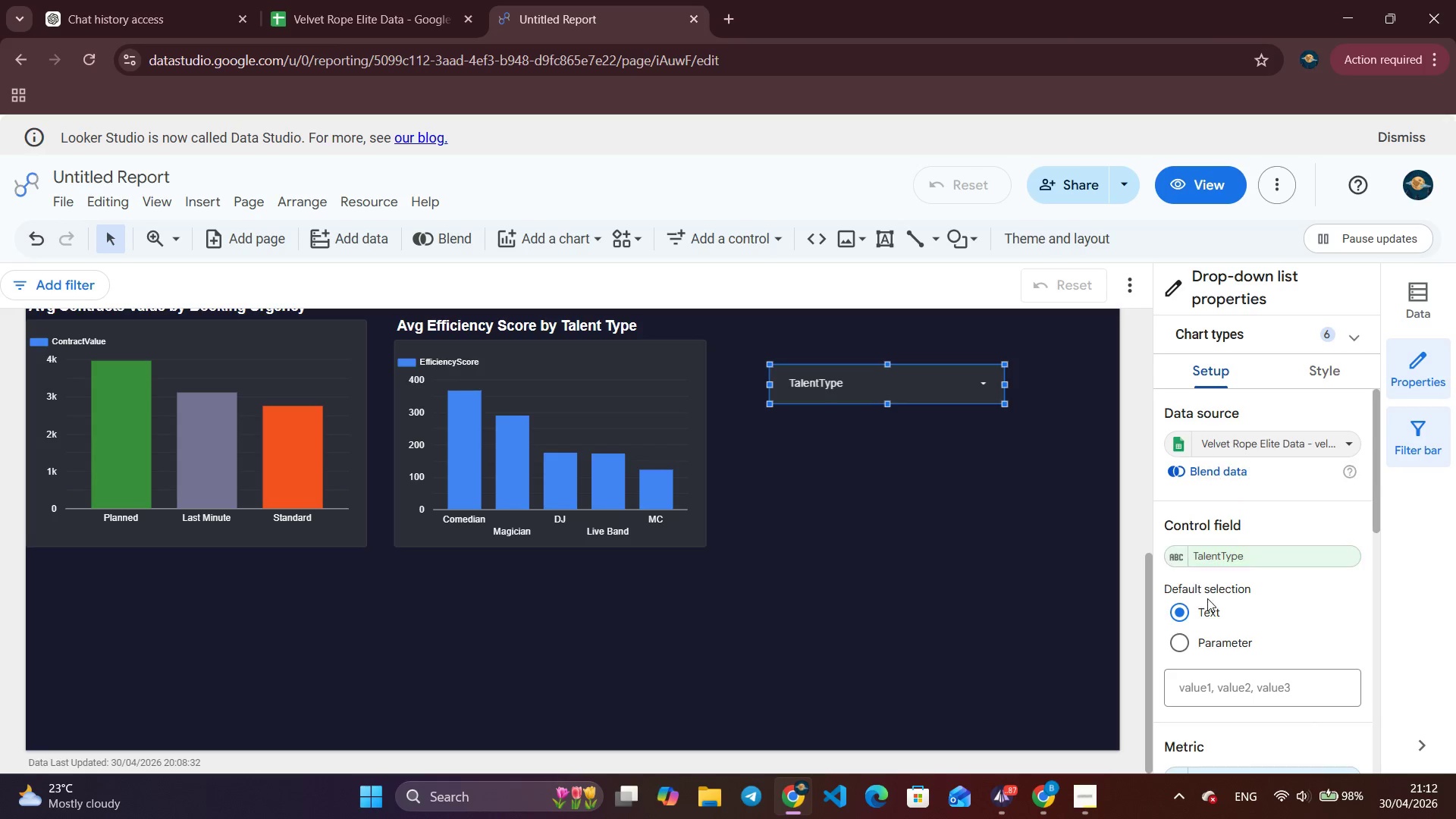 
left_click([767, 228])
 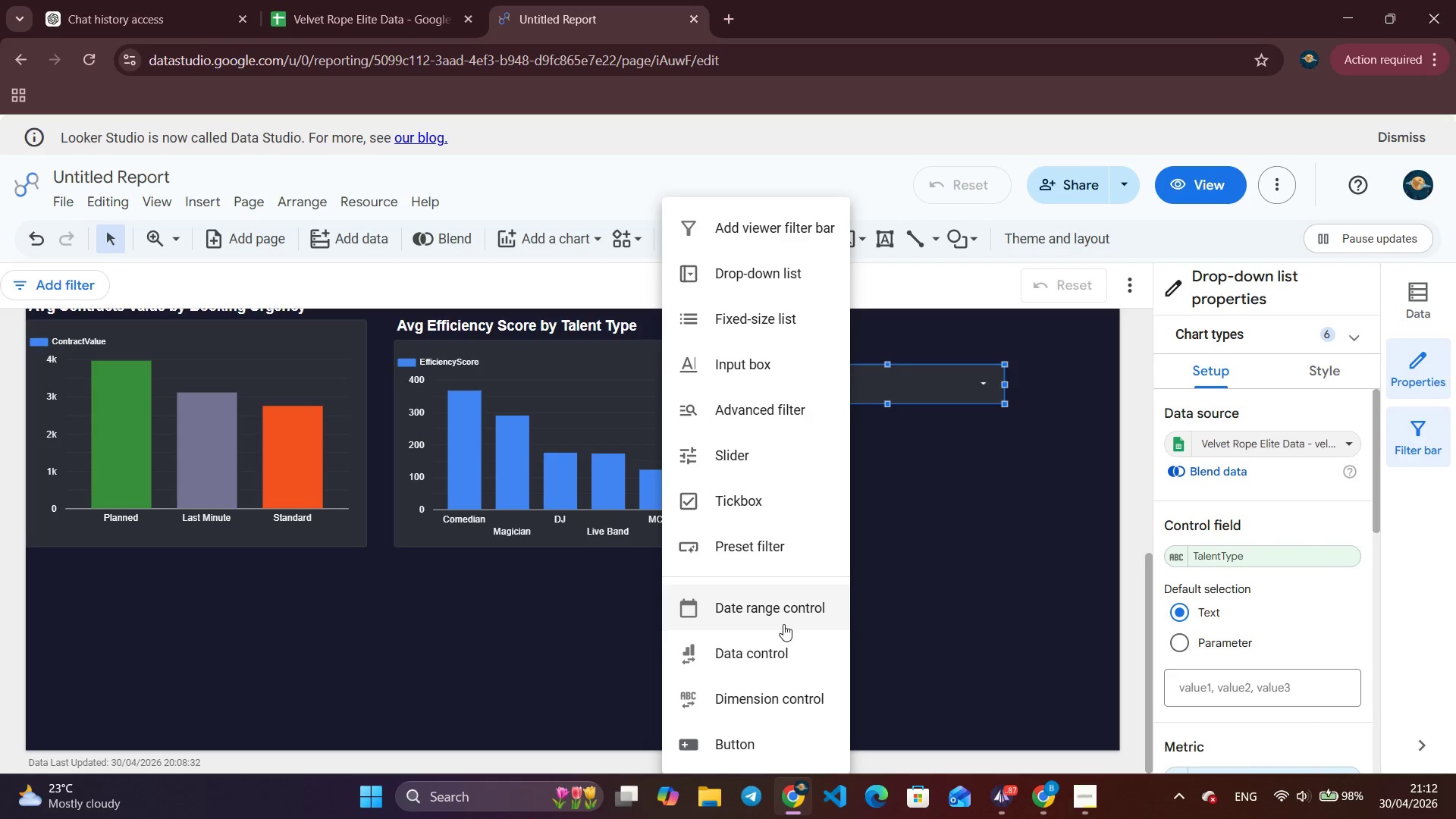 
left_click([769, 608])
 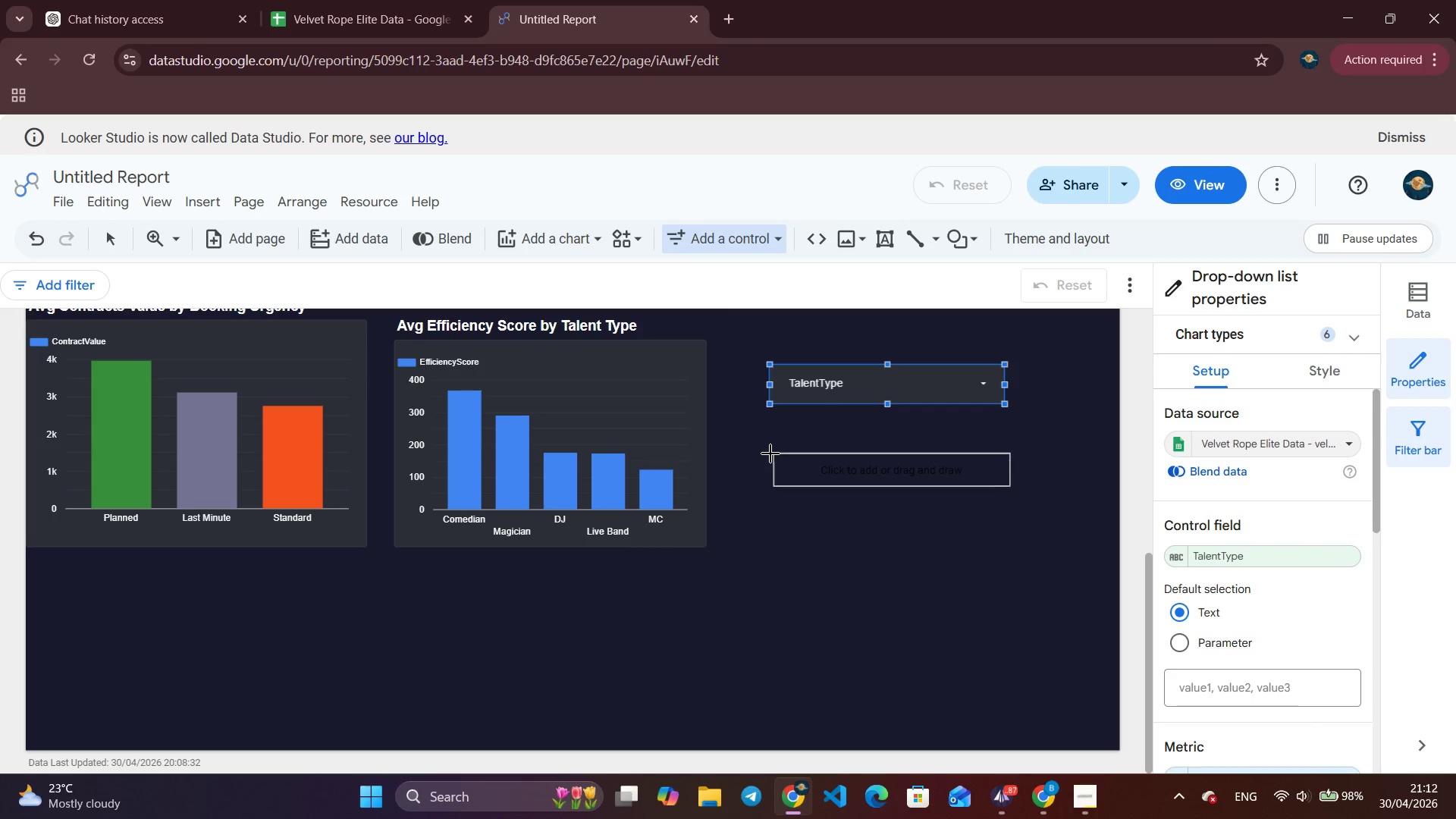 
left_click([770, 453])
 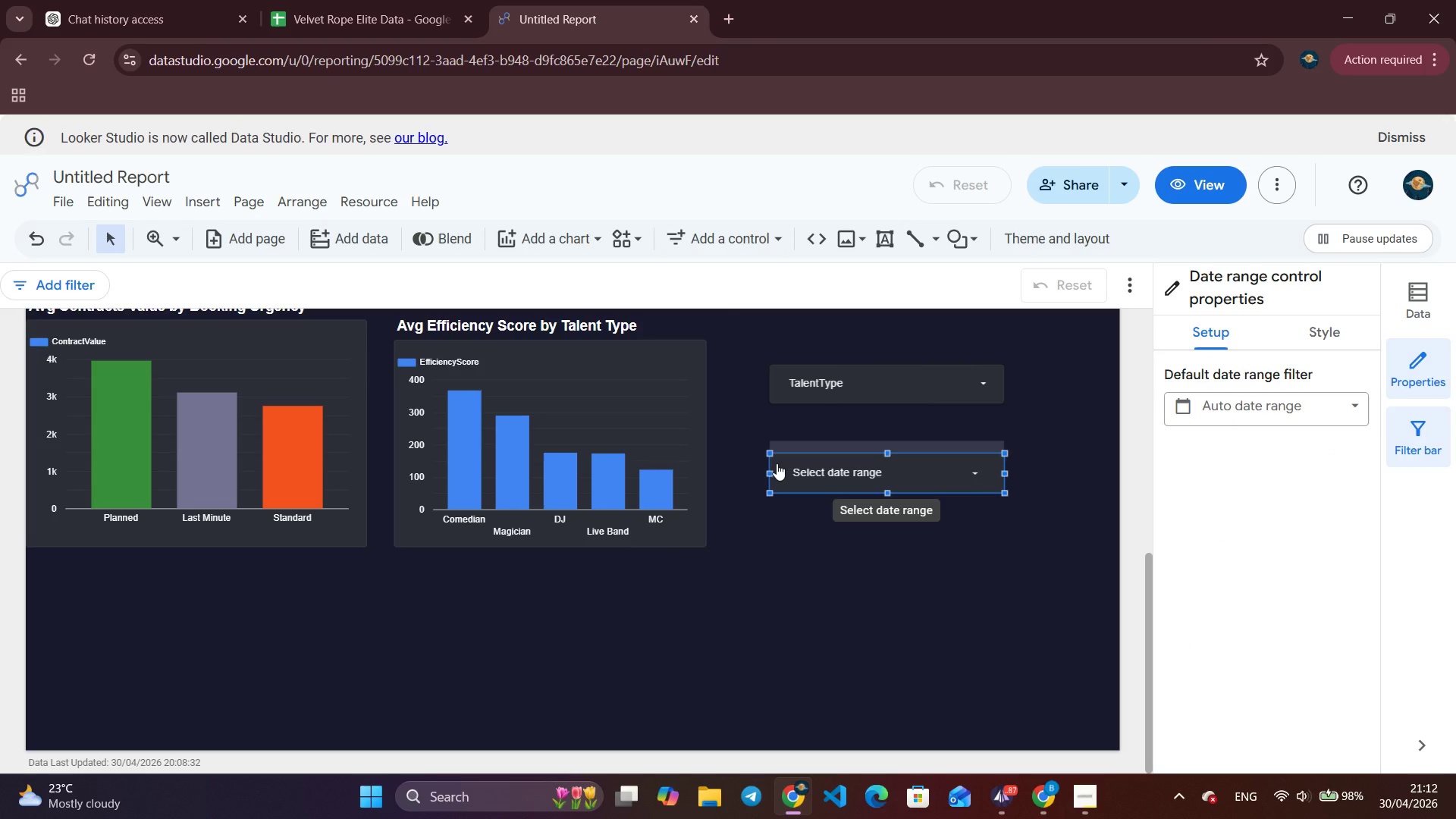 
wait(8.06)
 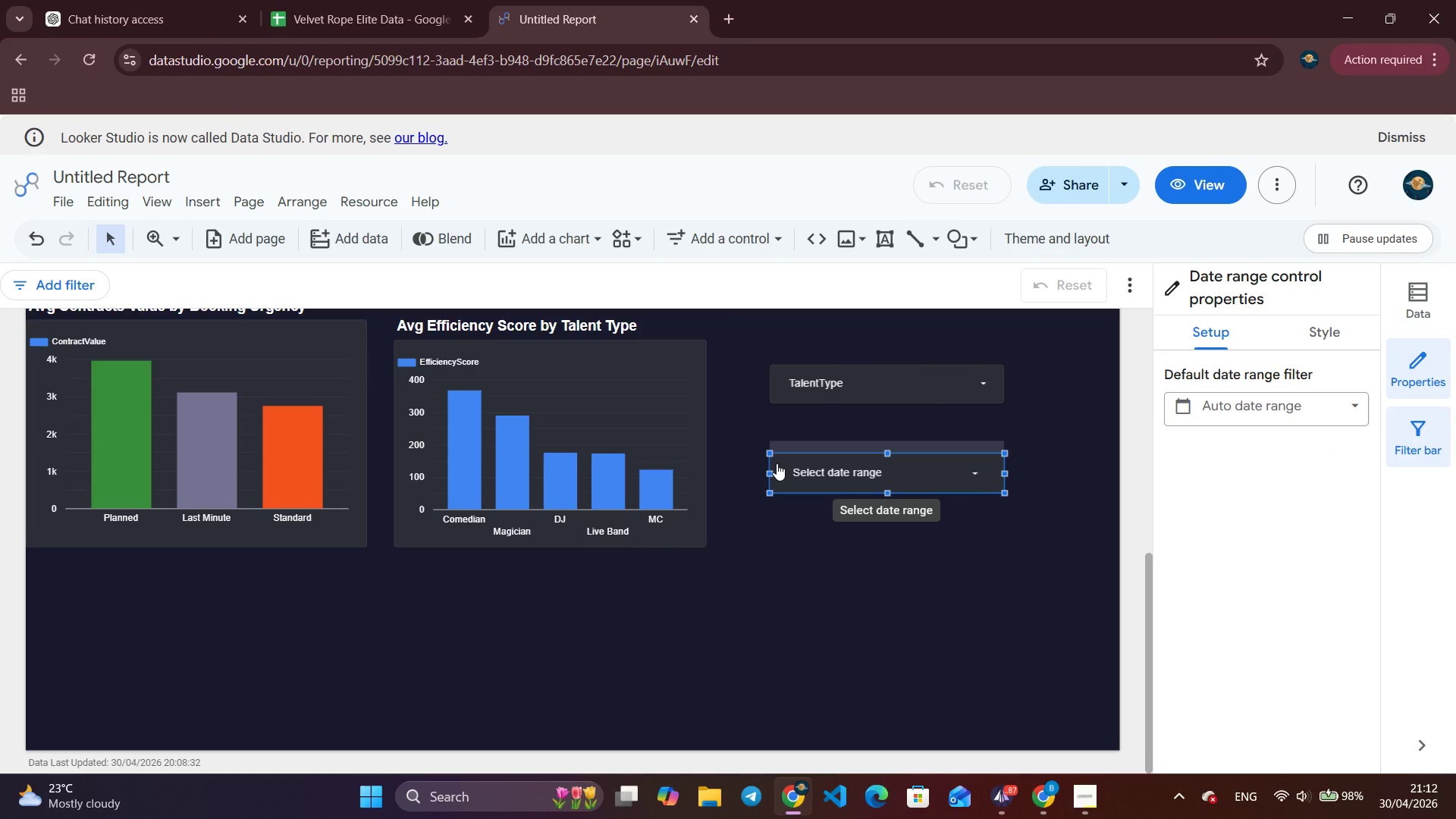 
left_click([1305, 400])
 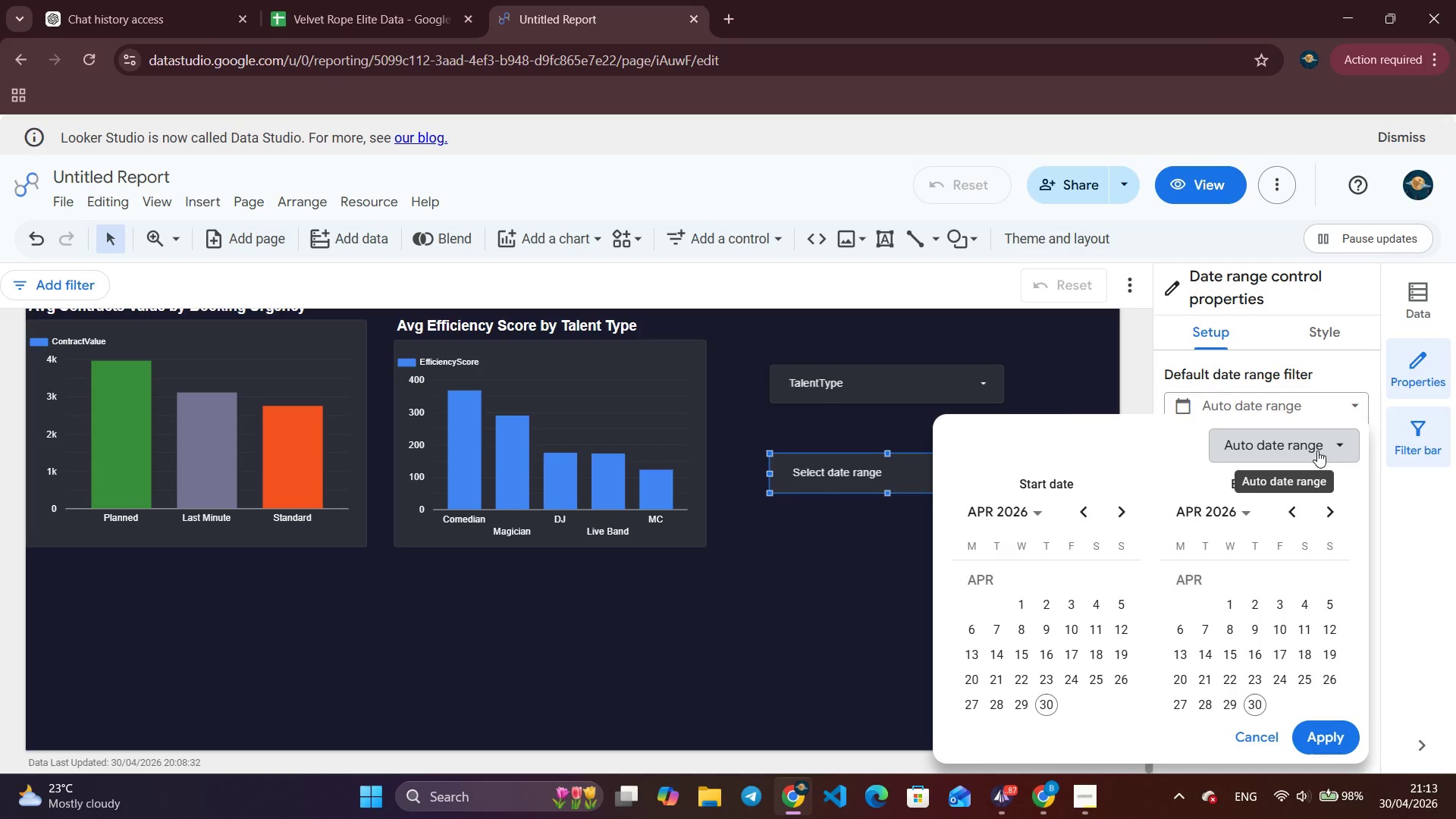 
left_click([1317, 450])
 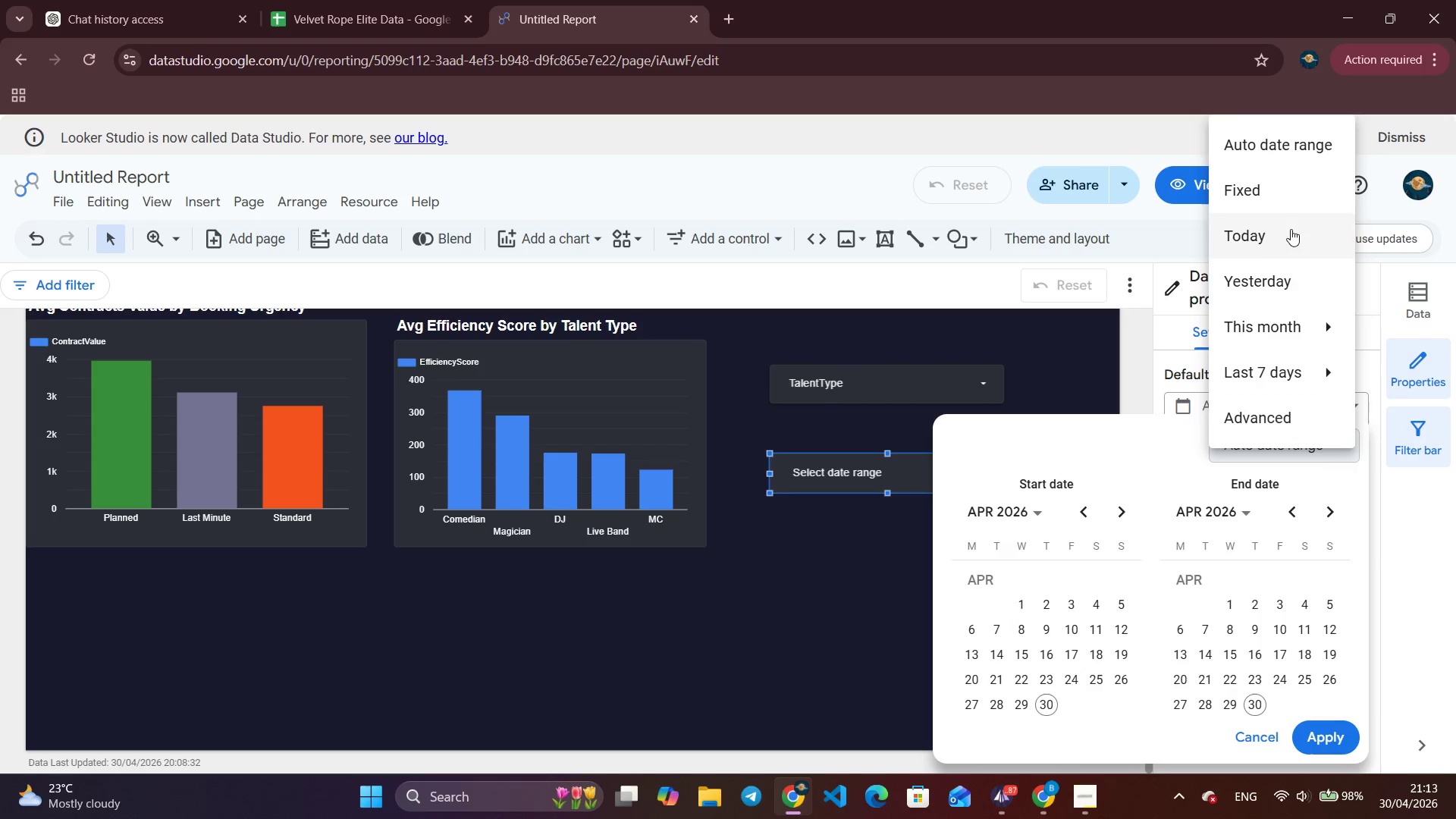 
left_click([1294, 180])
 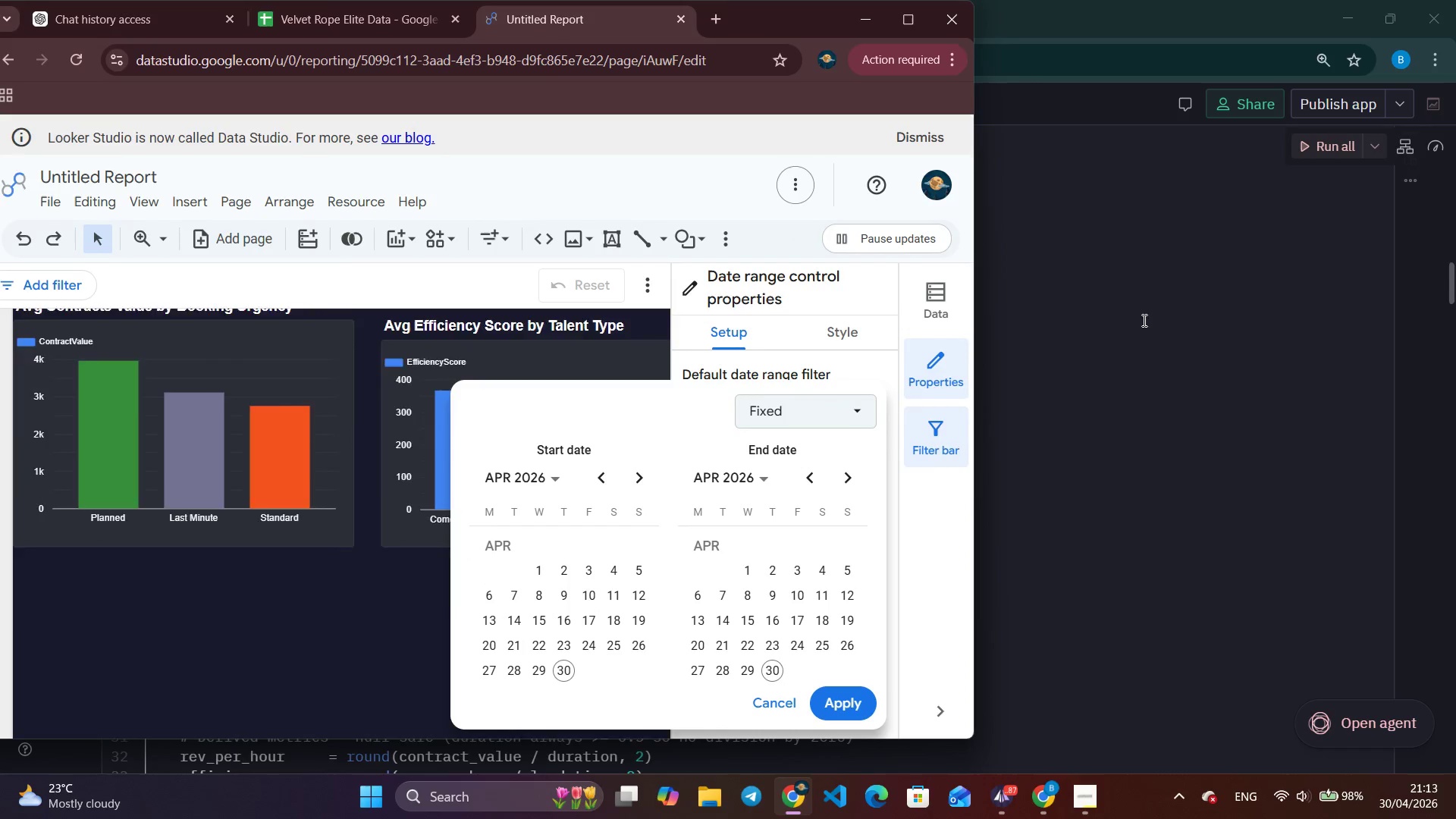 
wait(8.25)
 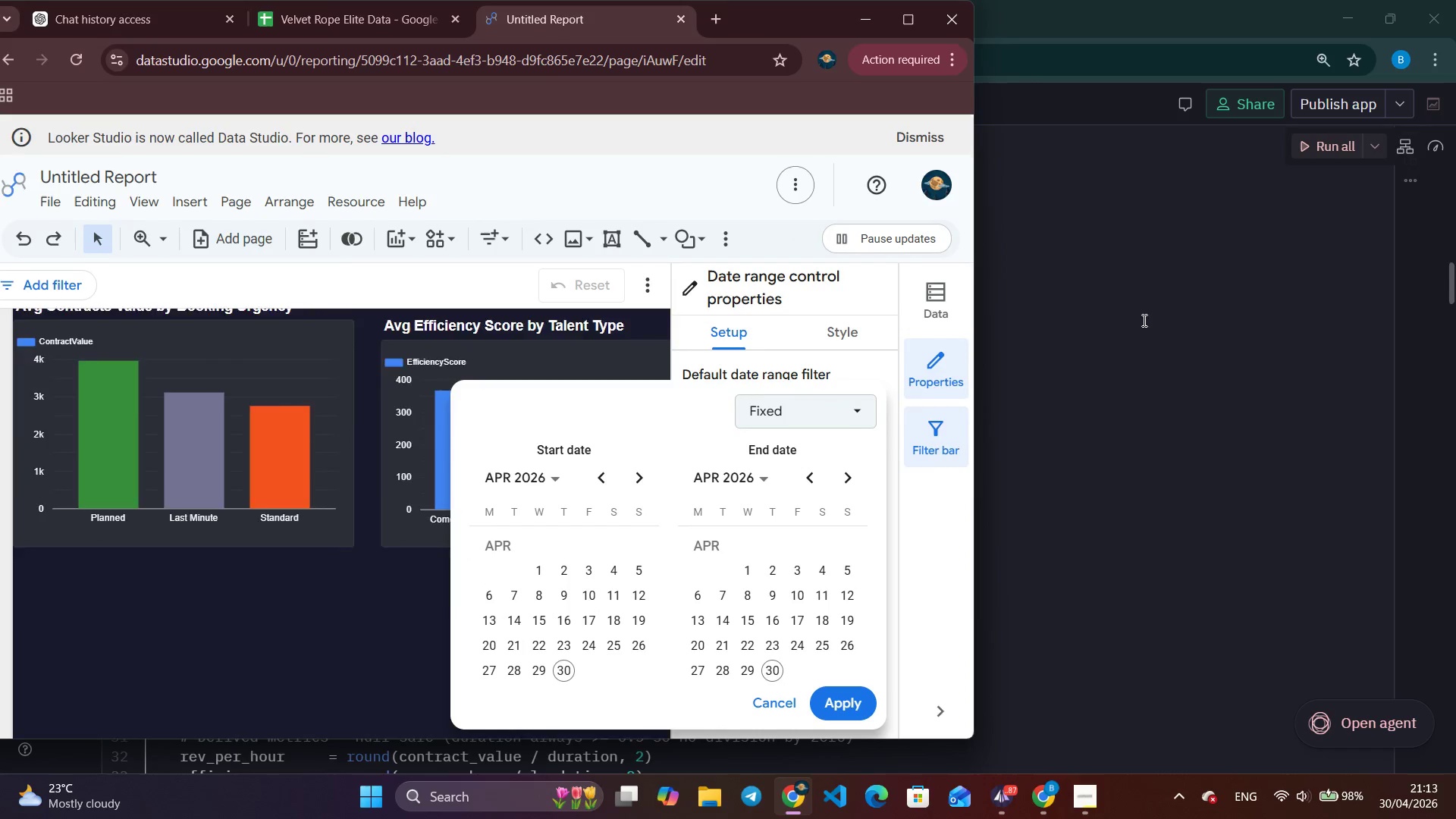 
left_click([552, 474])
 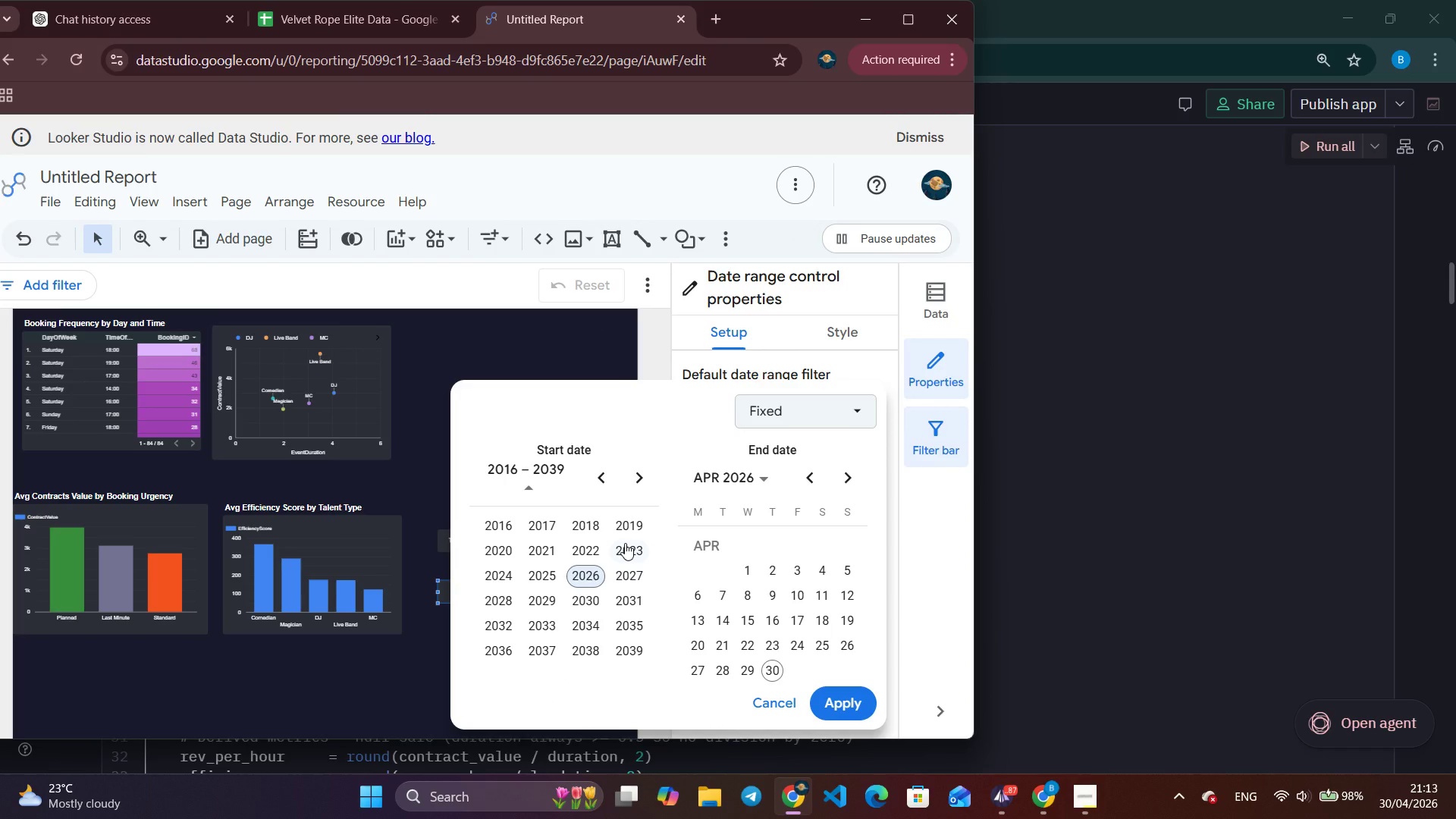 
left_click([623, 547])
 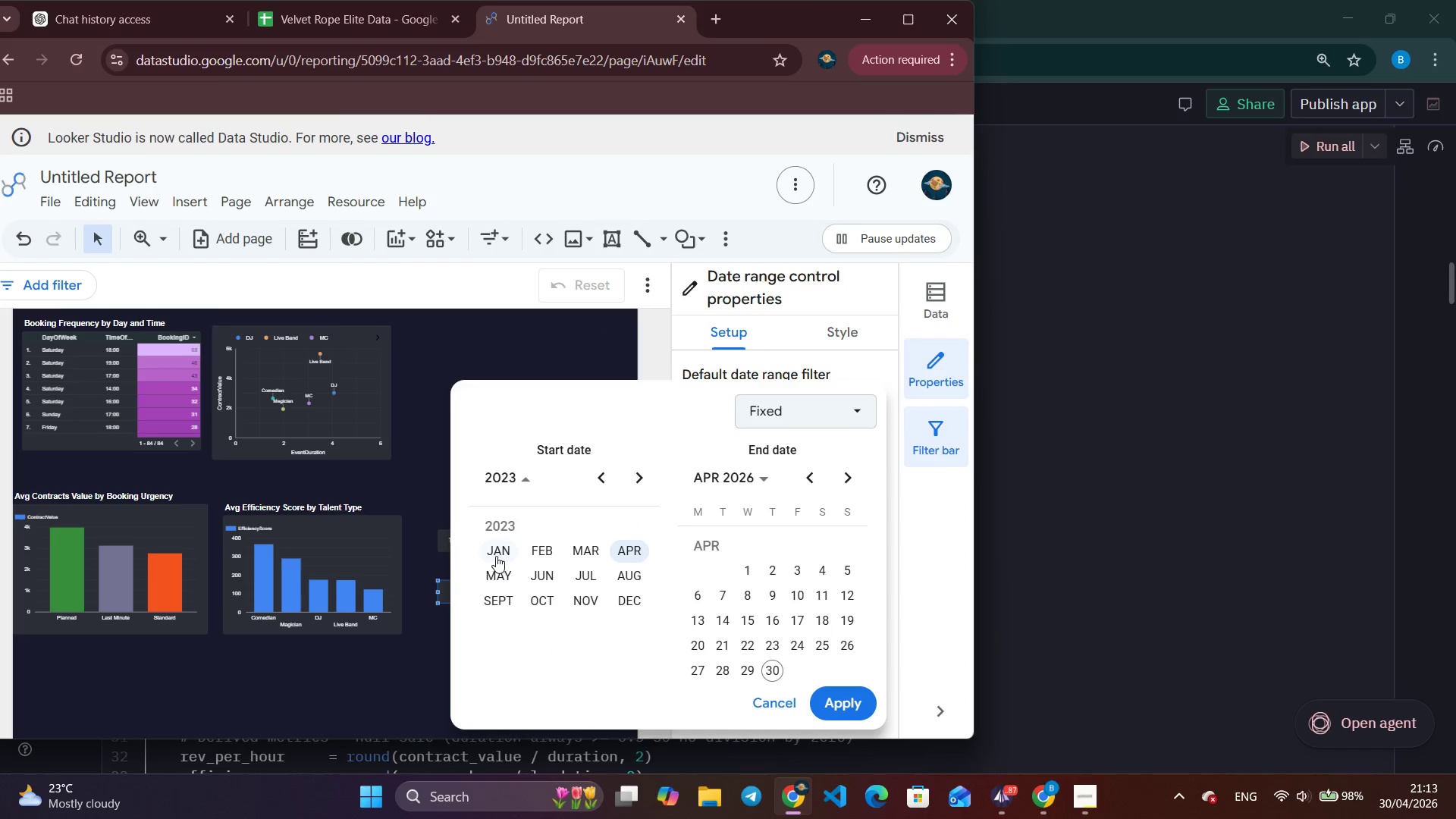 
left_click([494, 556])
 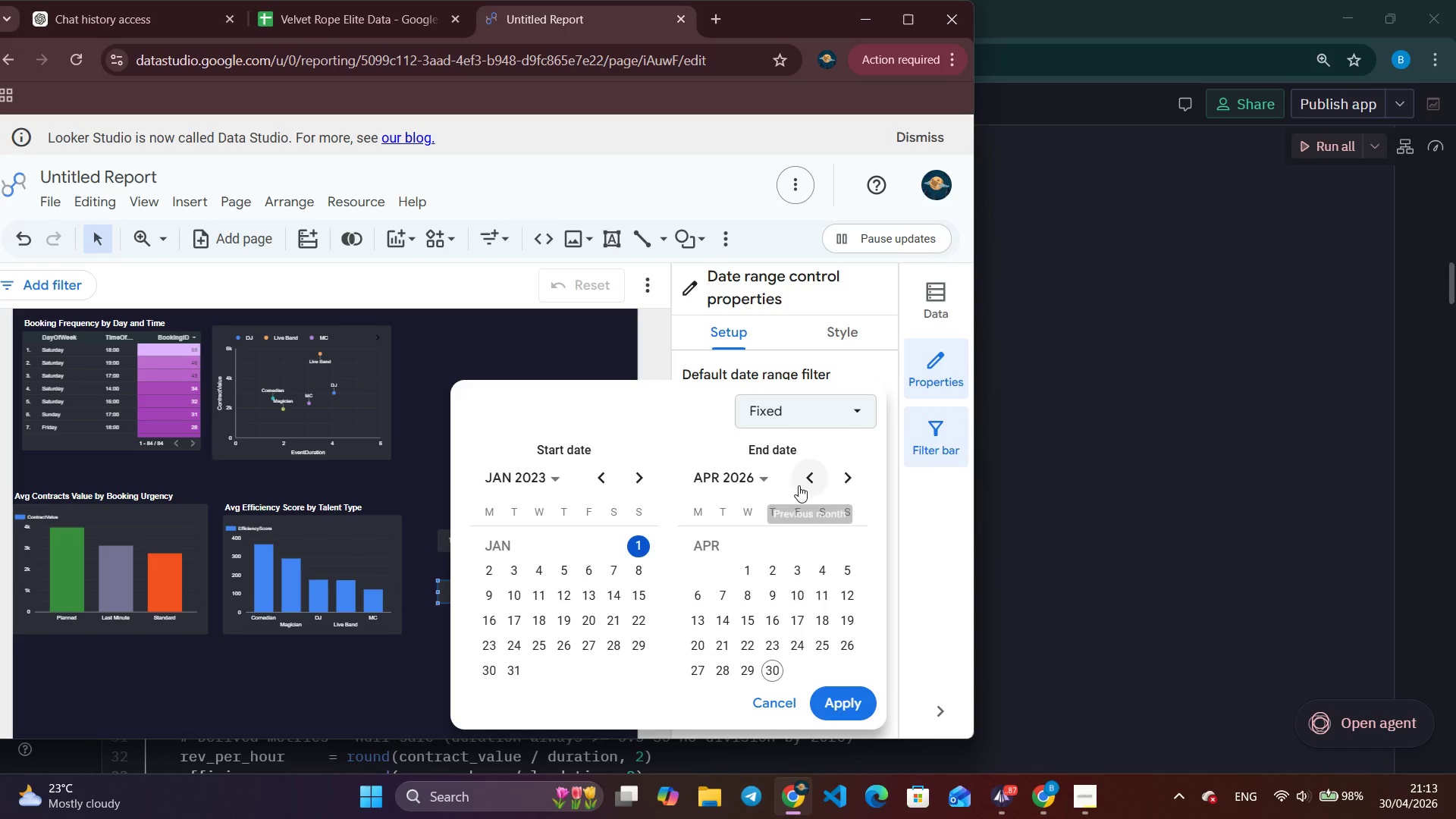 
left_click([763, 481])
 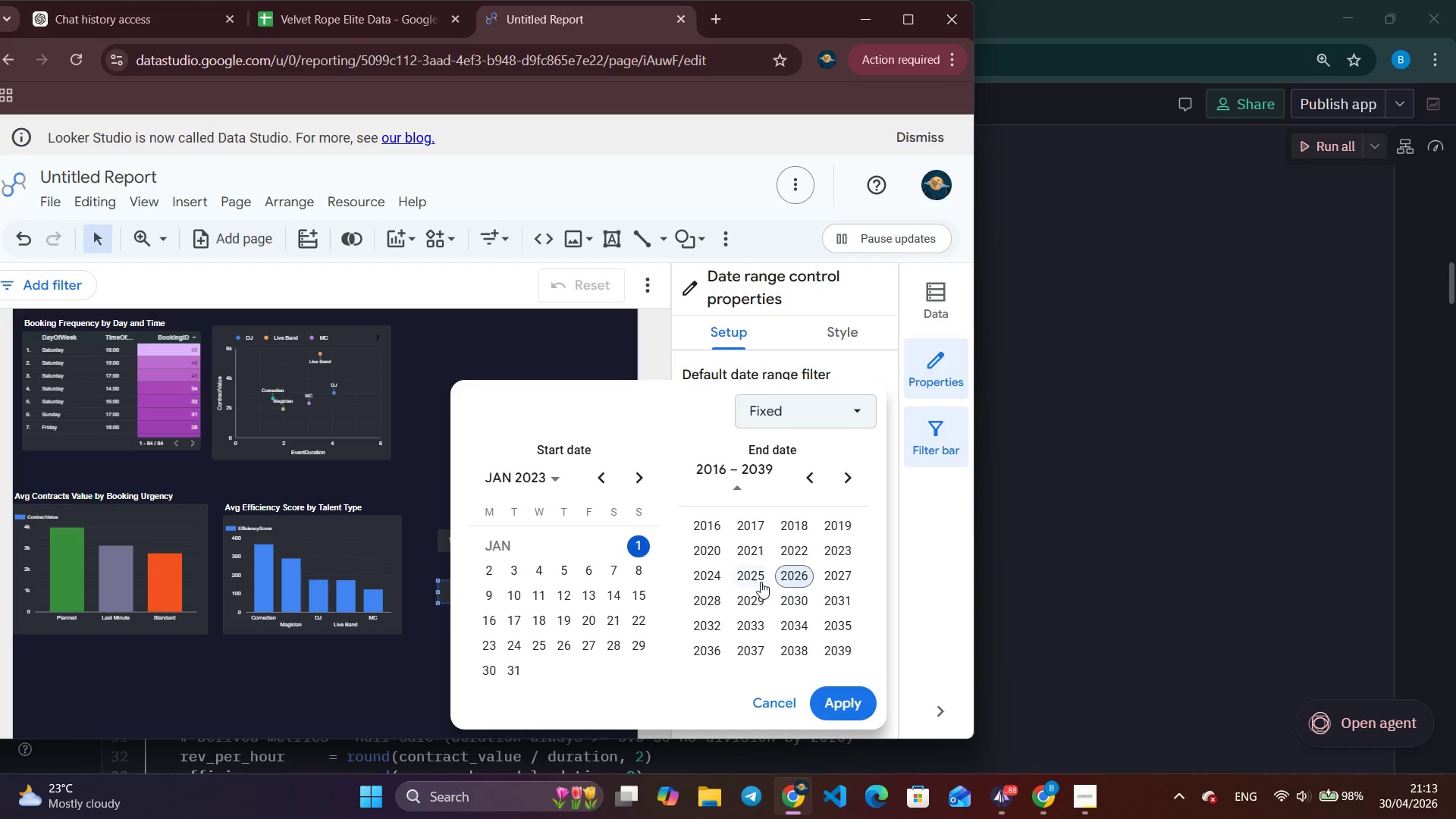 
left_click([721, 573])
 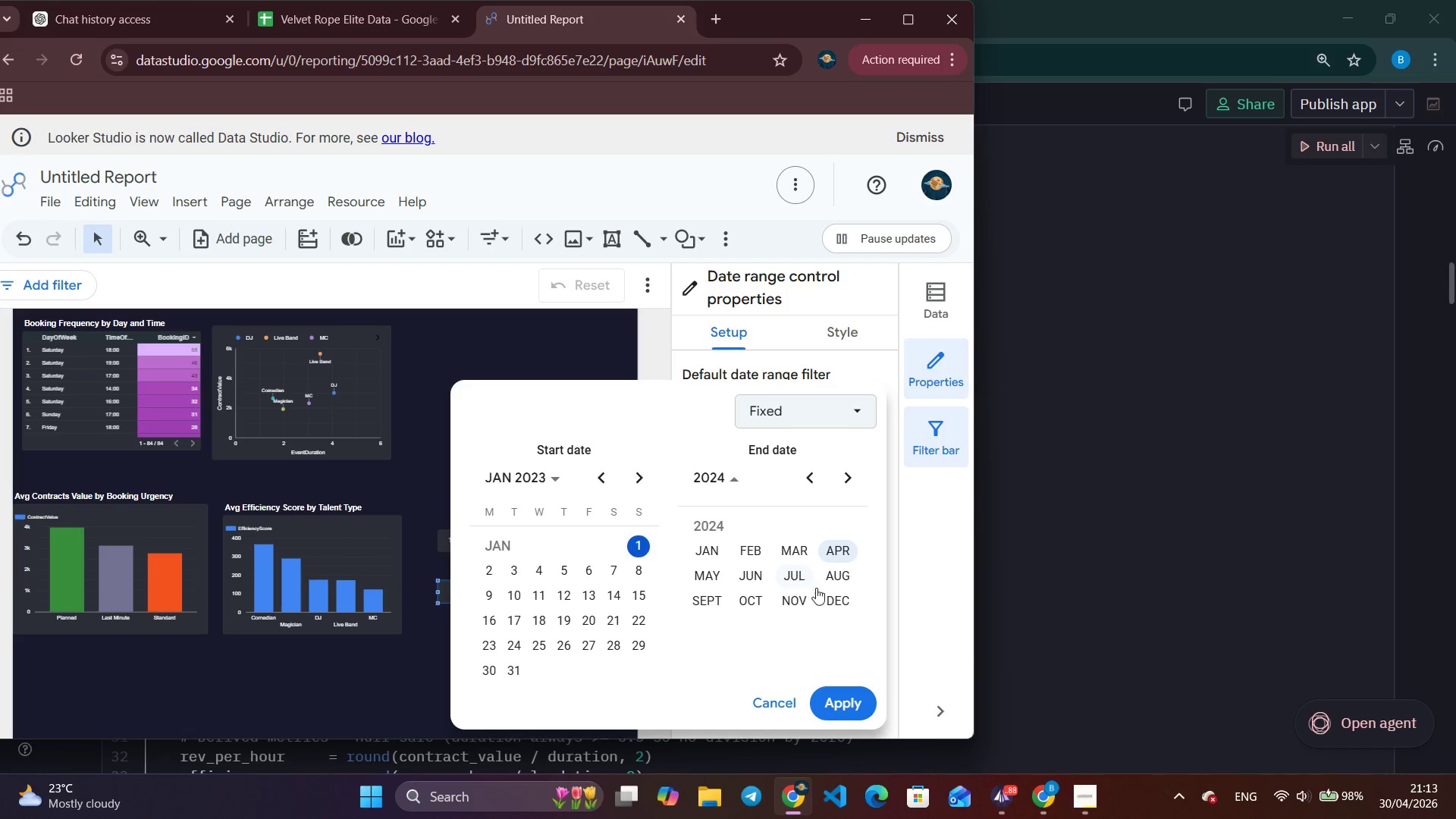 
left_click([839, 598])
 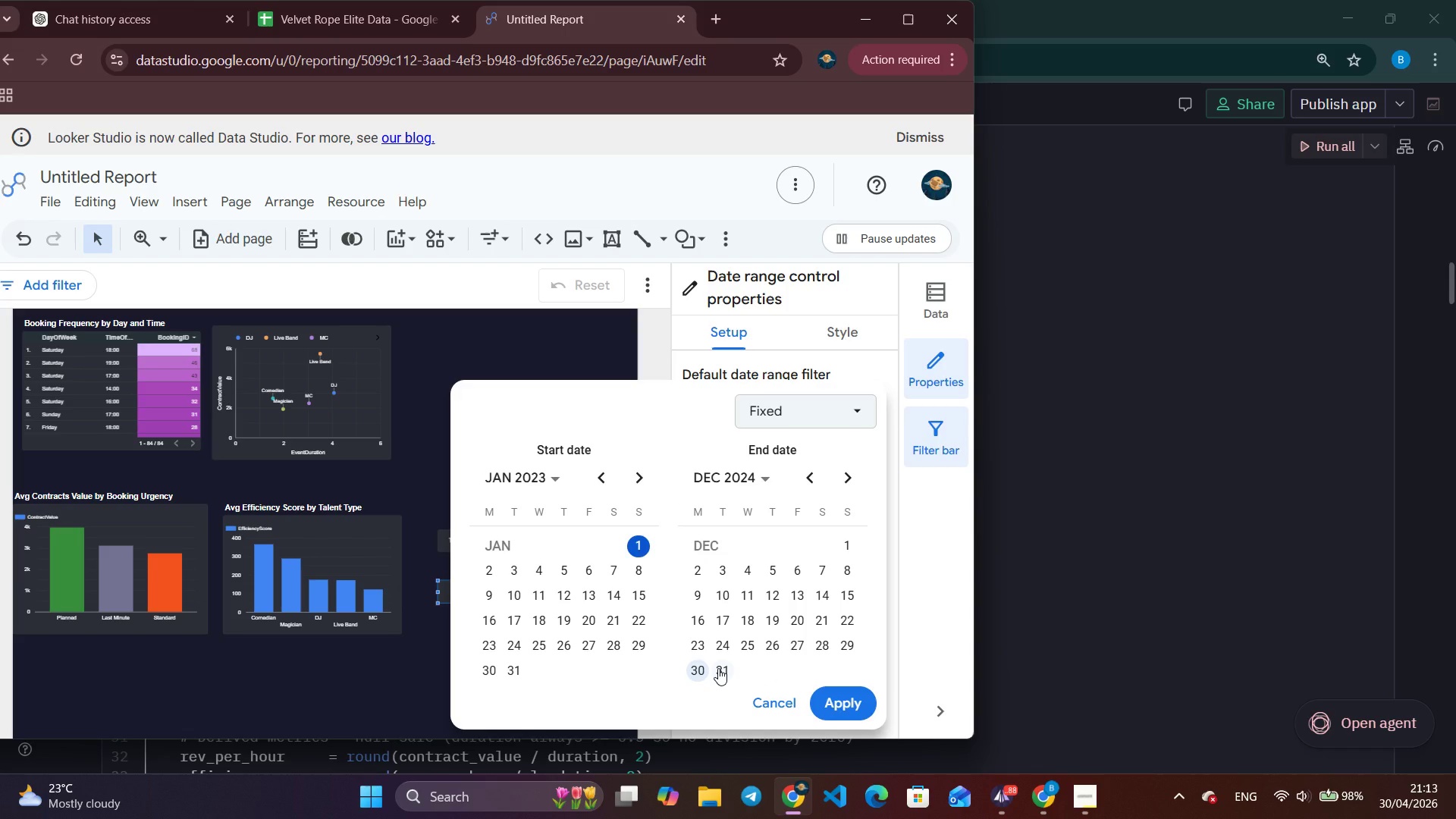 
left_click([718, 668])
 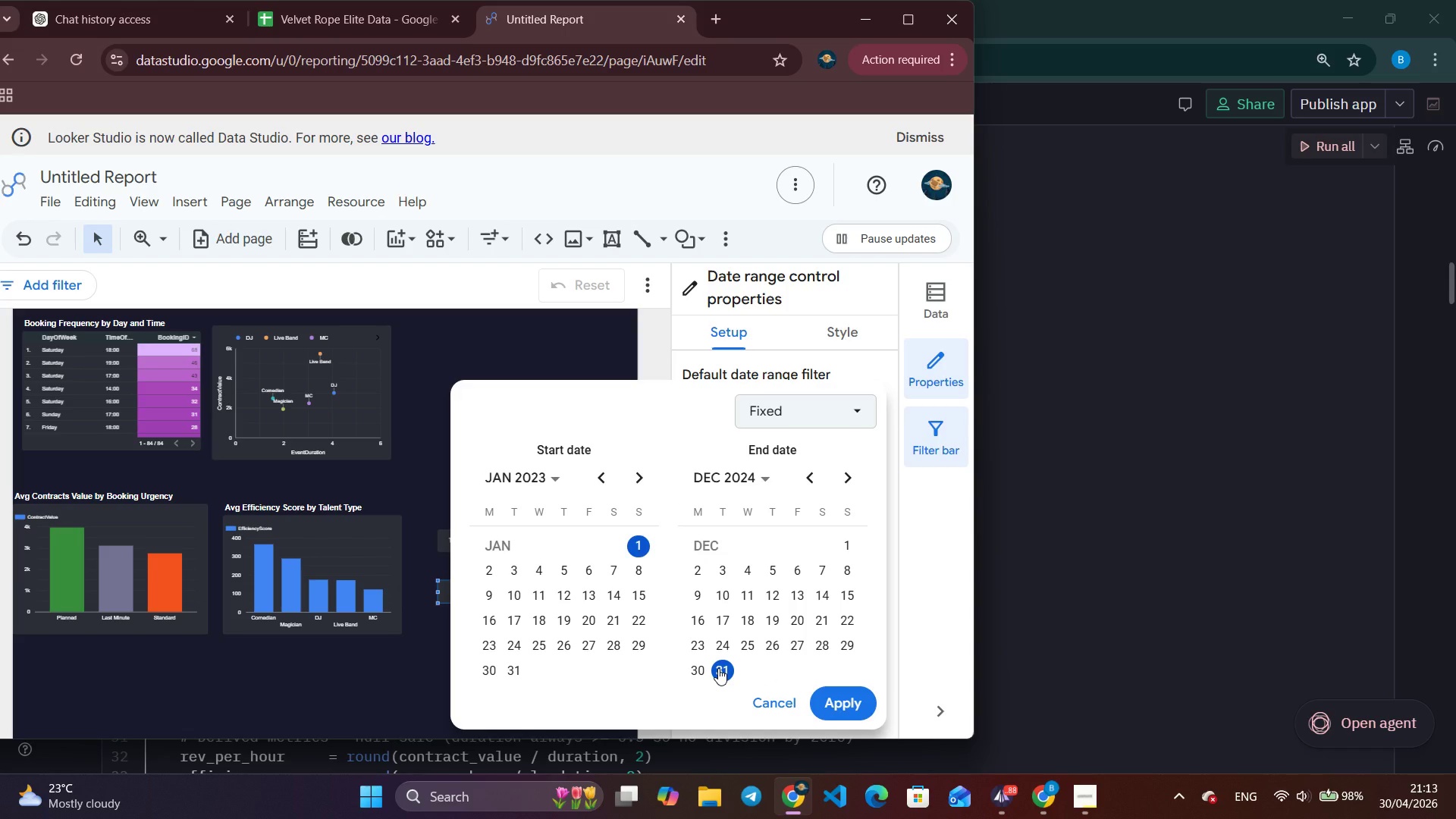 
wait(5.28)
 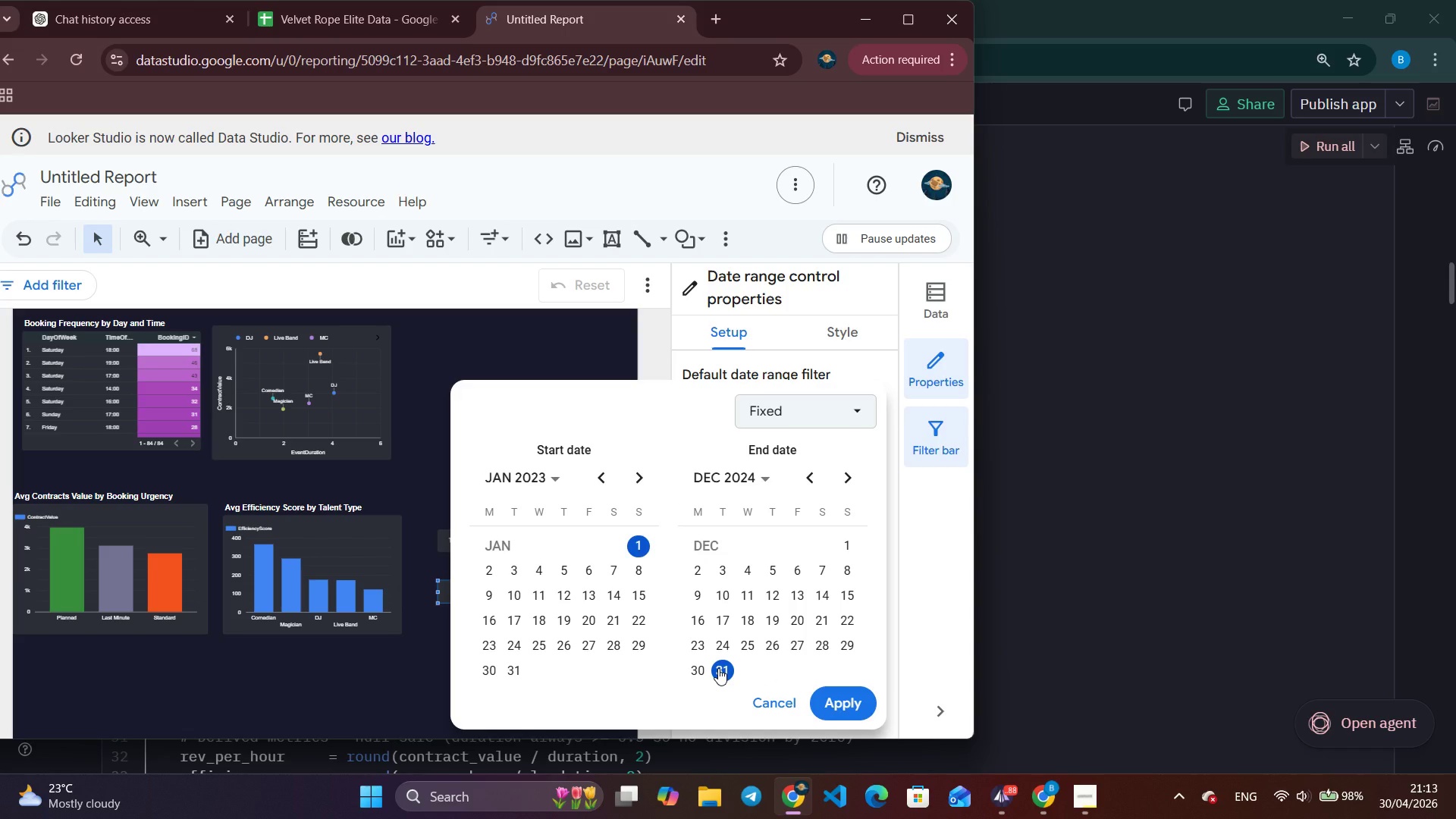 
left_click([858, 701])
 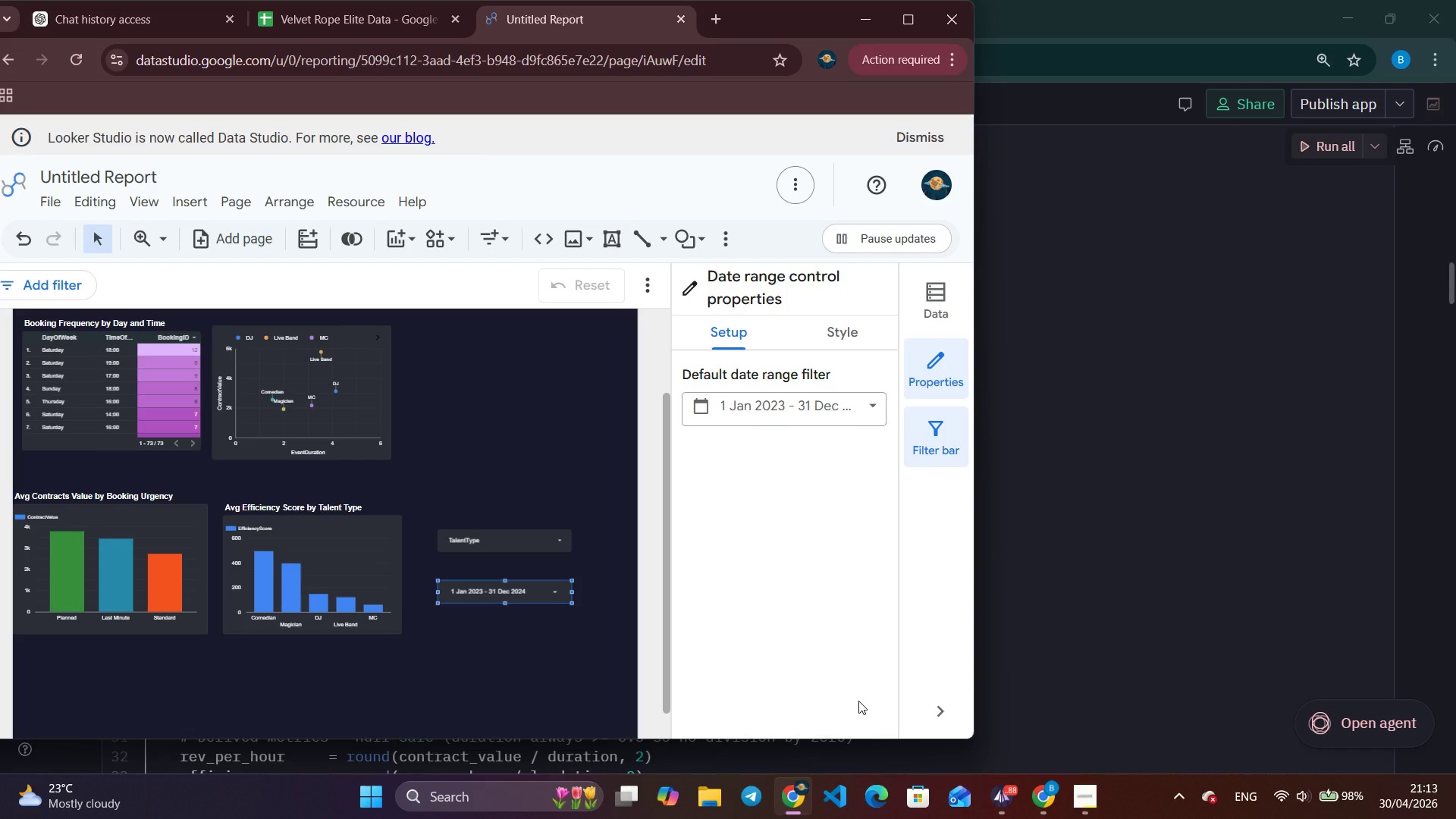 
wait(6.47)
 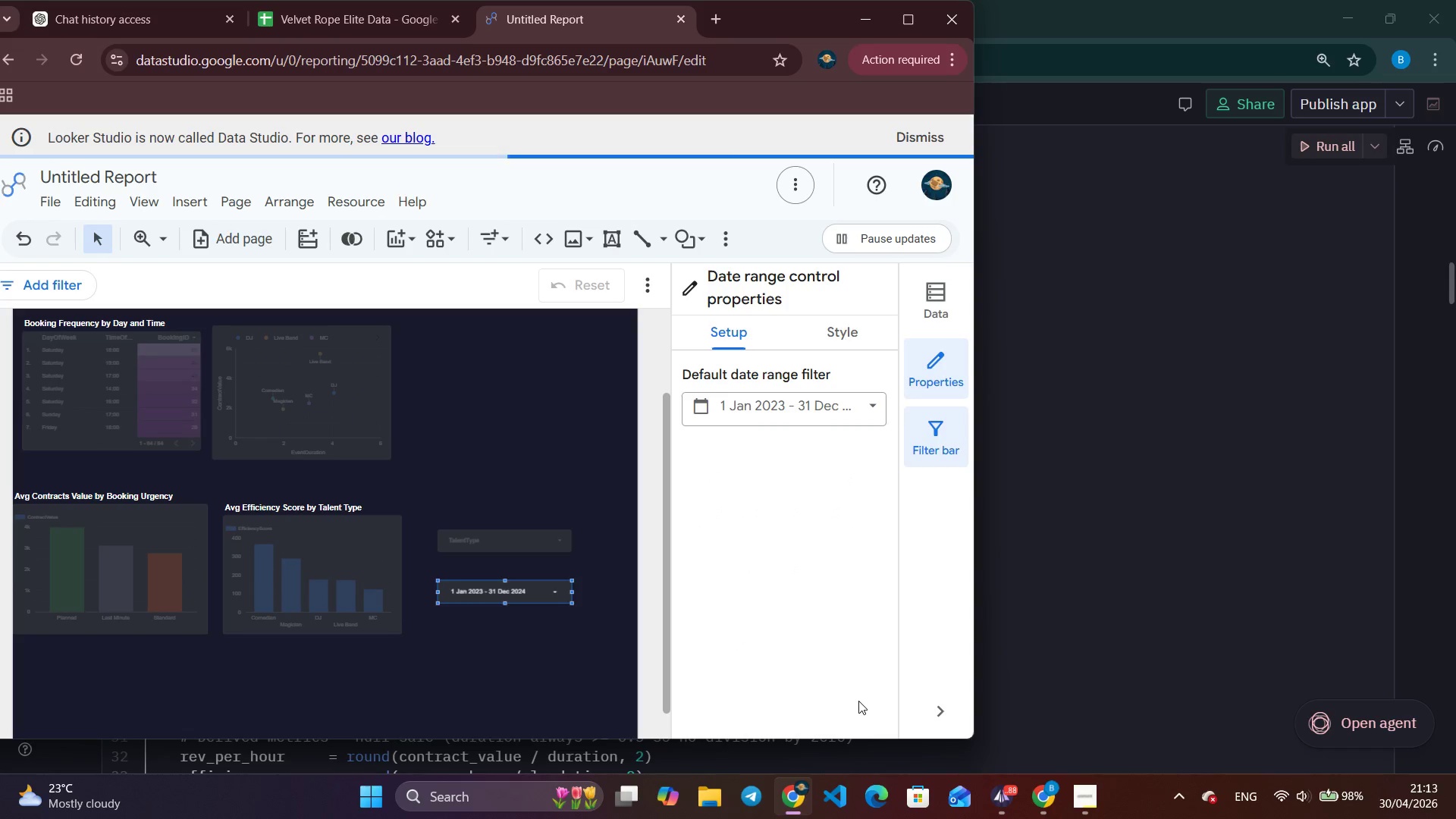 
left_click([908, 18])
 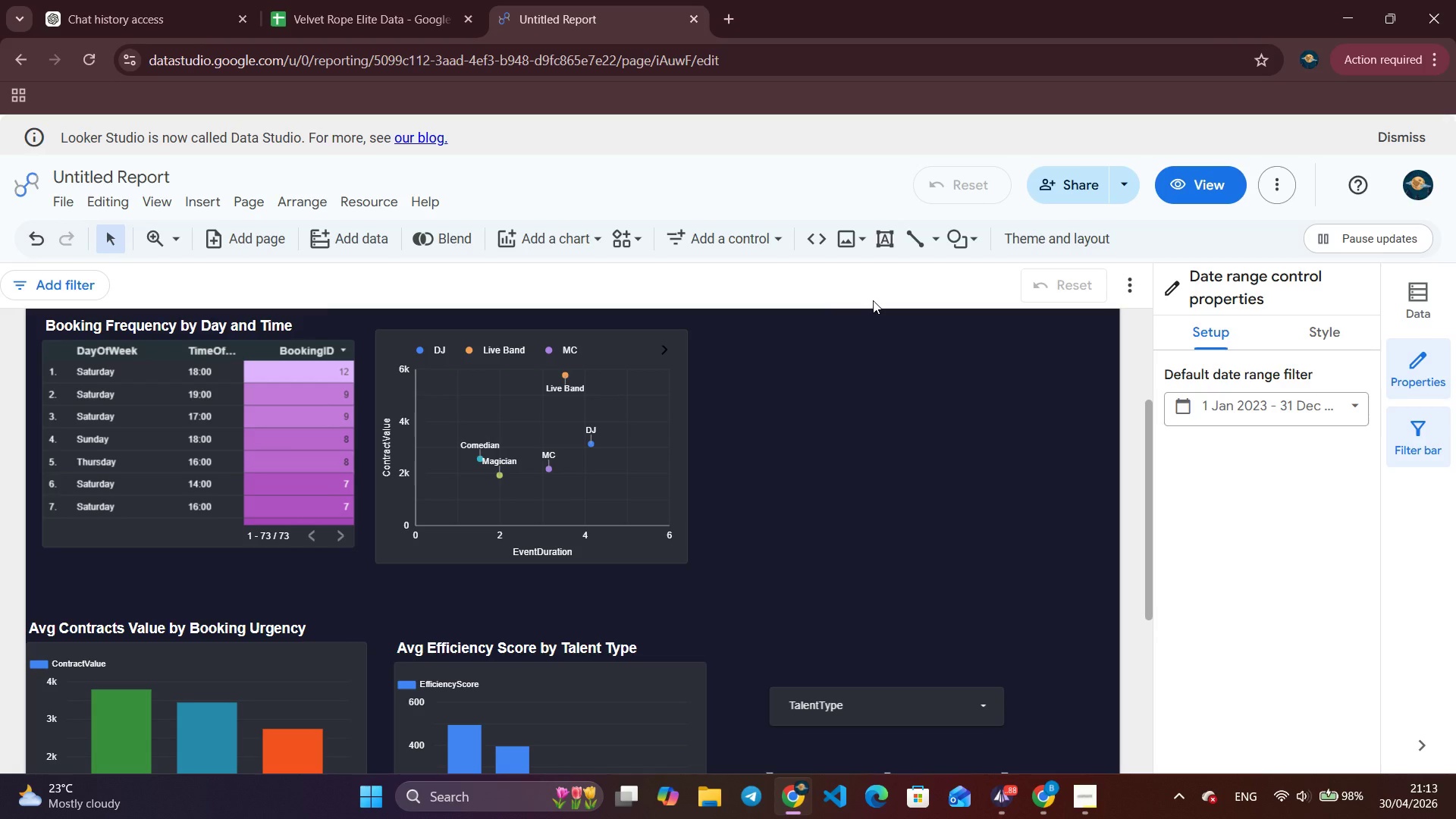 
wait(14.97)
 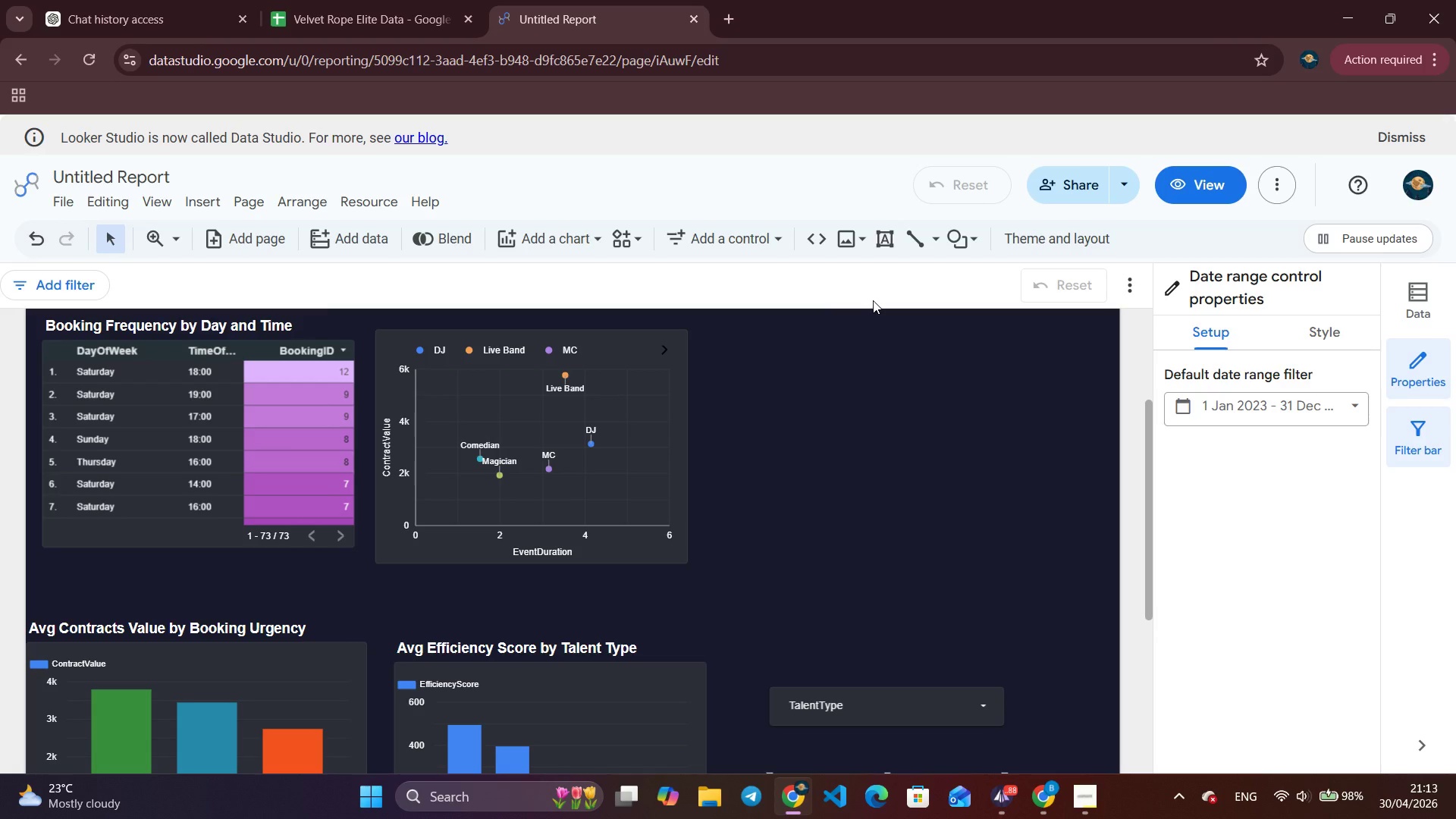 
scroll: coordinate [926, 615], scroll_direction: down, amount: 1.0
 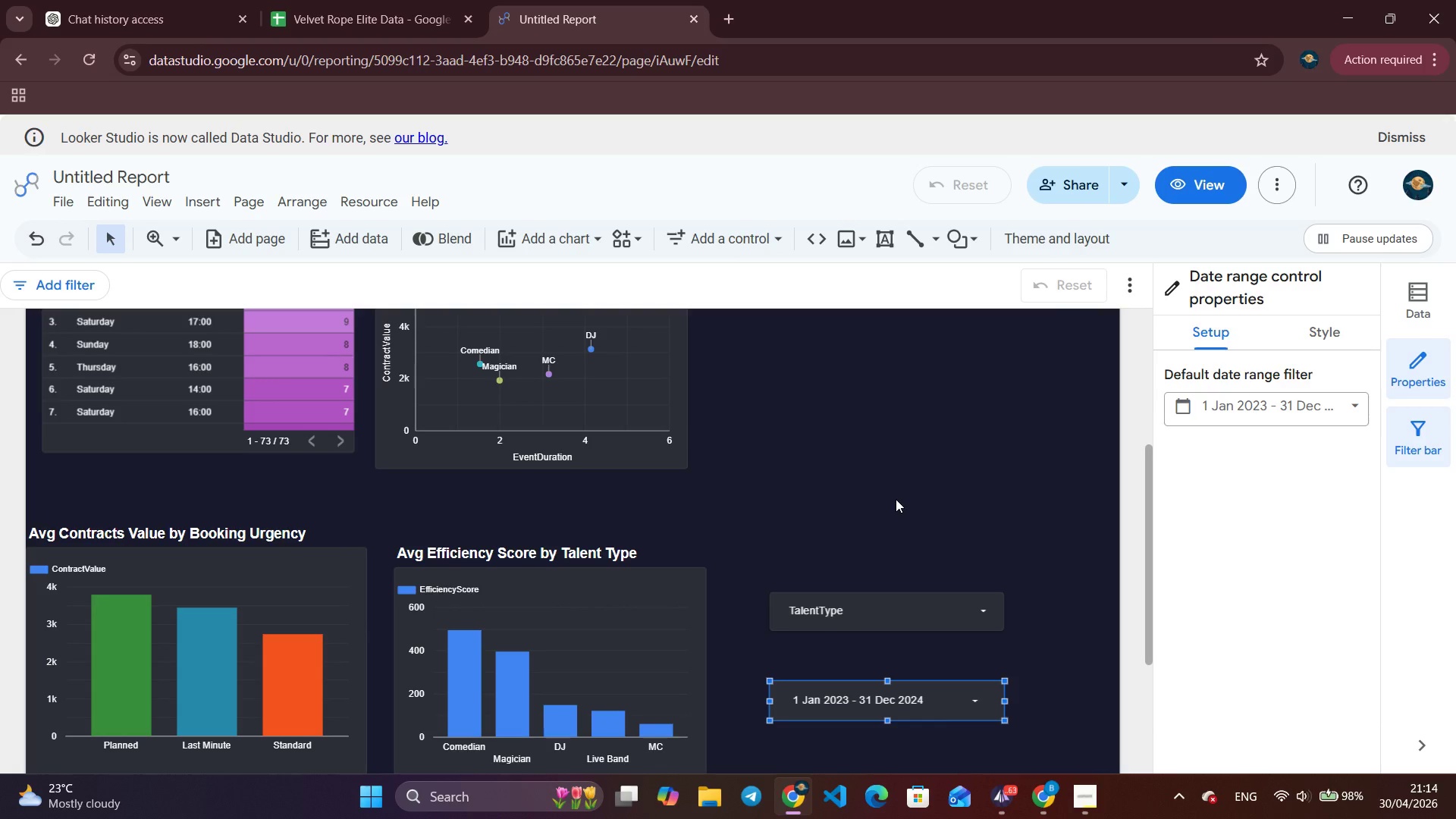 
scroll: coordinate [896, 499], scroll_direction: up, amount: 1.0
 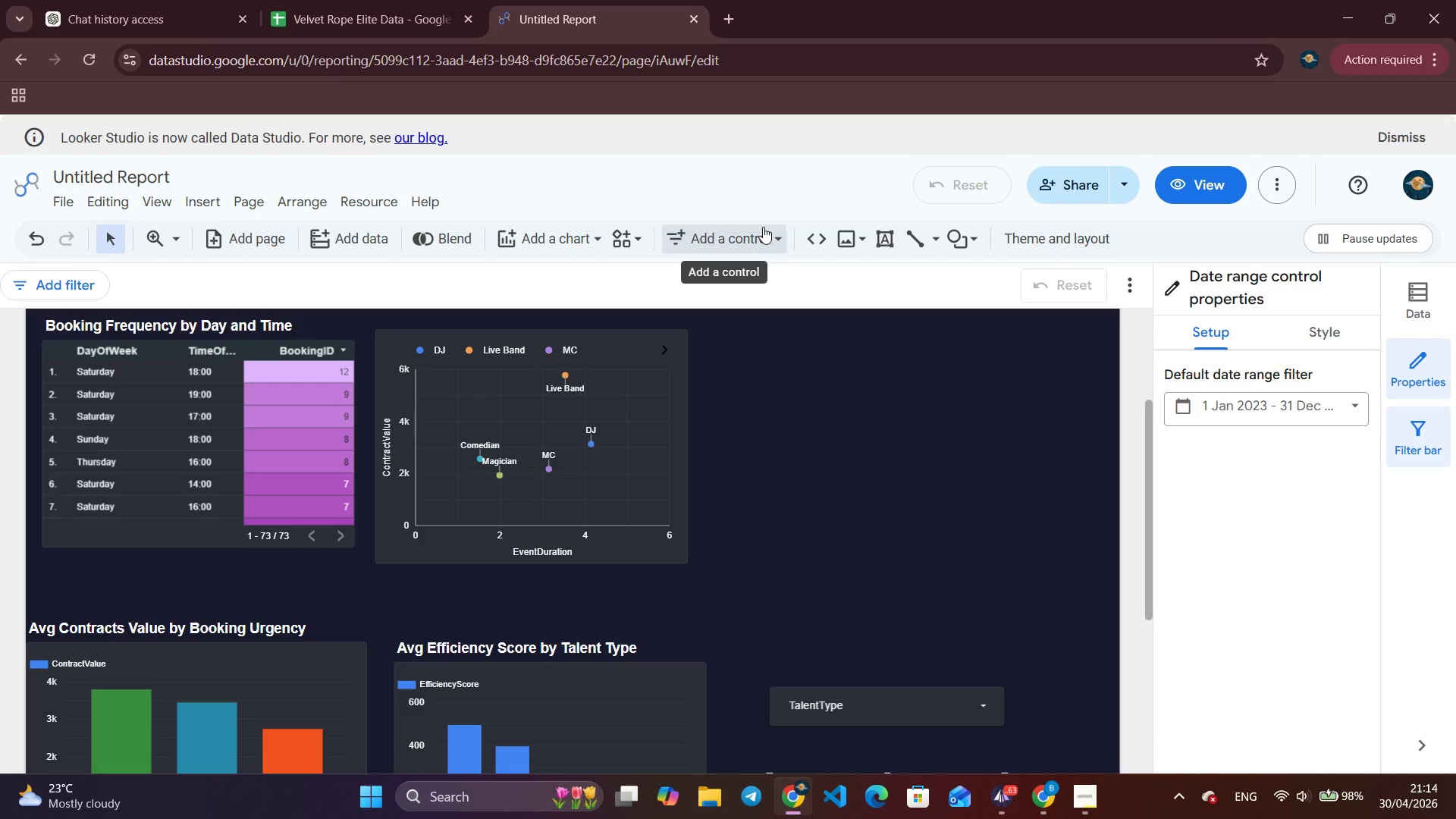 
wait(7.17)
 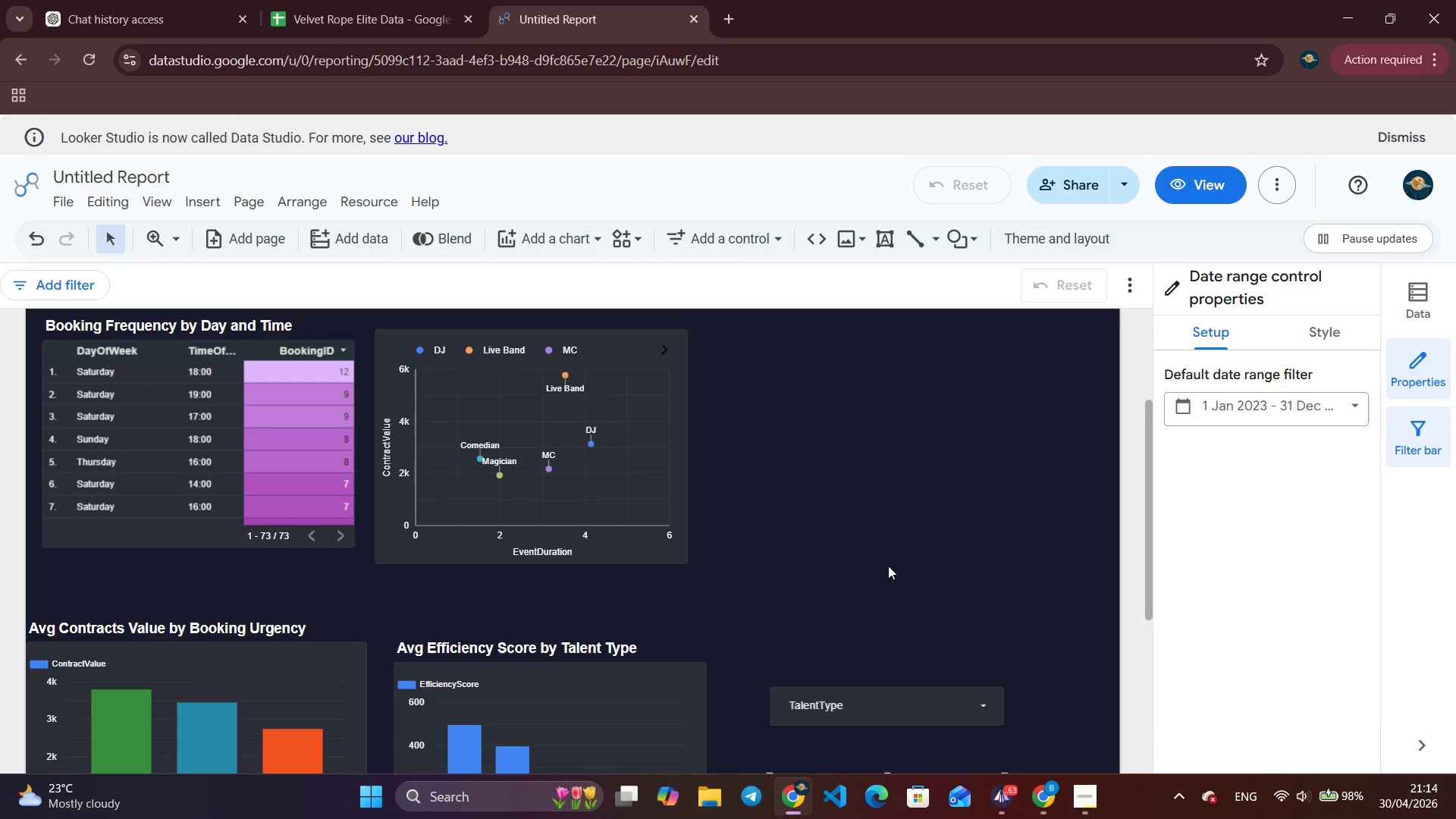 
left_click([763, 227])
 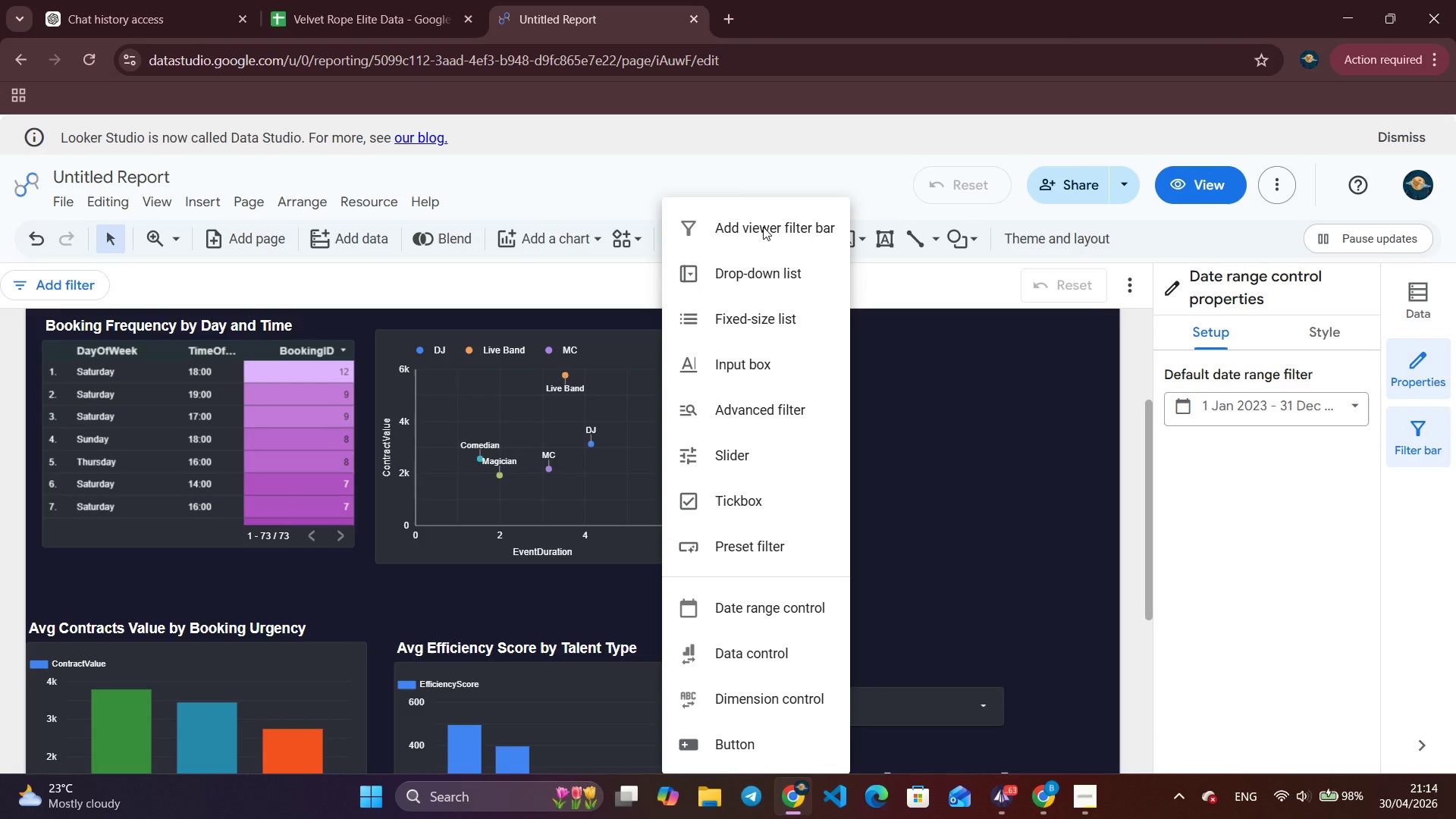 
wait(26.36)
 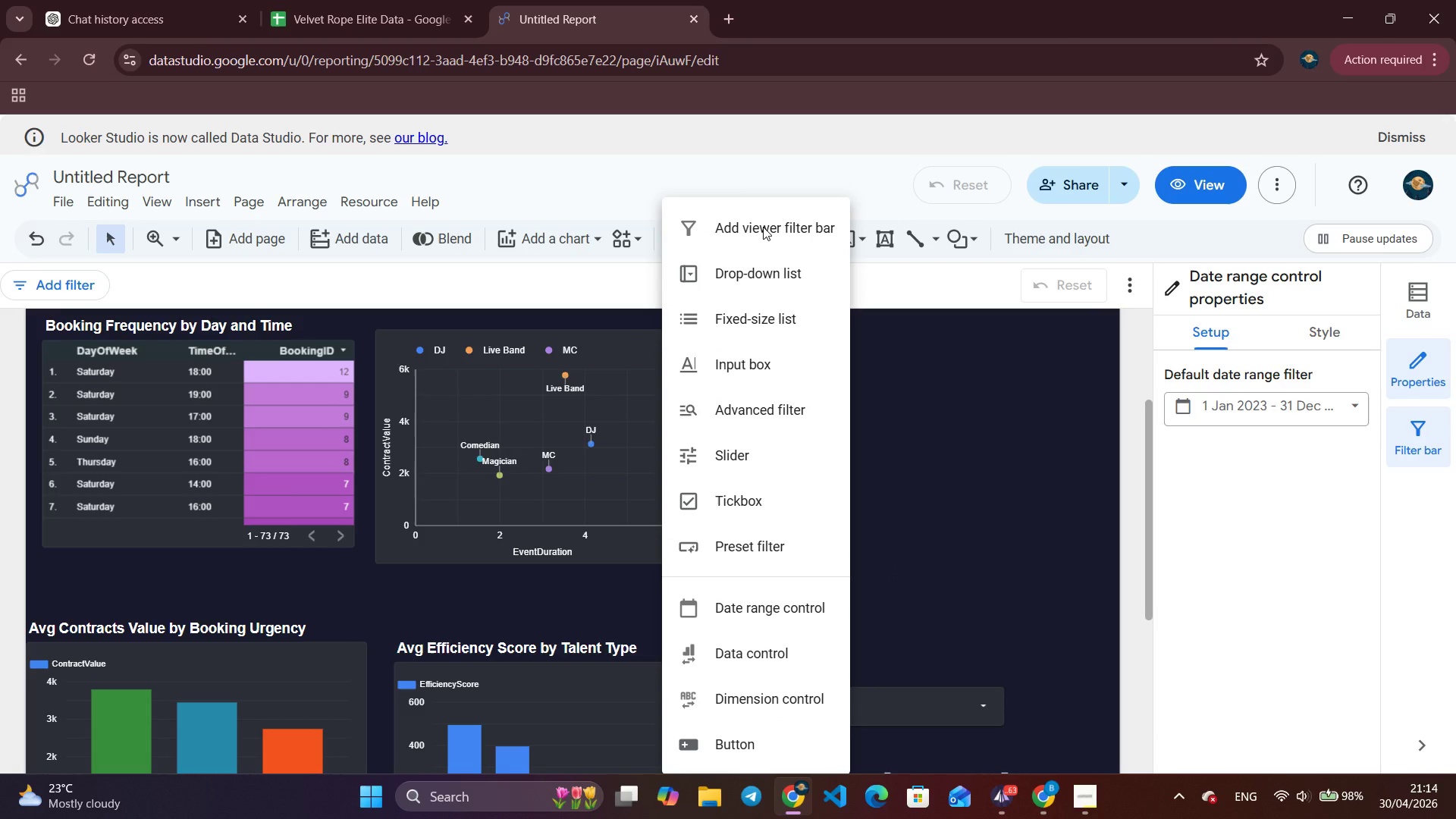 
left_click([774, 281])
 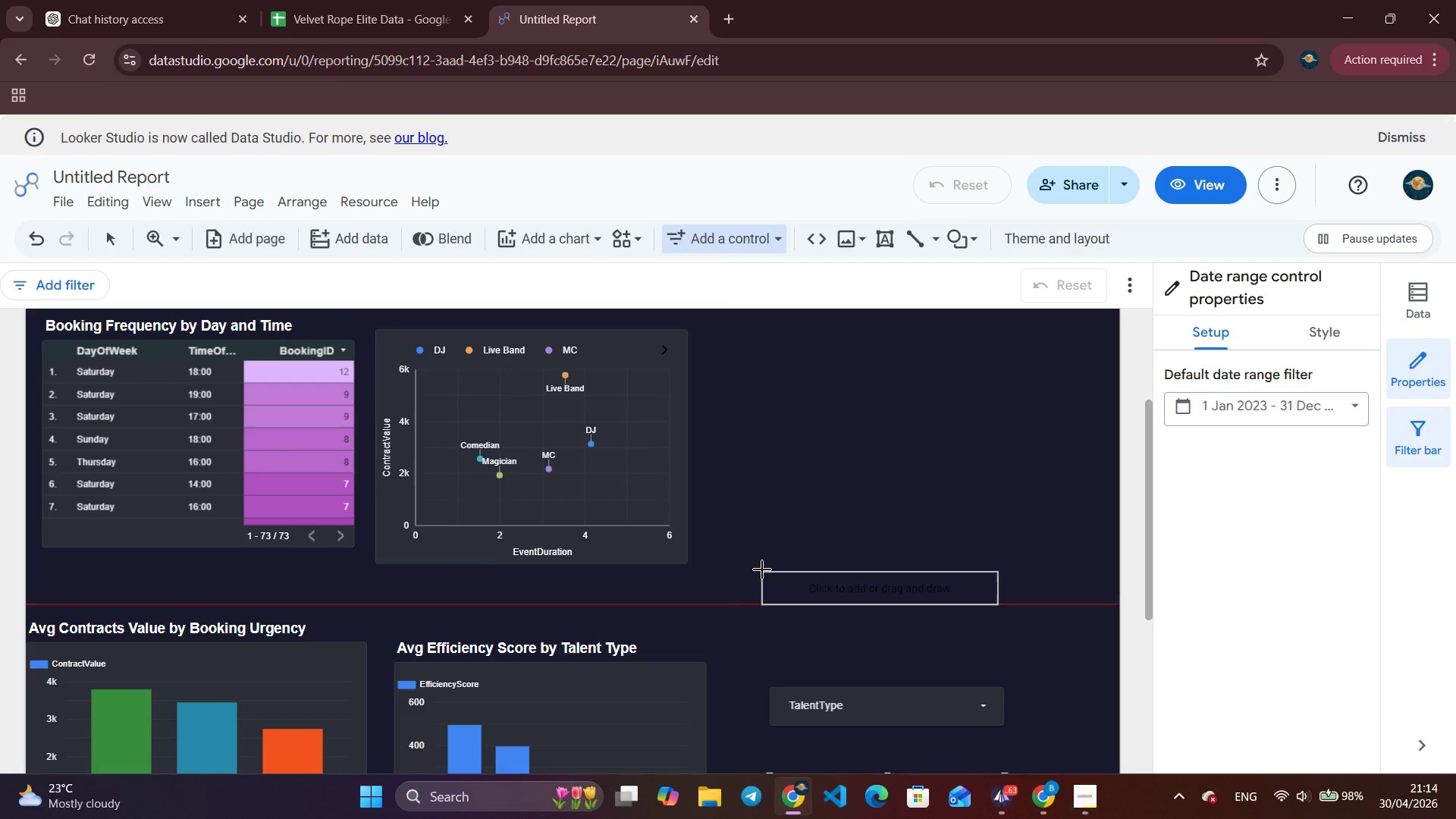 
left_click([764, 570])
 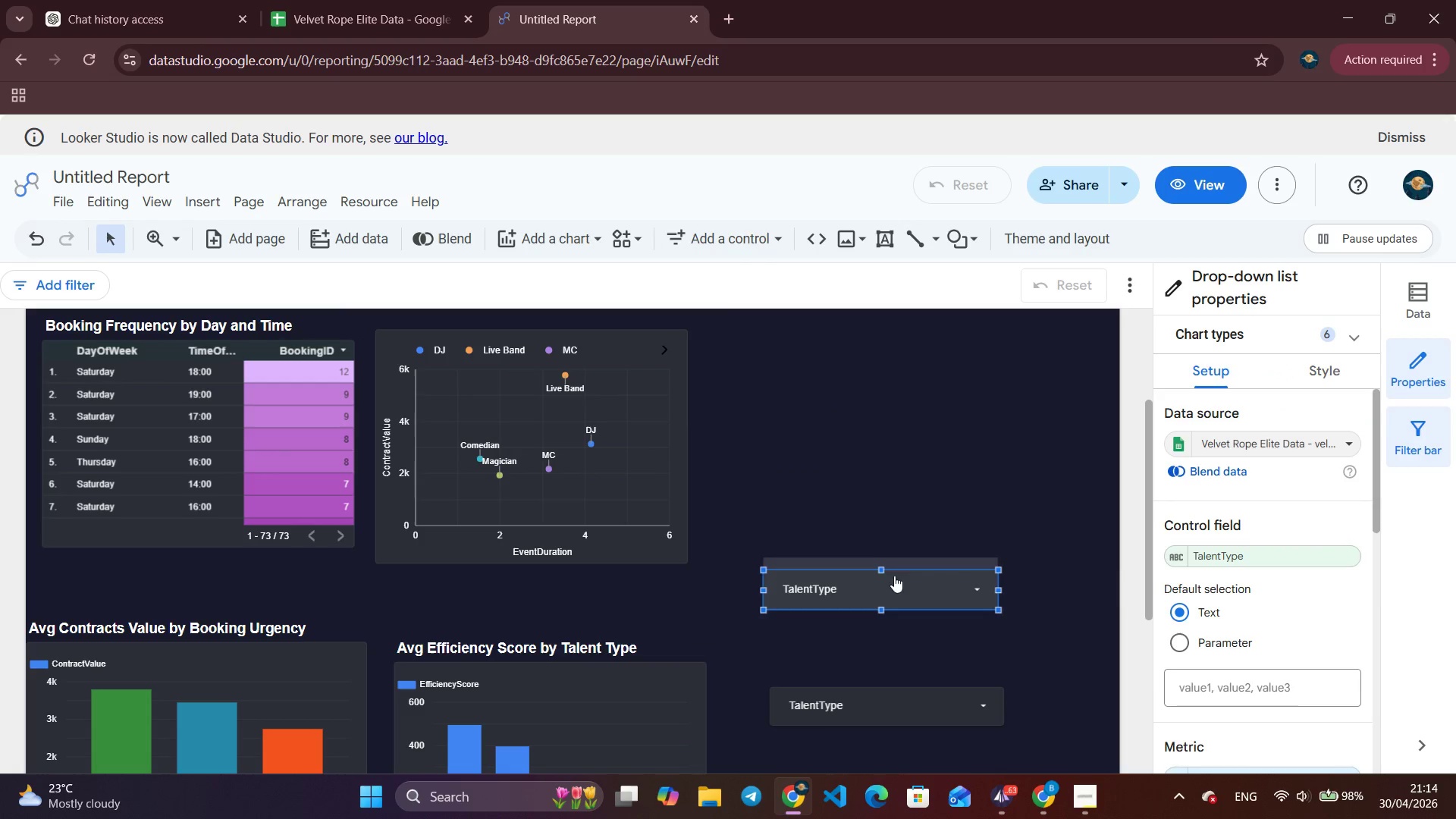 
left_click([1233, 550])
 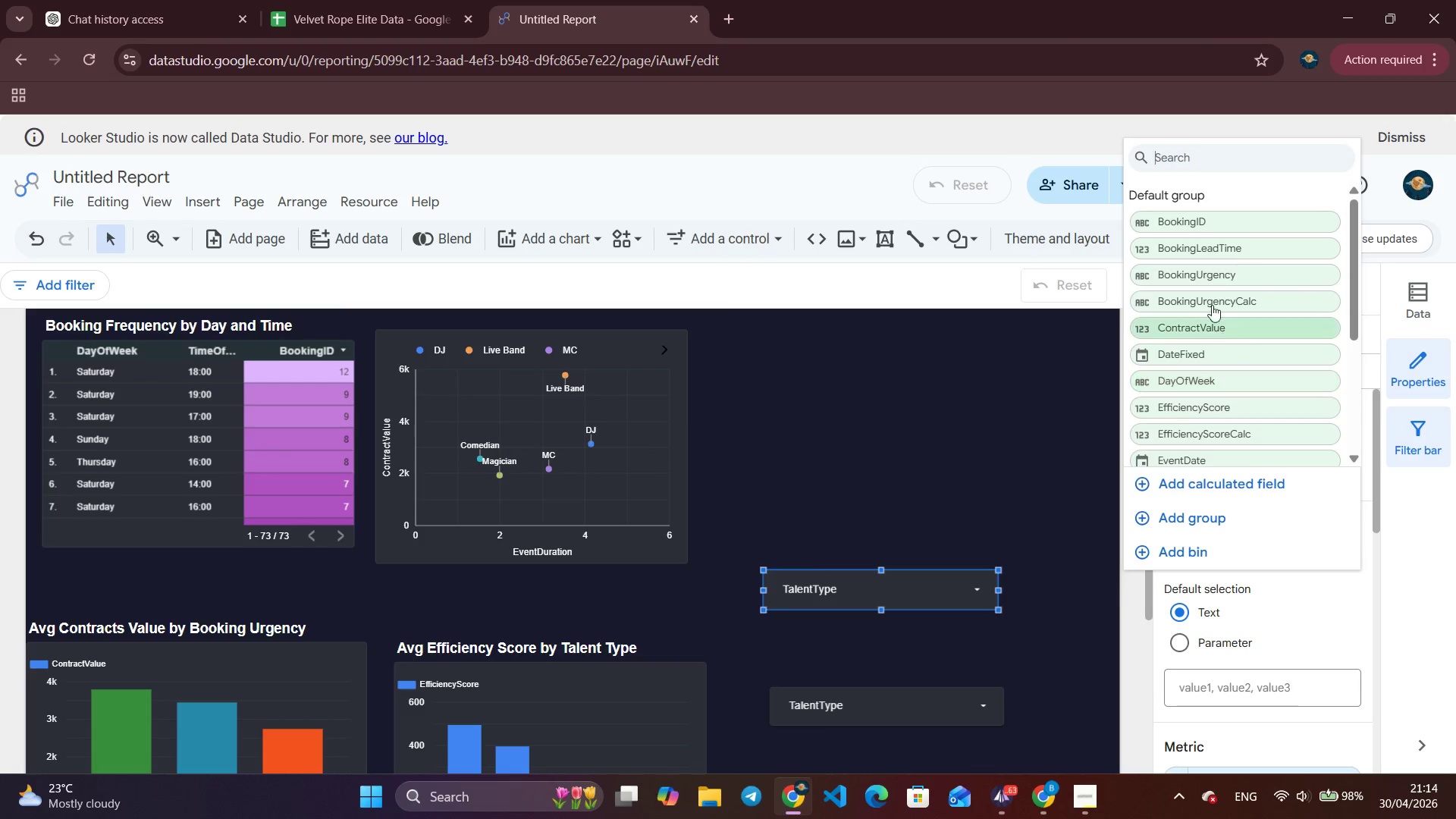 
left_click([1203, 265])
 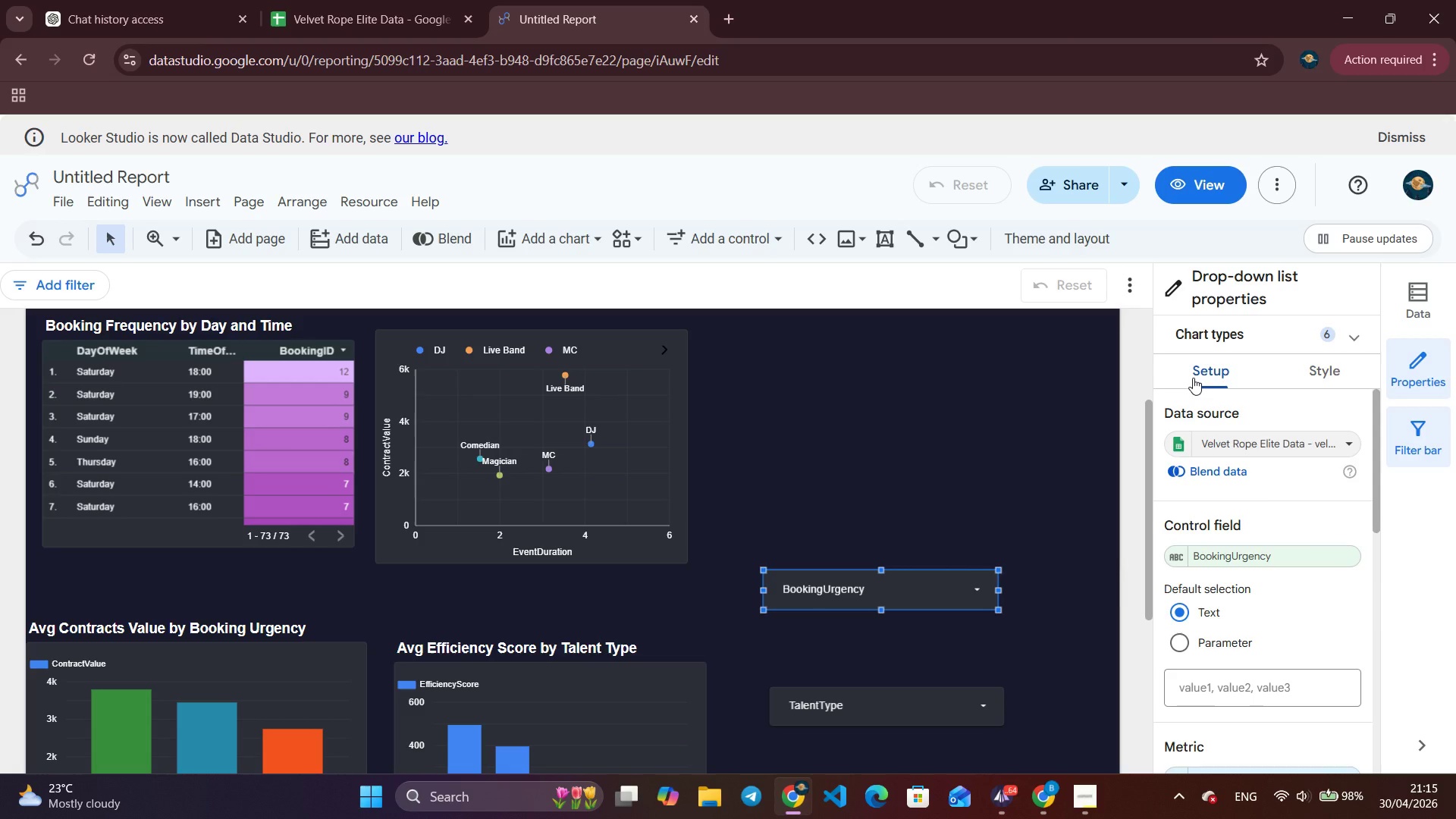 
wait(30.22)
 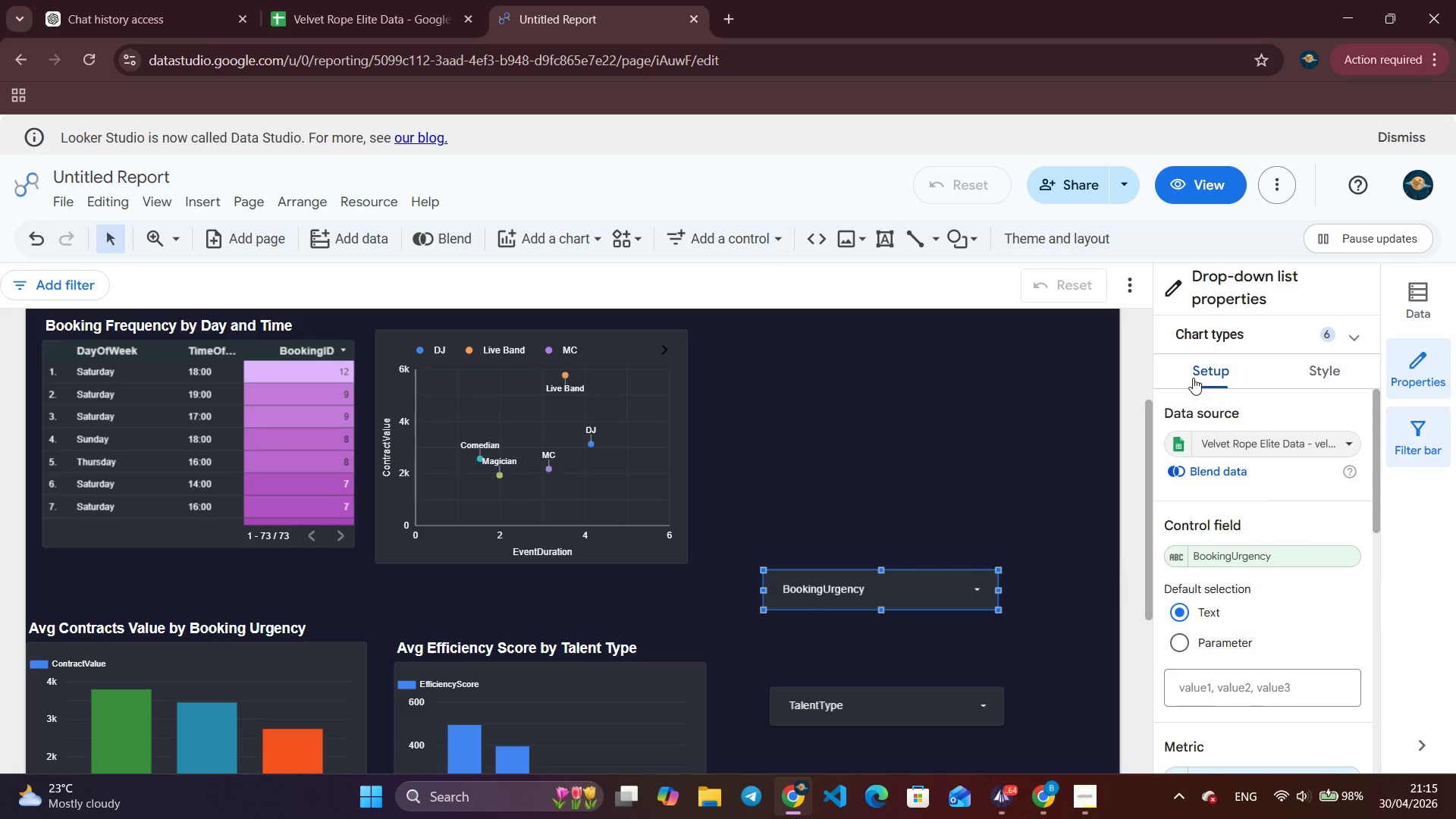 
mouse_move([1244, 559])
 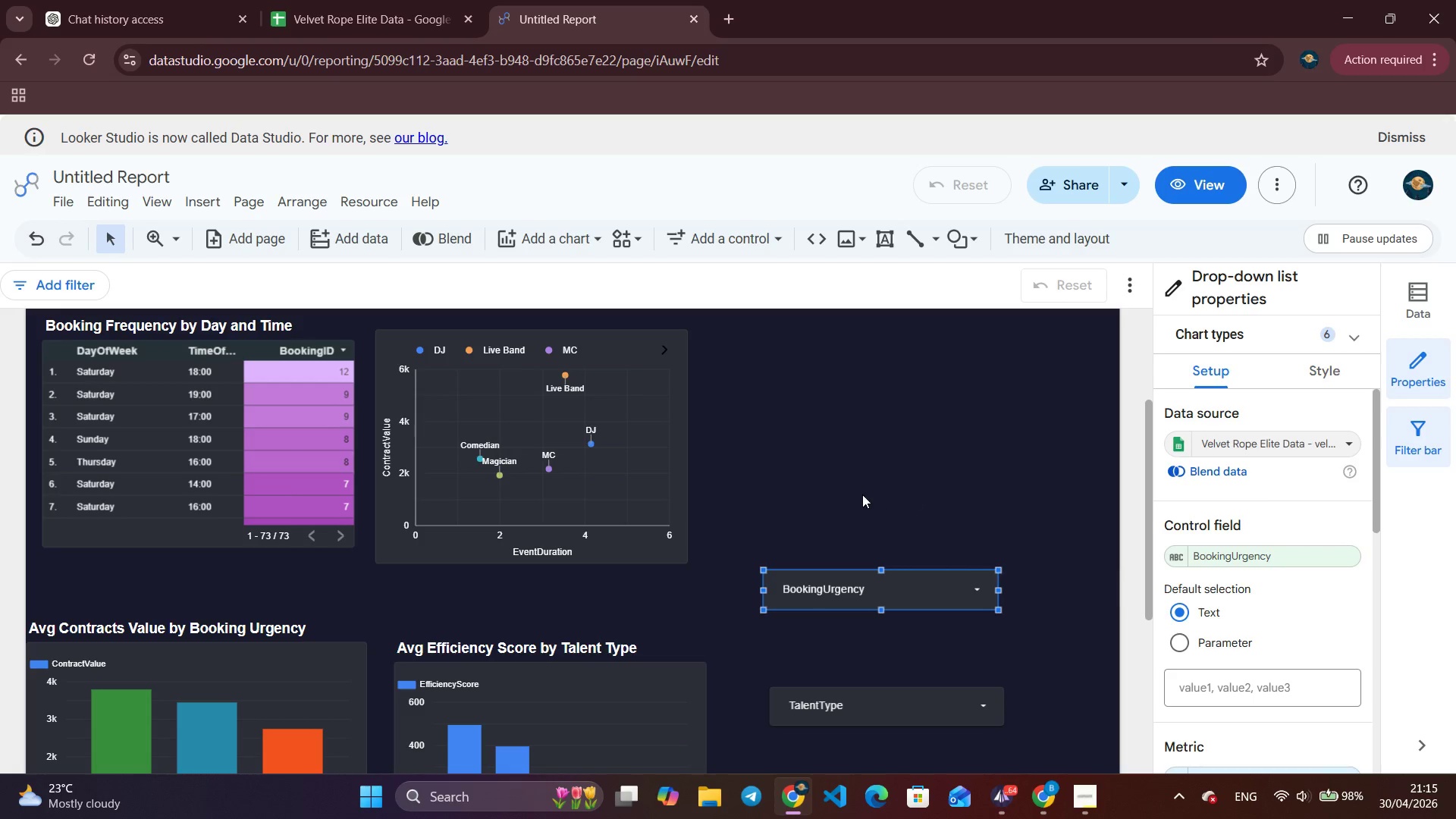 
scroll: coordinate [843, 484], scroll_direction: up, amount: 4.0
 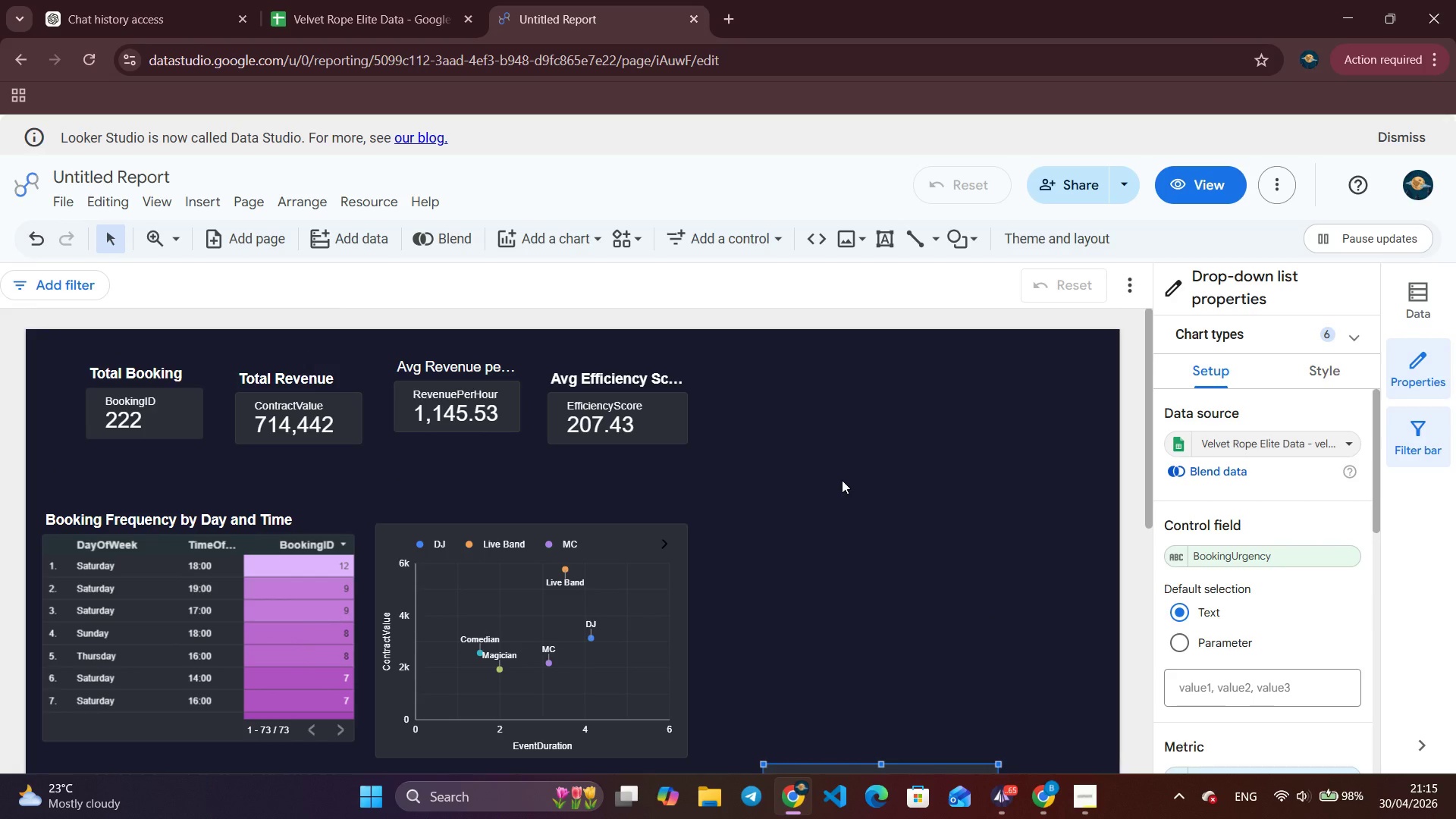 
wait(14.06)
 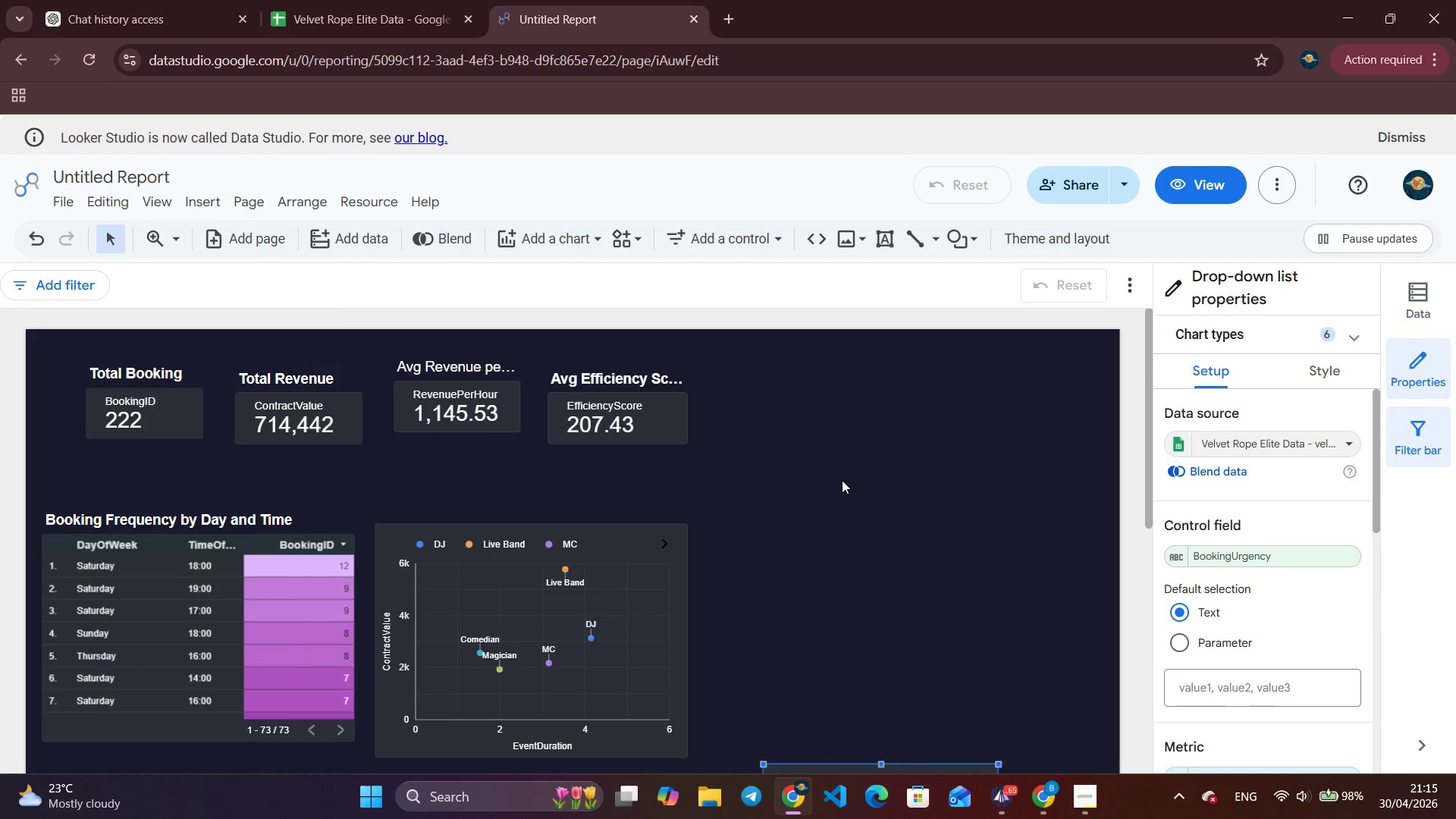 
scroll: coordinate [896, 515], scroll_direction: down, amount: 6.0
 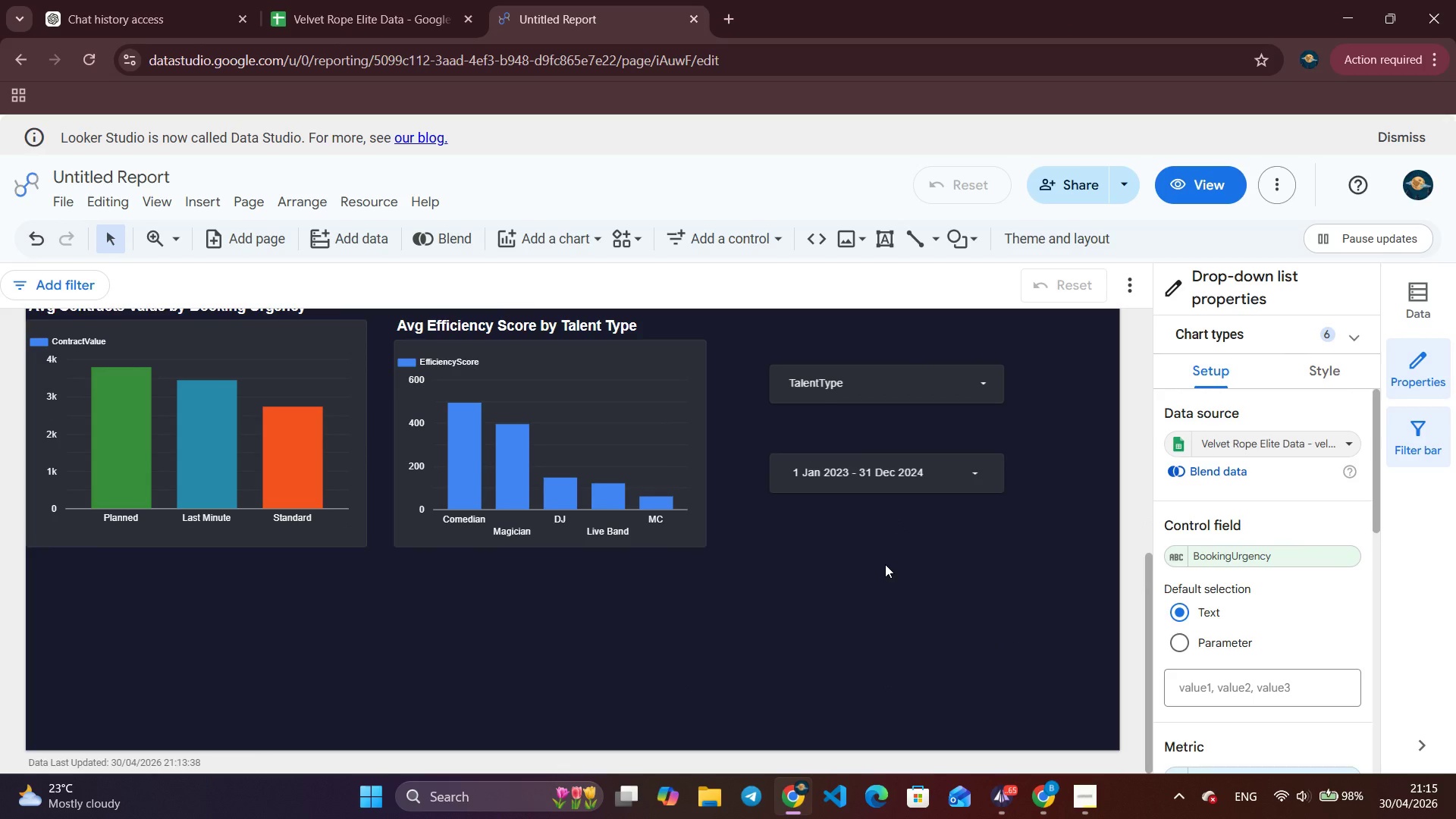 
wait(6.69)
 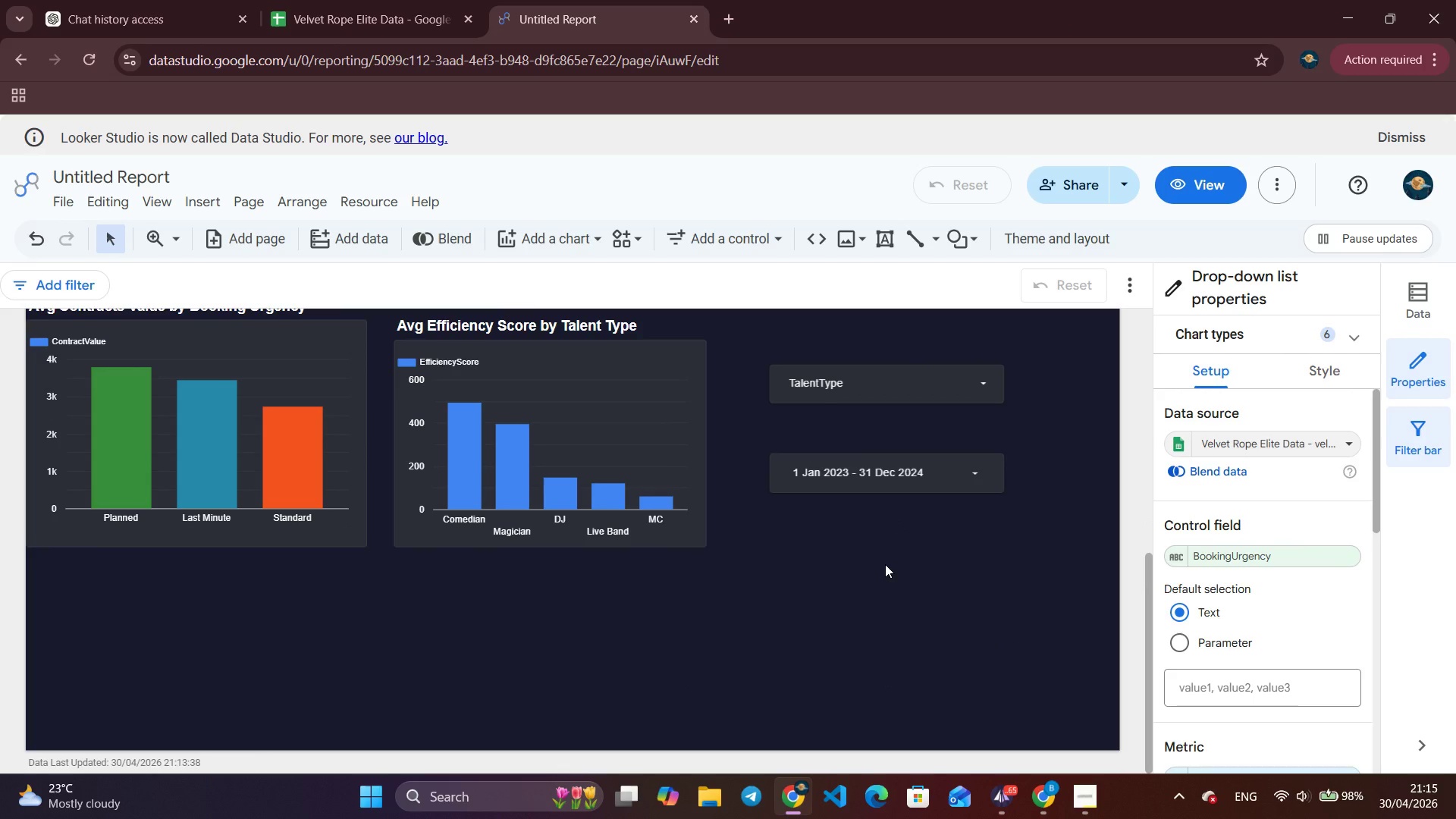 
scroll: coordinate [882, 563], scroll_direction: up, amount: 4.0
 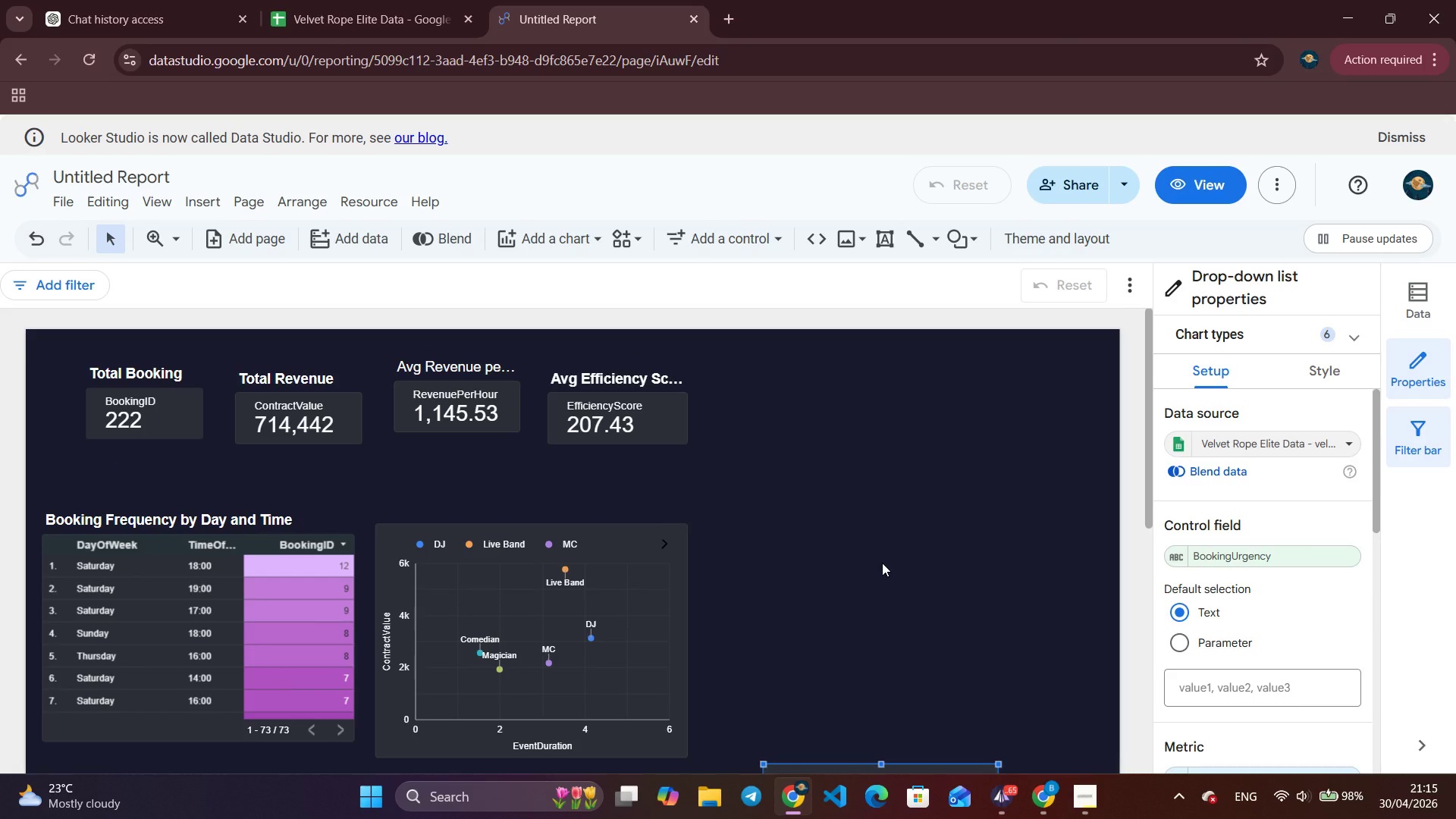 
scroll: coordinate [882, 563], scroll_direction: down, amount: 5.0
 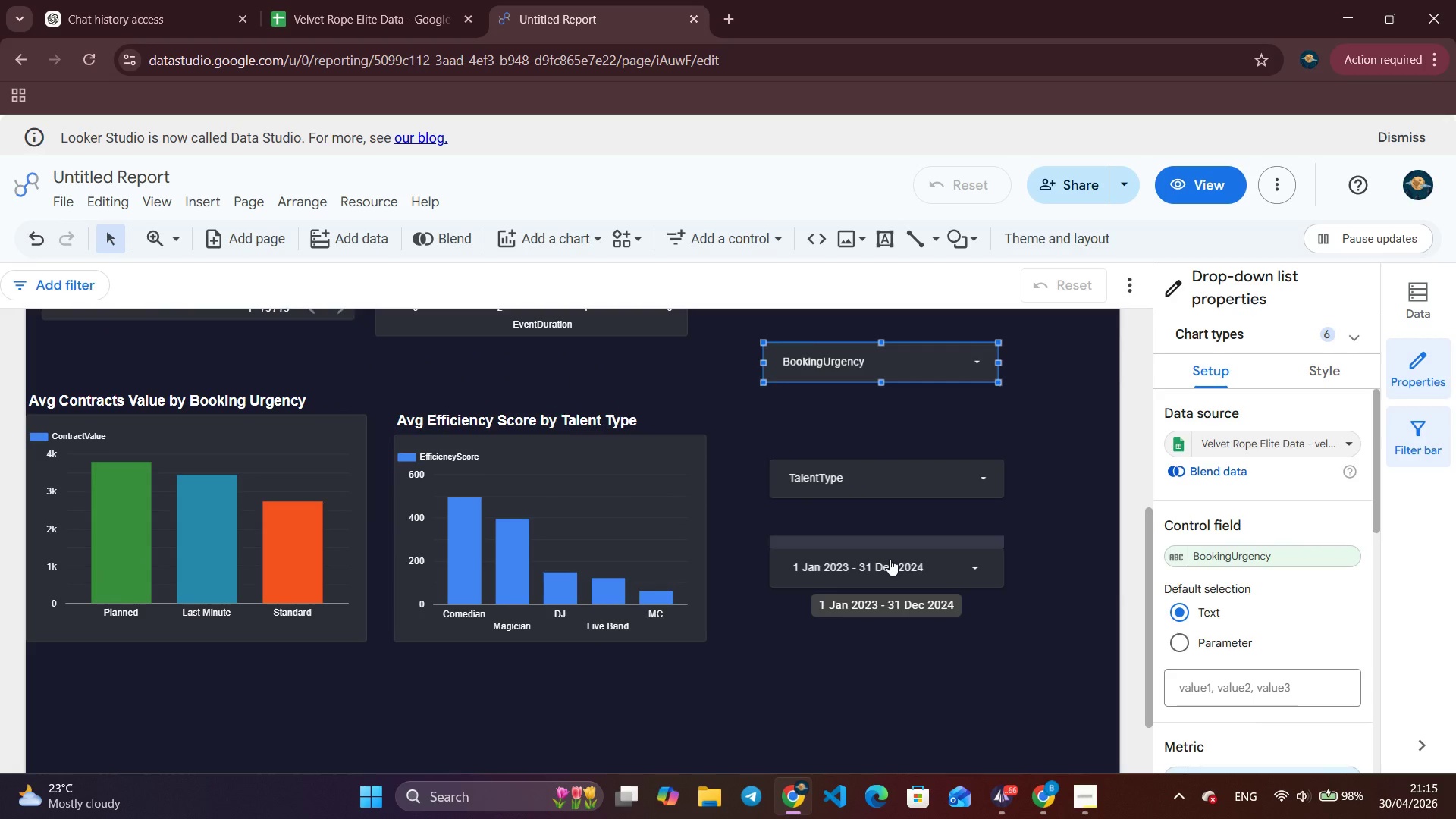 
wait(8.15)
 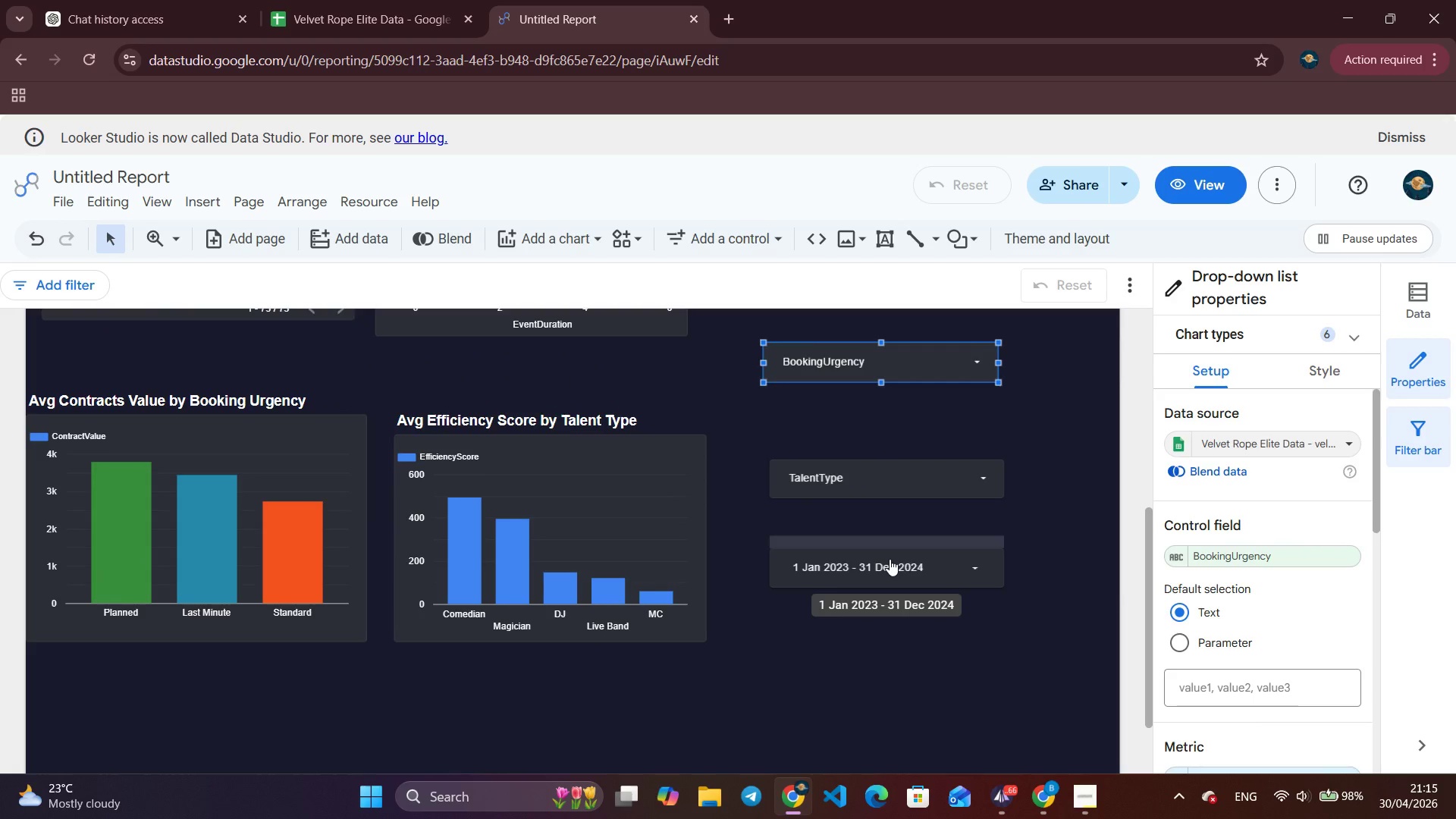 
scroll: coordinate [820, 564], scroll_direction: up, amount: 4.0
 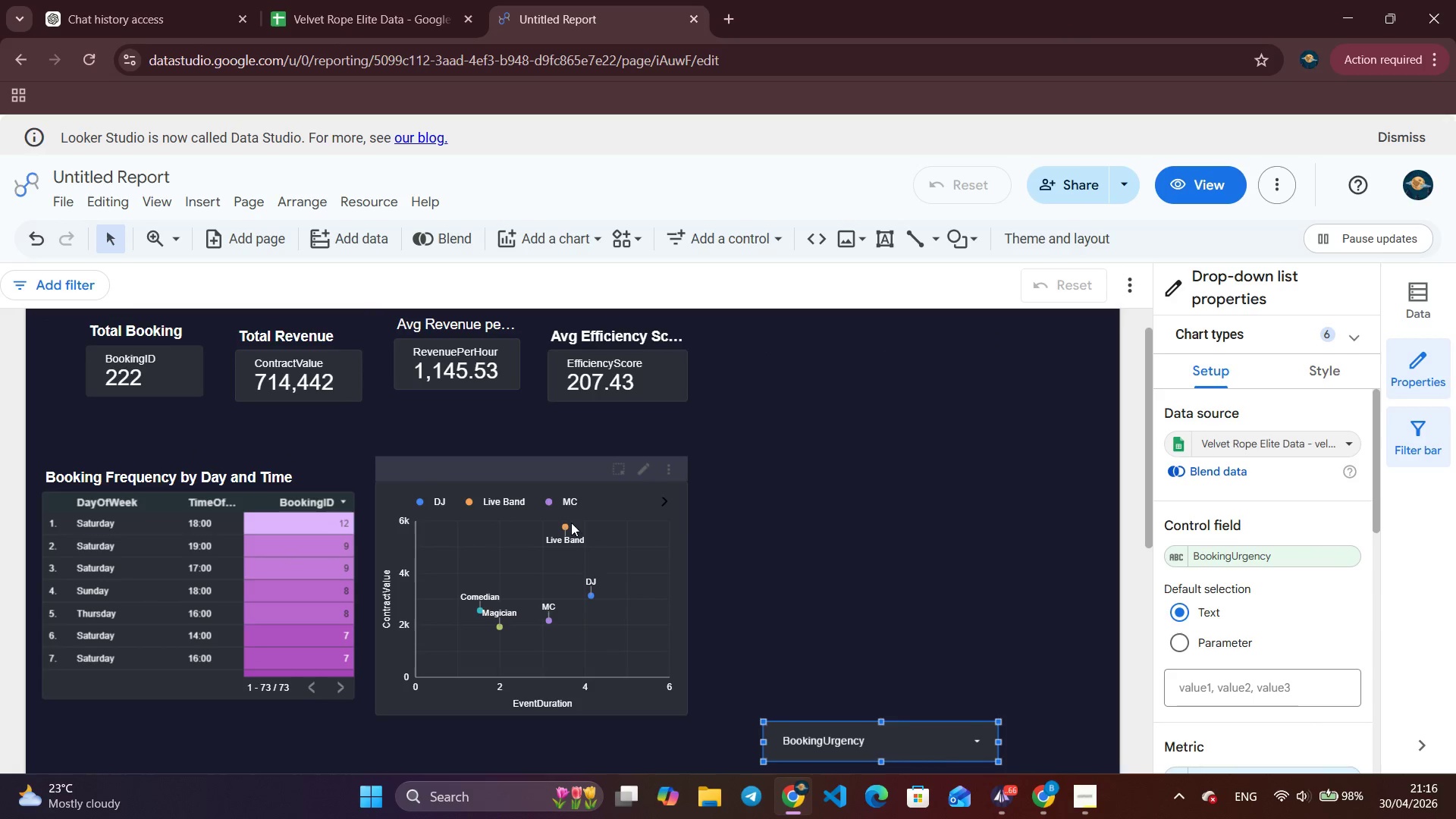 
left_click_drag(start_coordinate=[546, 475], to_coordinate=[935, 383])
 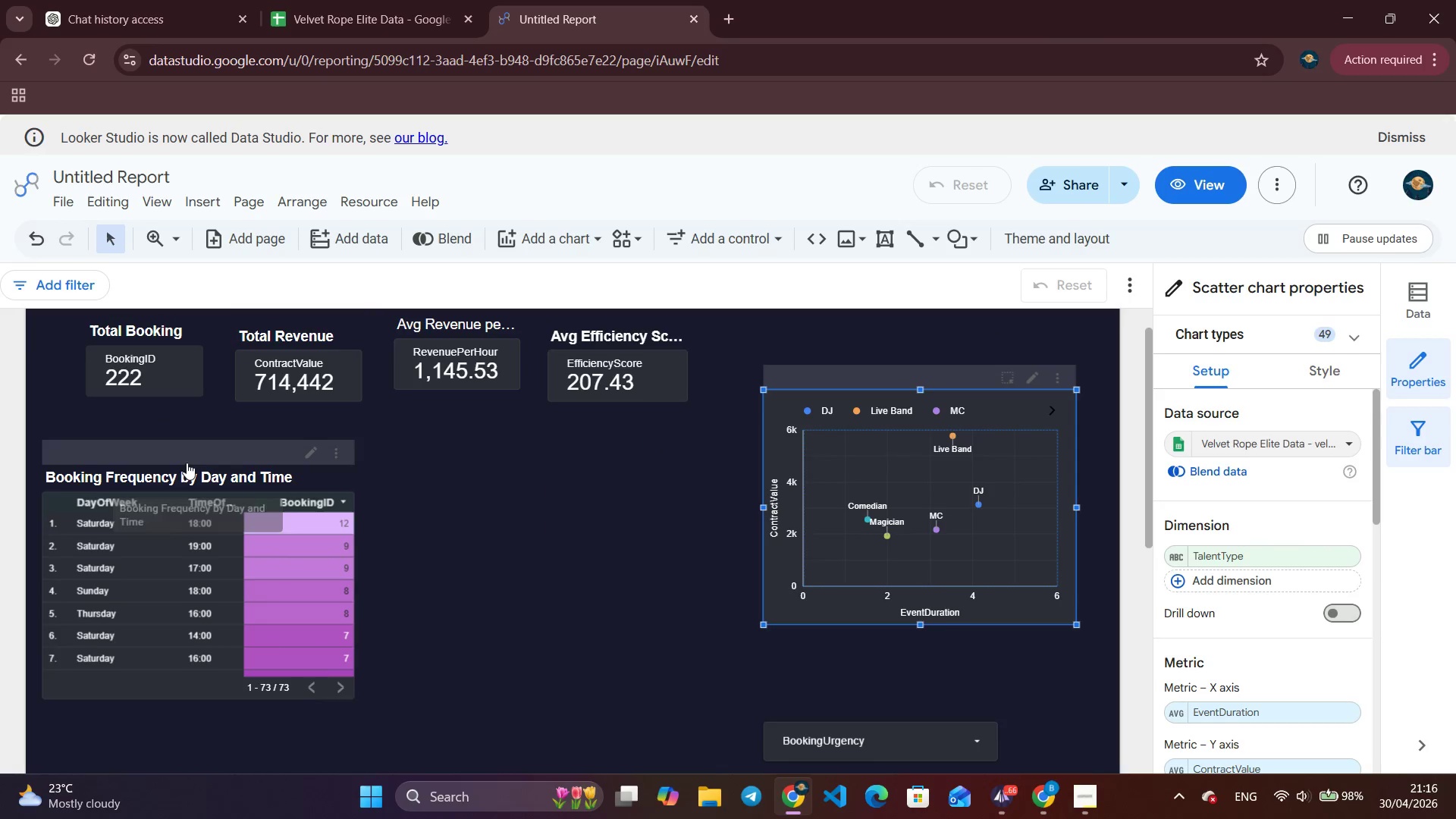 
left_click_drag(start_coordinate=[190, 450], to_coordinate=[570, 564])
 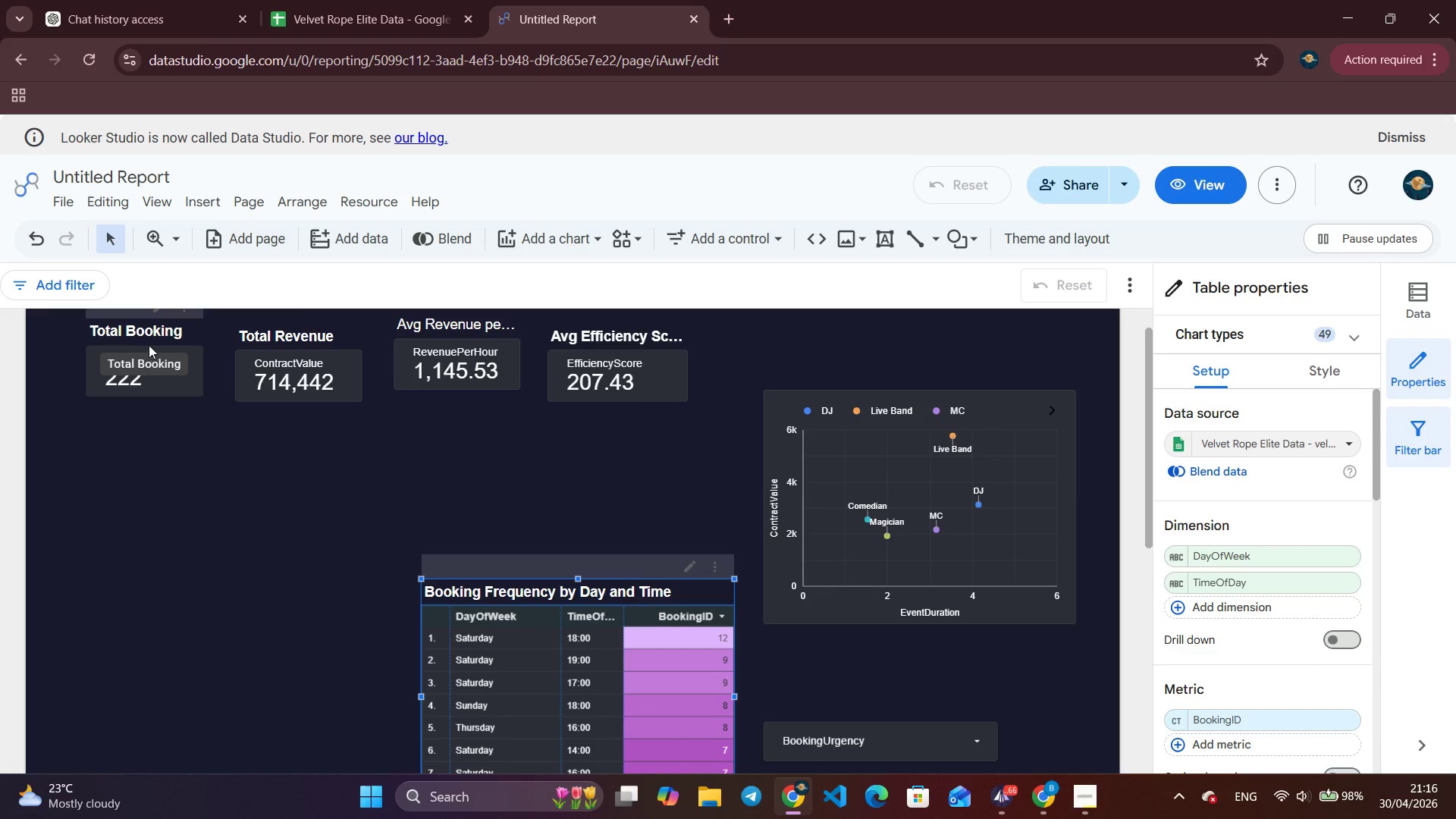 
left_click_drag(start_coordinate=[150, 330], to_coordinate=[125, 366])
 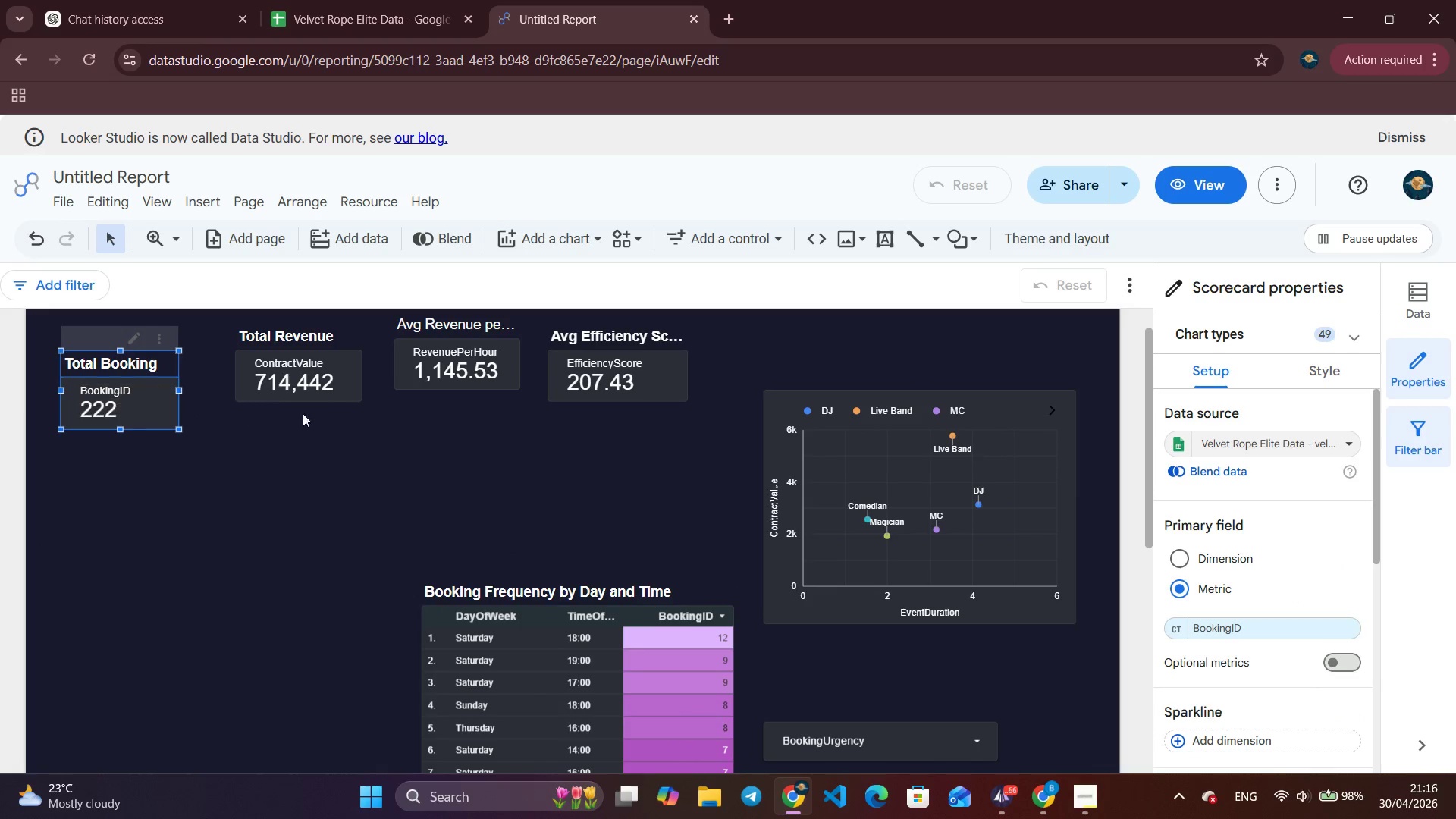 
left_click([125, 366])
 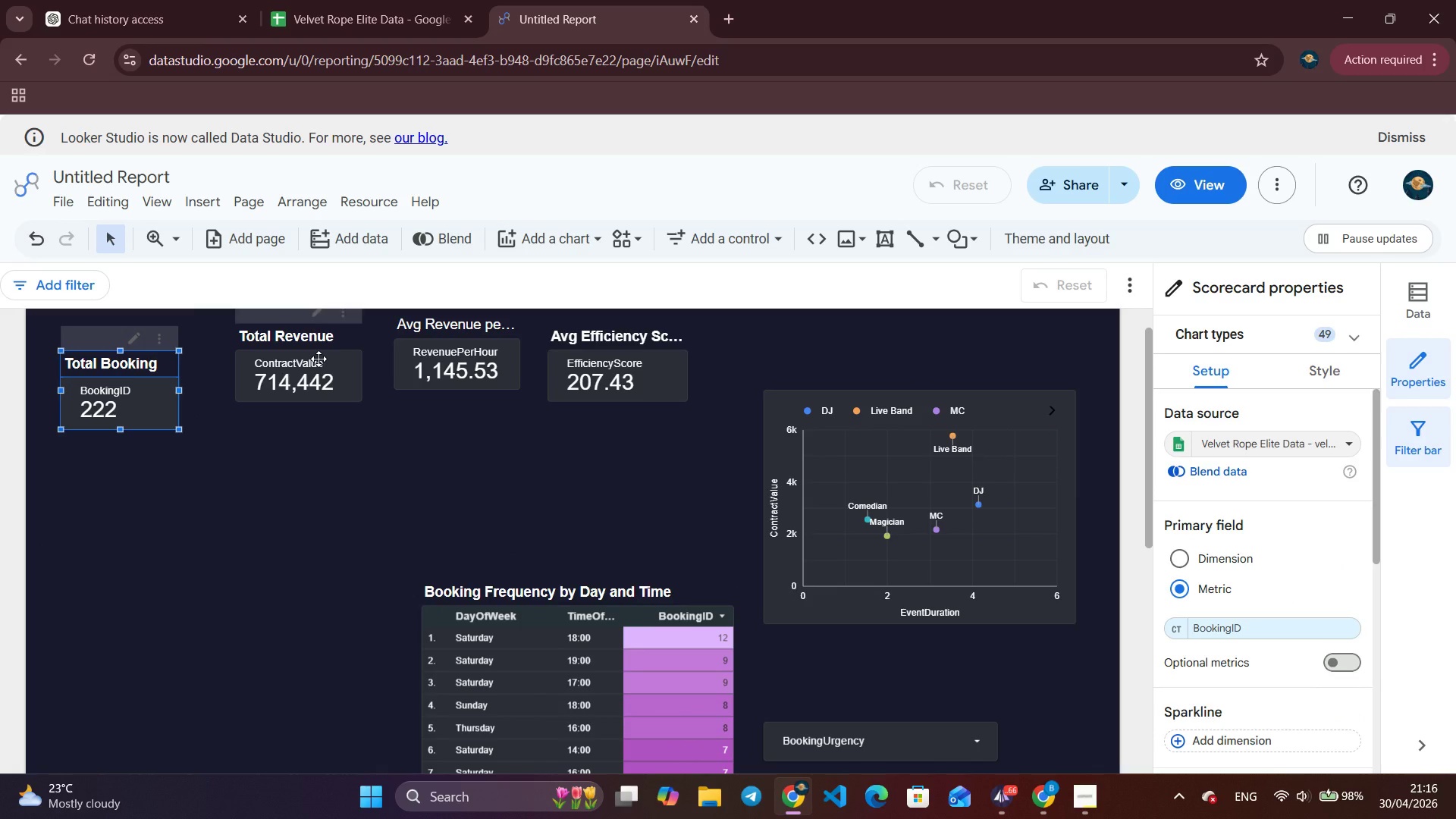 
left_click_drag(start_coordinate=[318, 359], to_coordinate=[300, 386])
 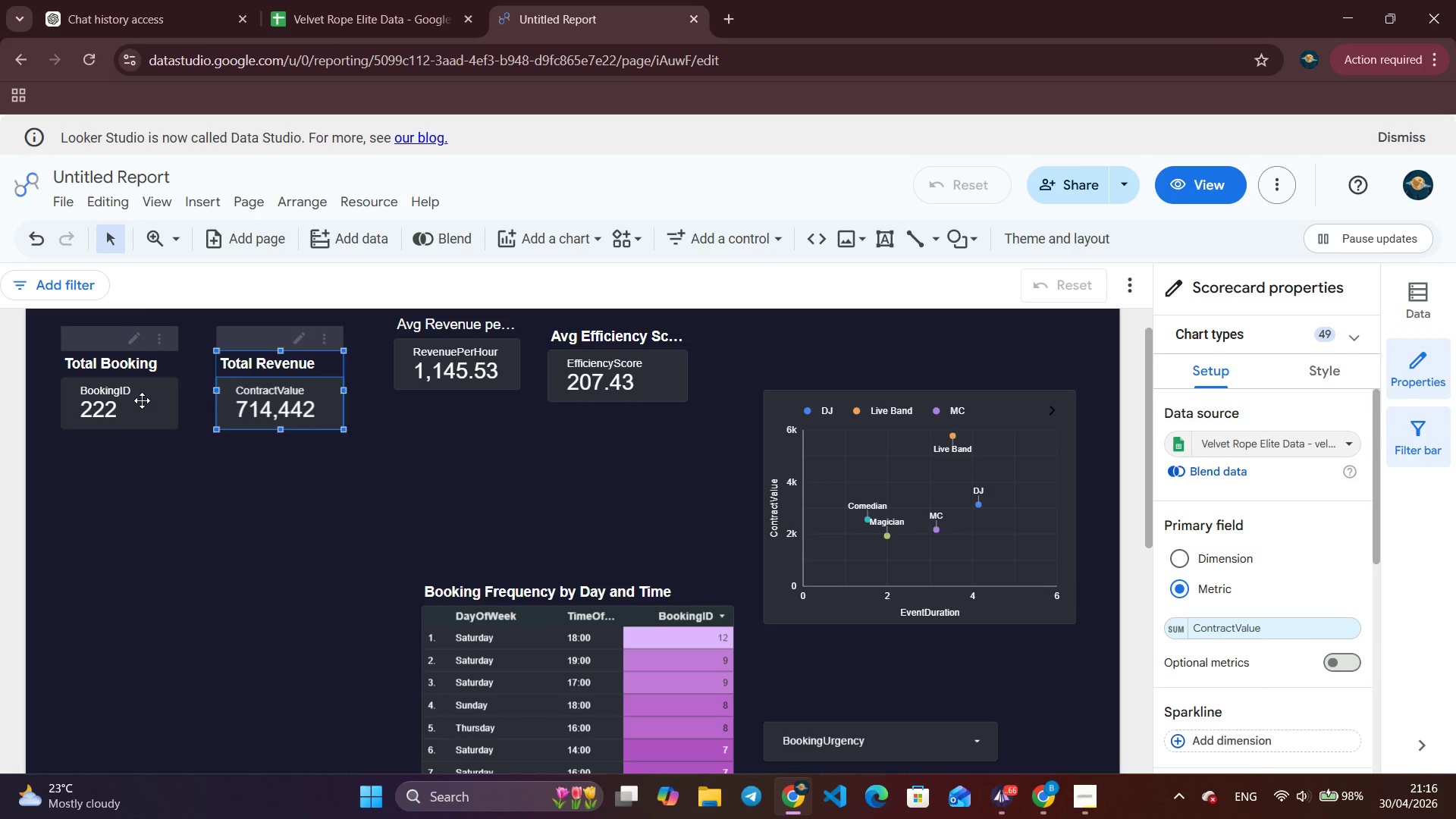 
left_click_drag(start_coordinate=[141, 399], to_coordinate=[124, 398])
 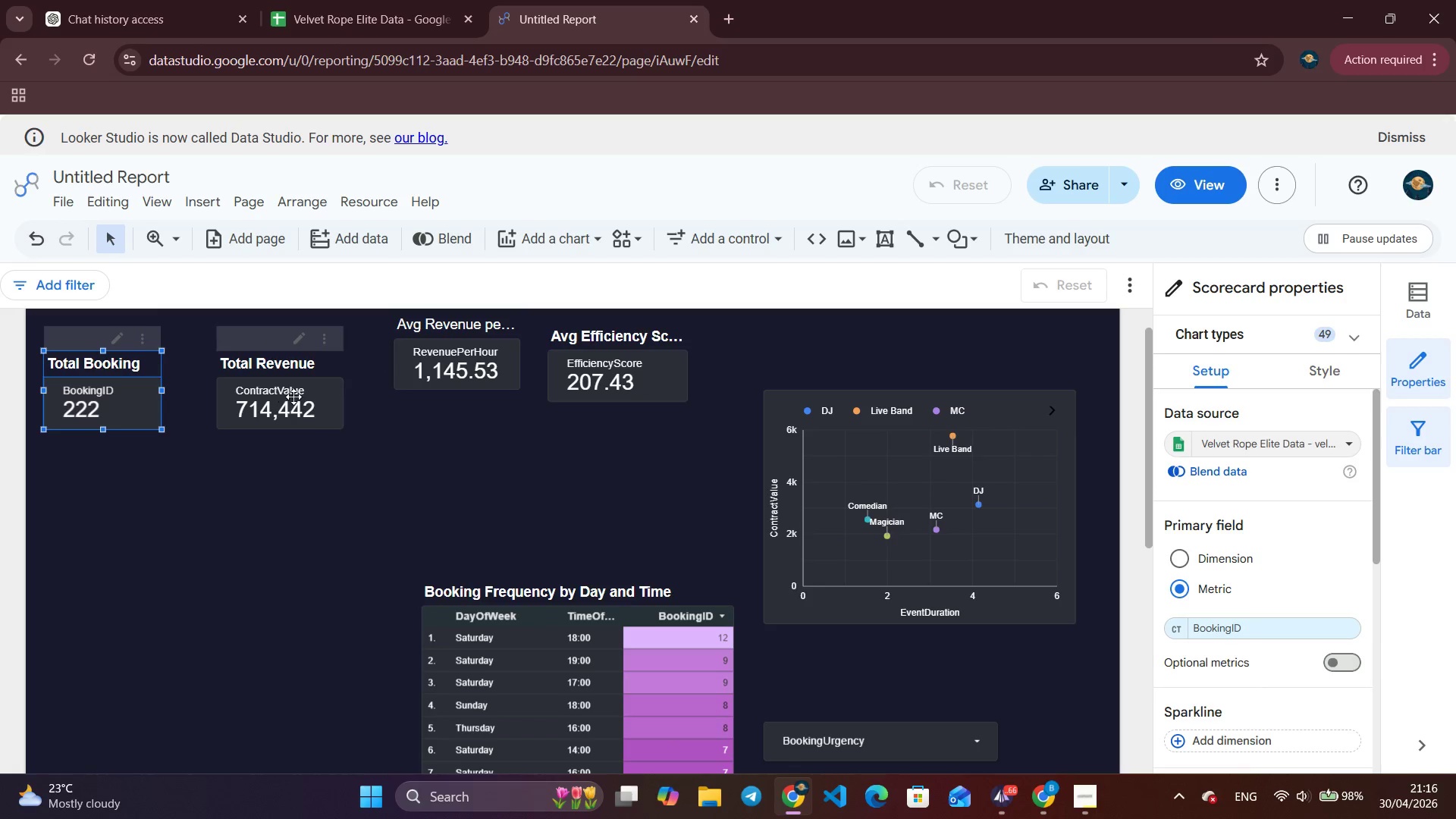 
left_click_drag(start_coordinate=[294, 397], to_coordinate=[262, 397])
 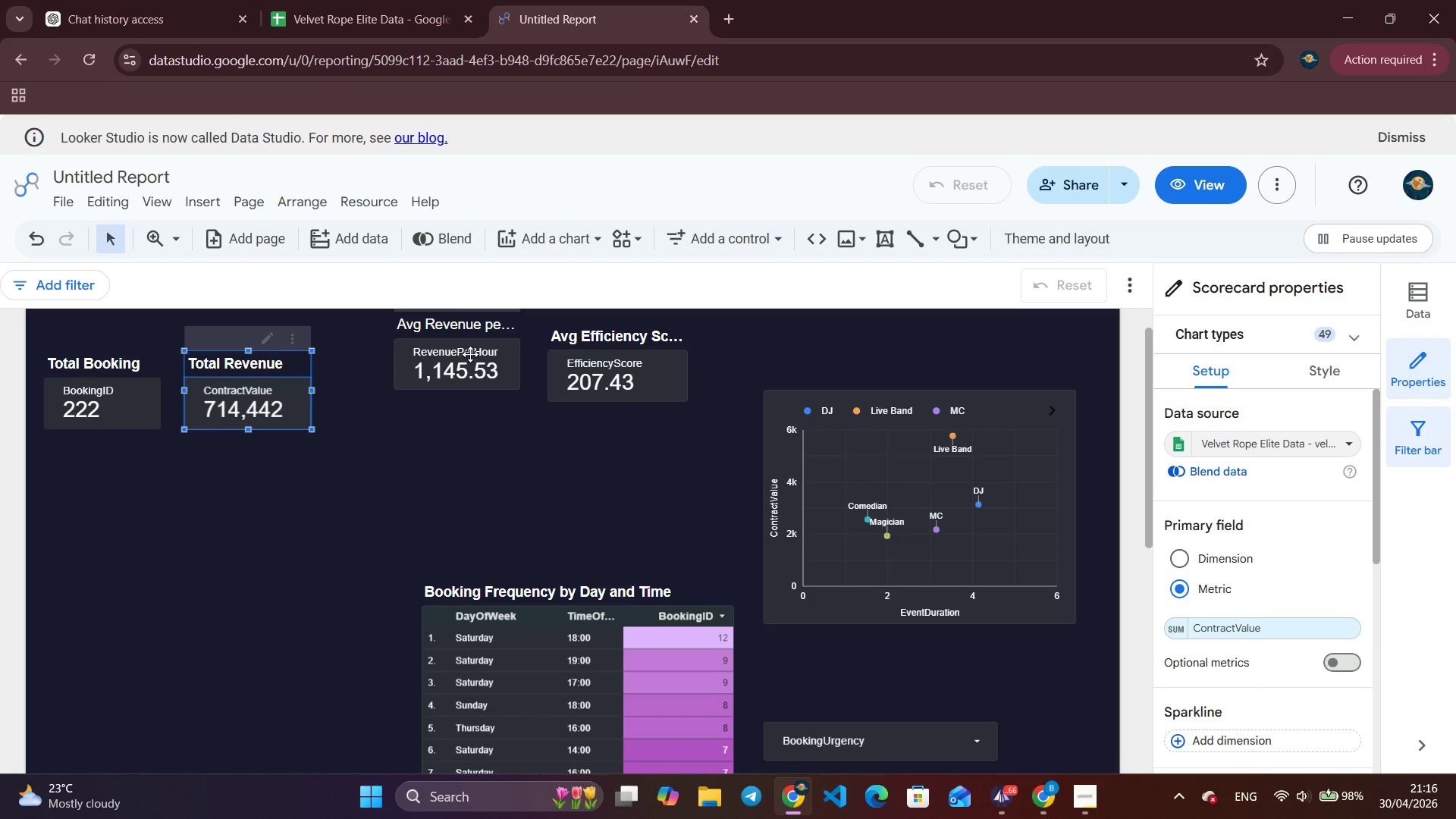 
left_click_drag(start_coordinate=[472, 354], to_coordinate=[416, 397])
 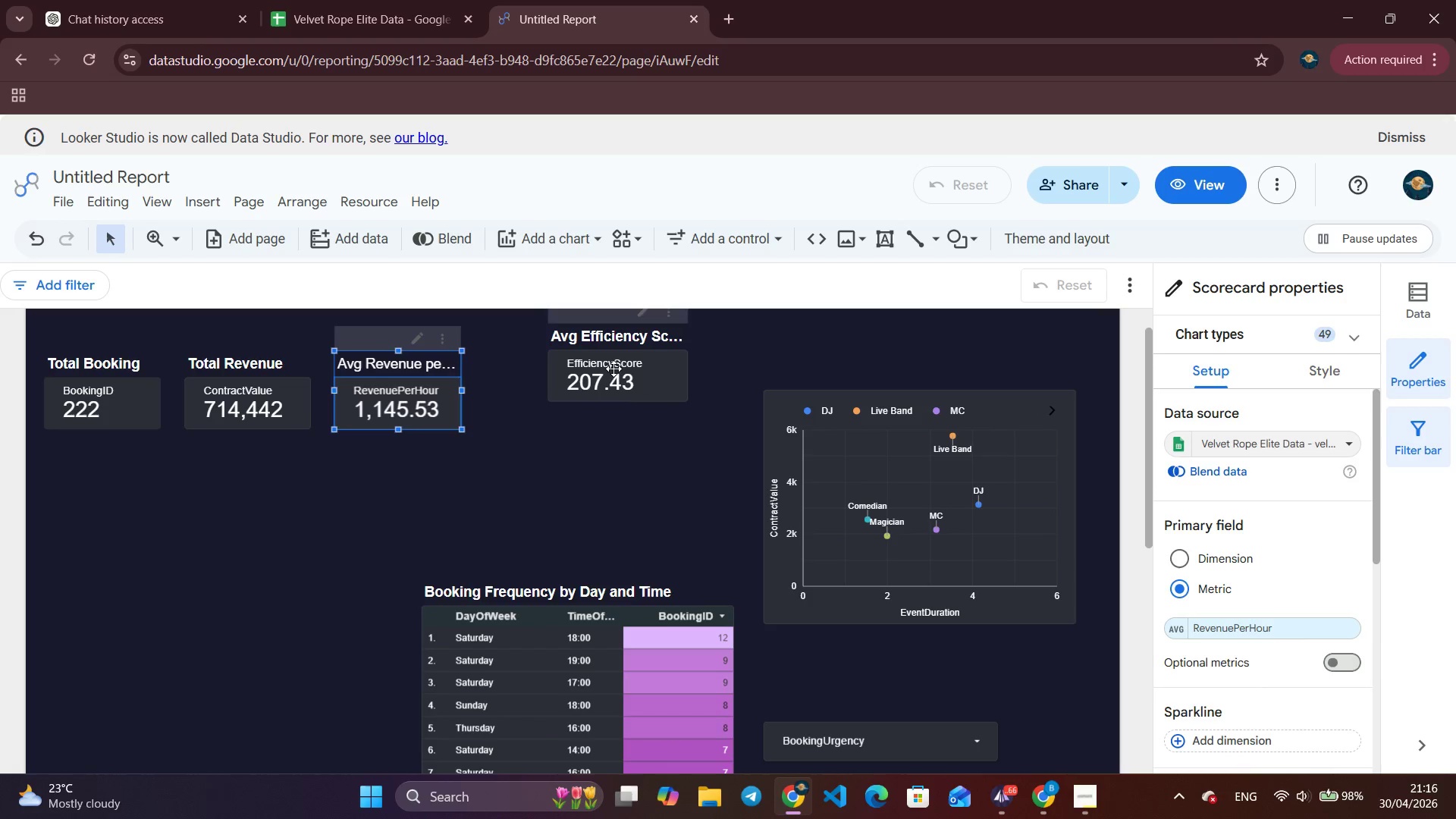 
left_click_drag(start_coordinate=[613, 366], to_coordinate=[548, 396])
 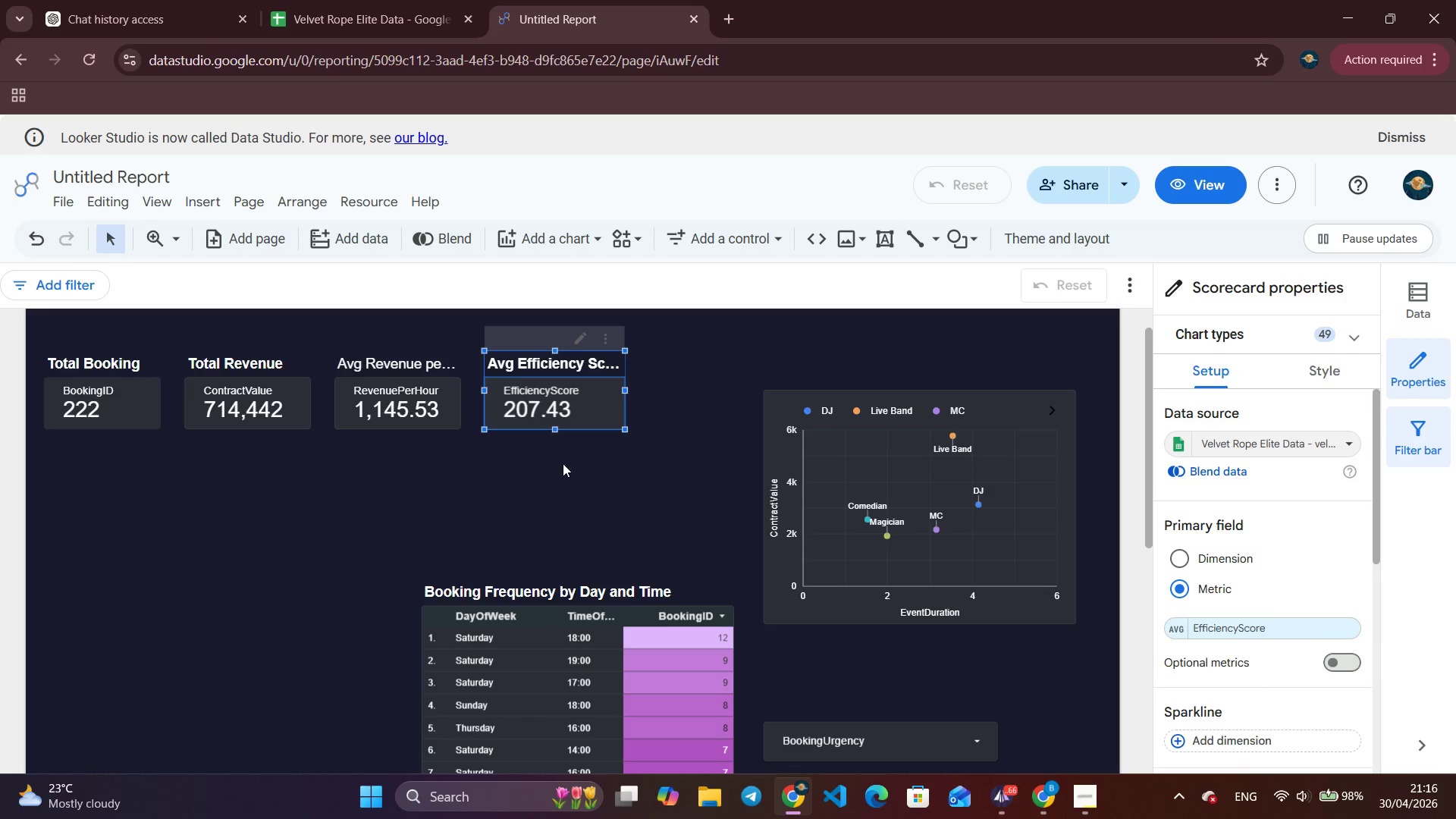 
left_click([589, 496])
 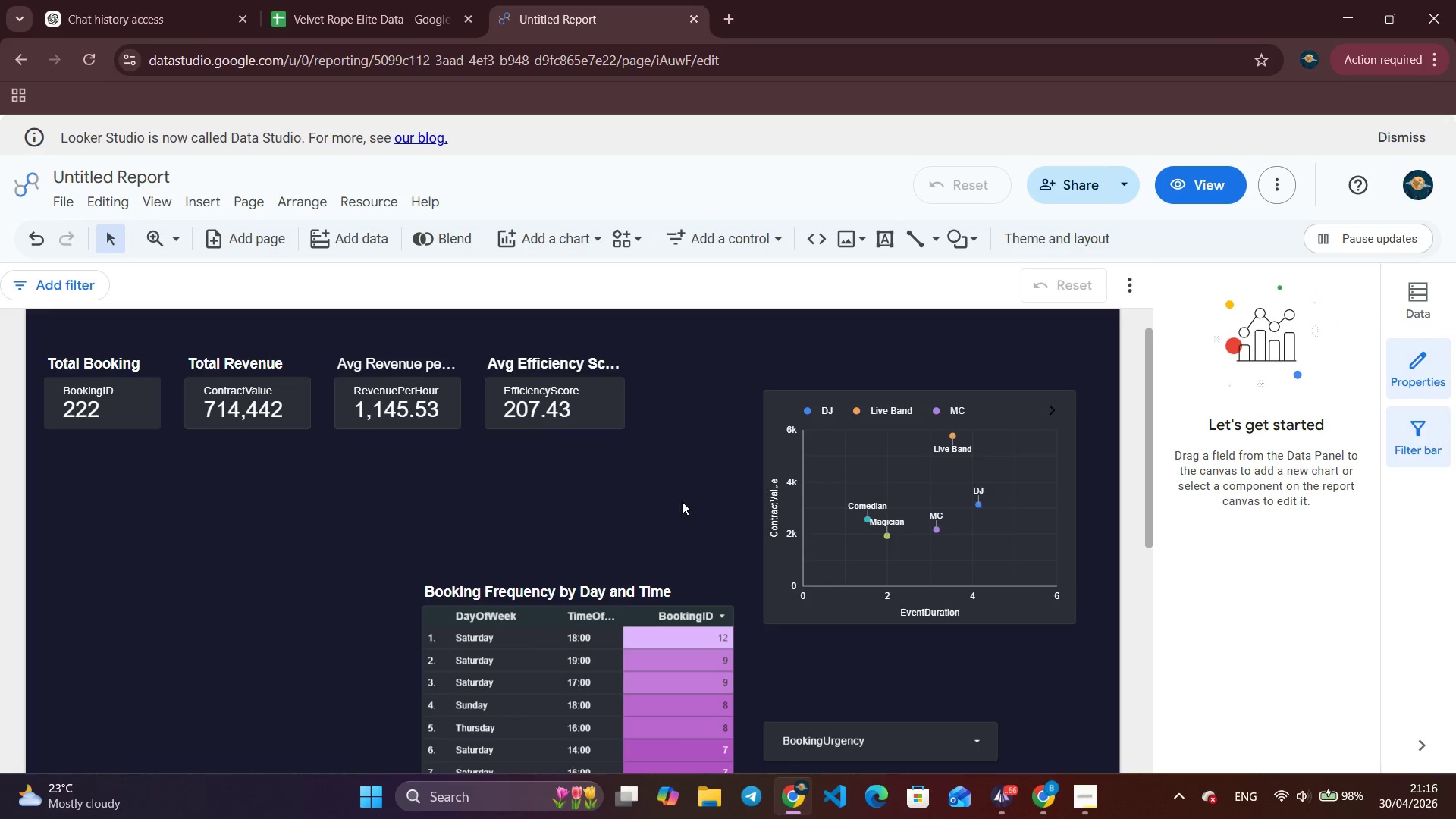 
wait(8.45)
 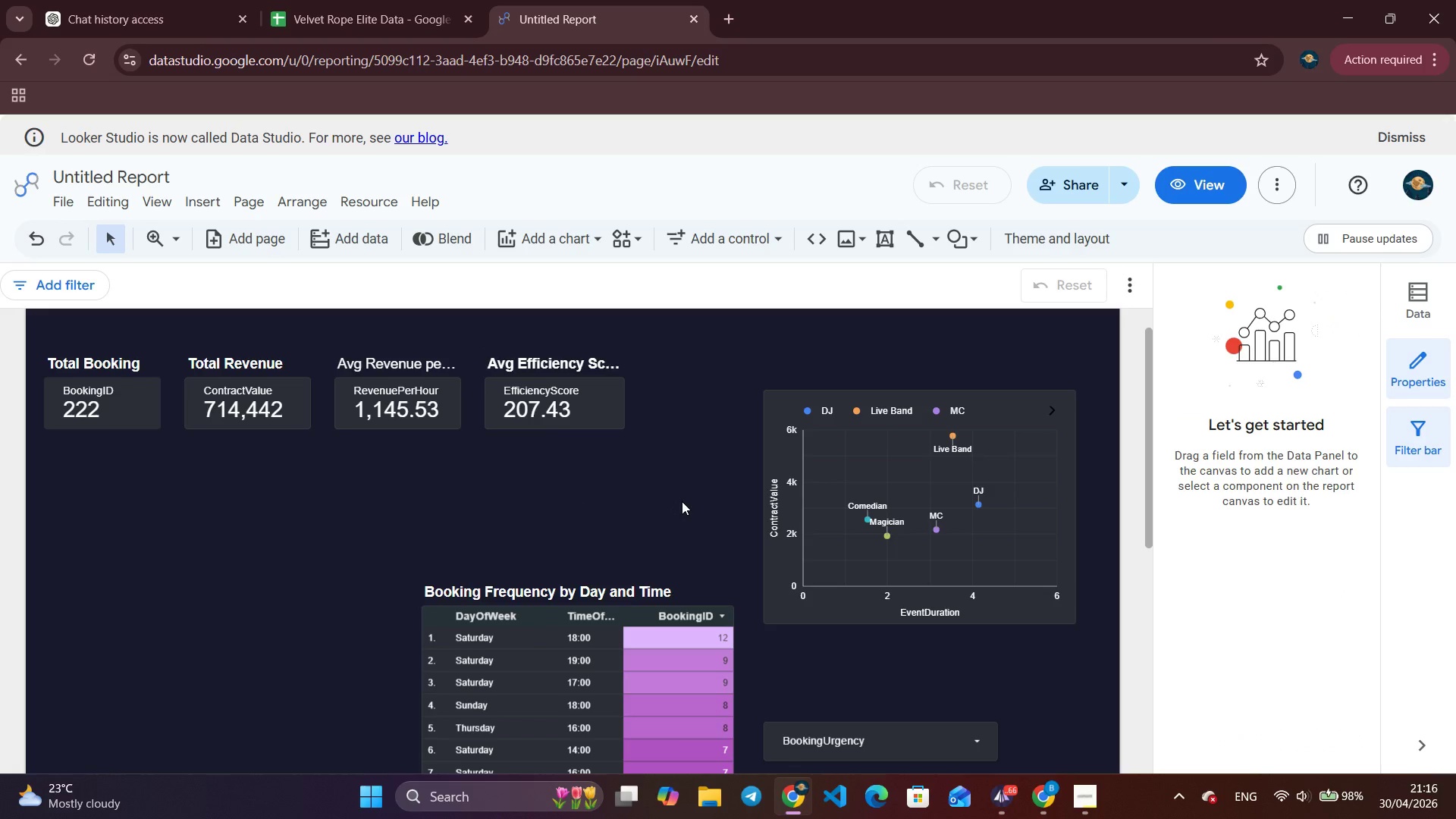 
left_click_drag(start_coordinate=[570, 651], to_coordinate=[191, 569])
 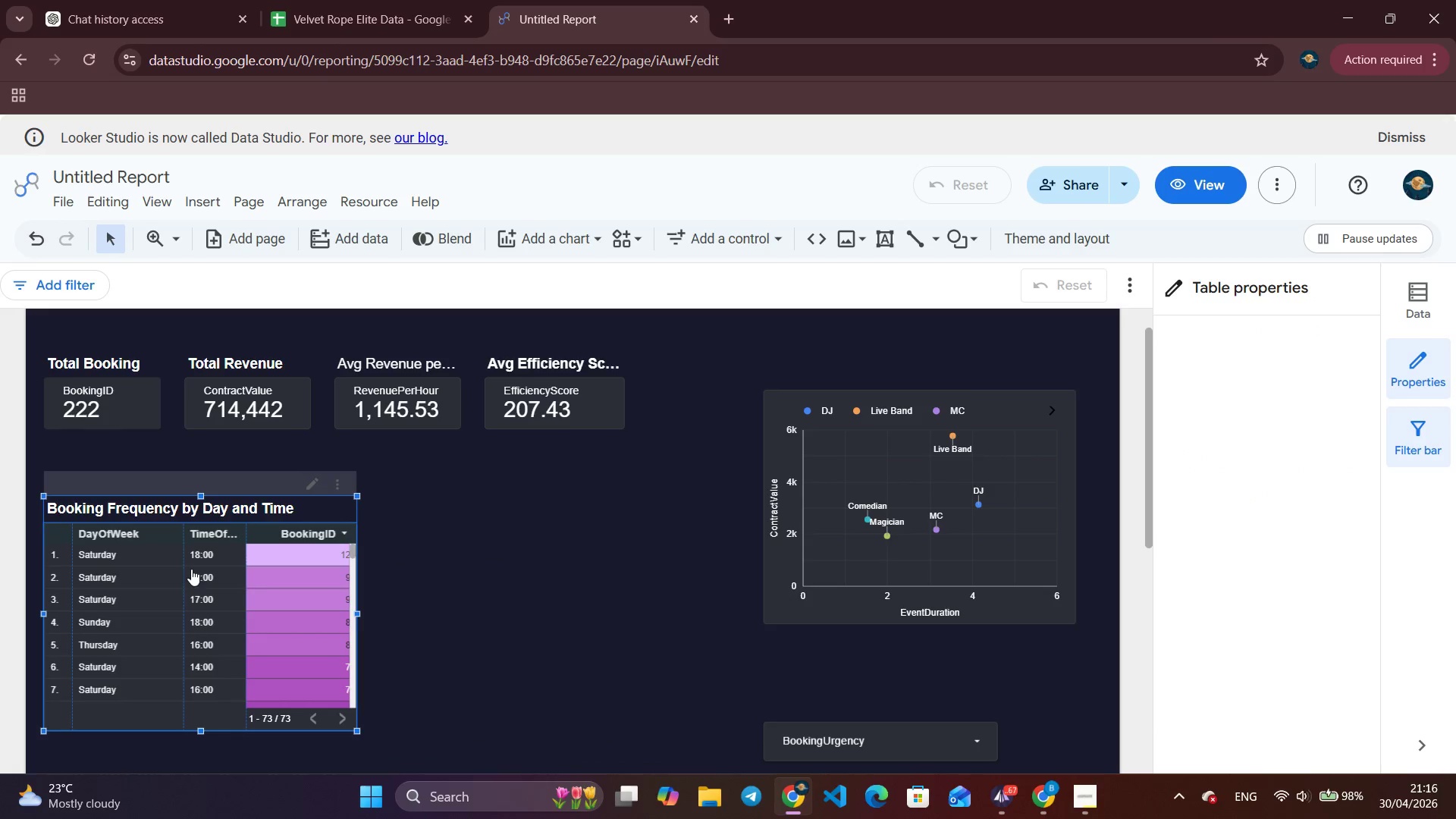 
left_click([191, 569])
 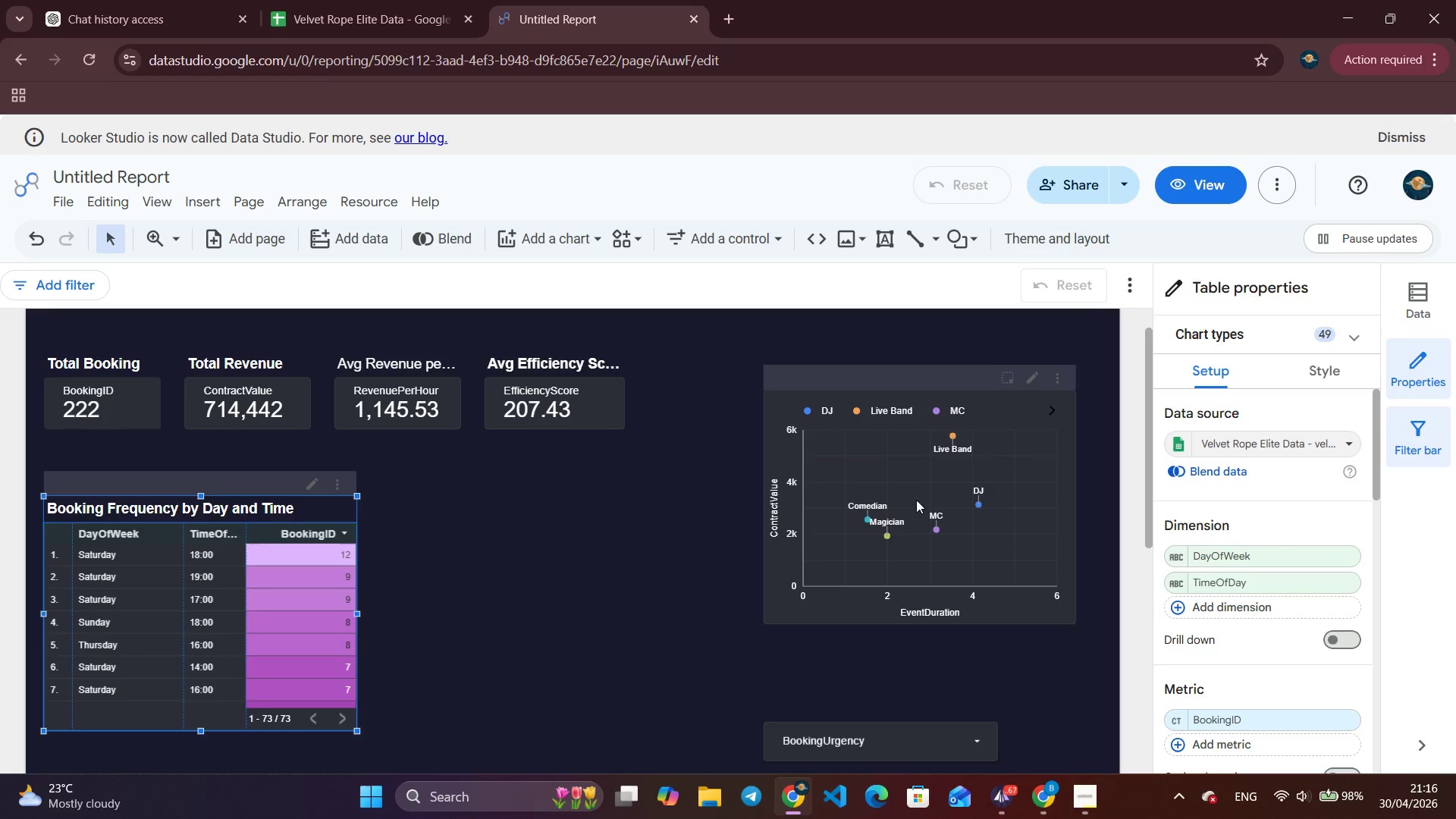 
left_click_drag(start_coordinate=[908, 494], to_coordinate=[446, 622])
 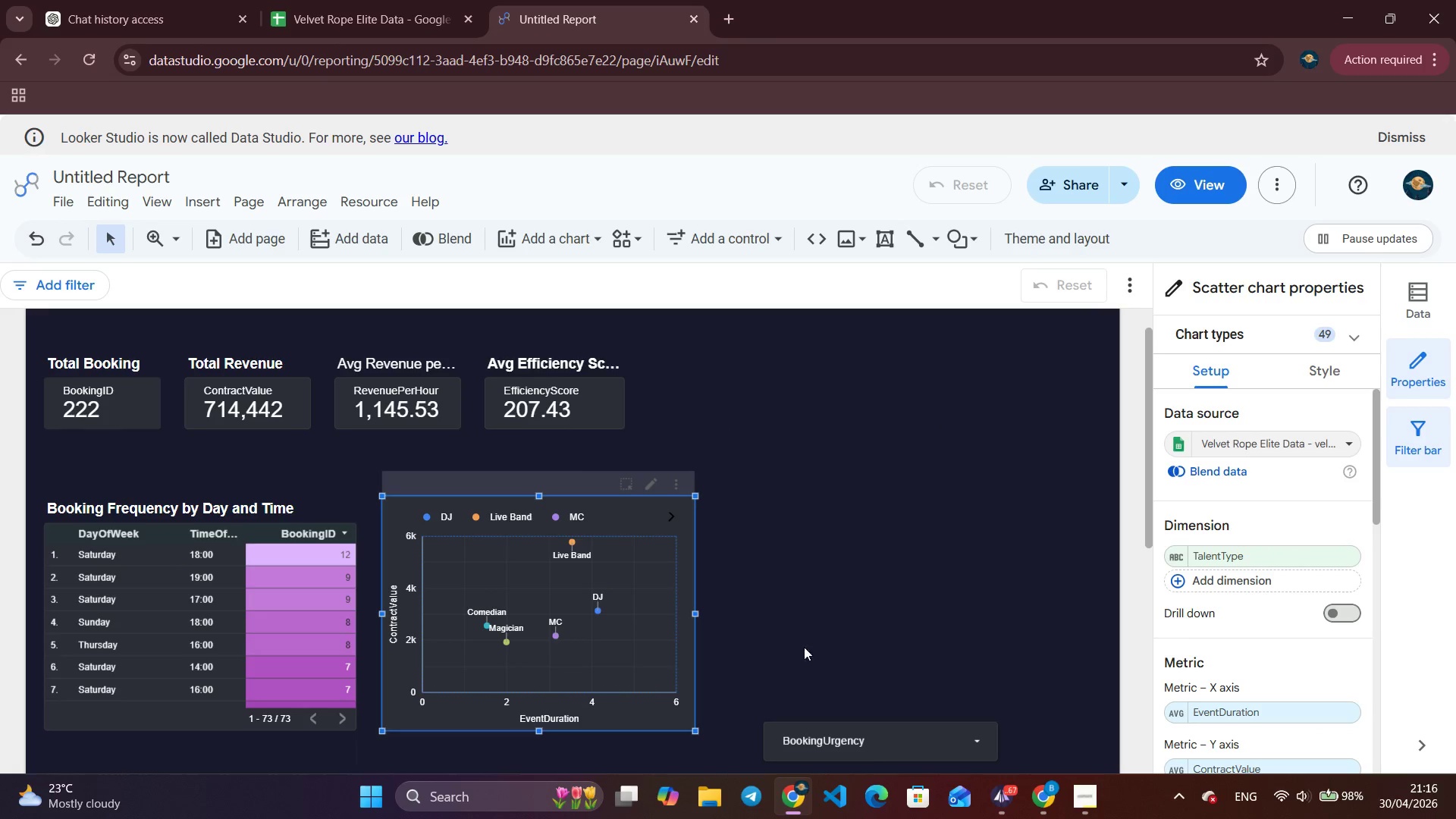 
scroll: coordinate [824, 621], scroll_direction: none, amount: 0.0
 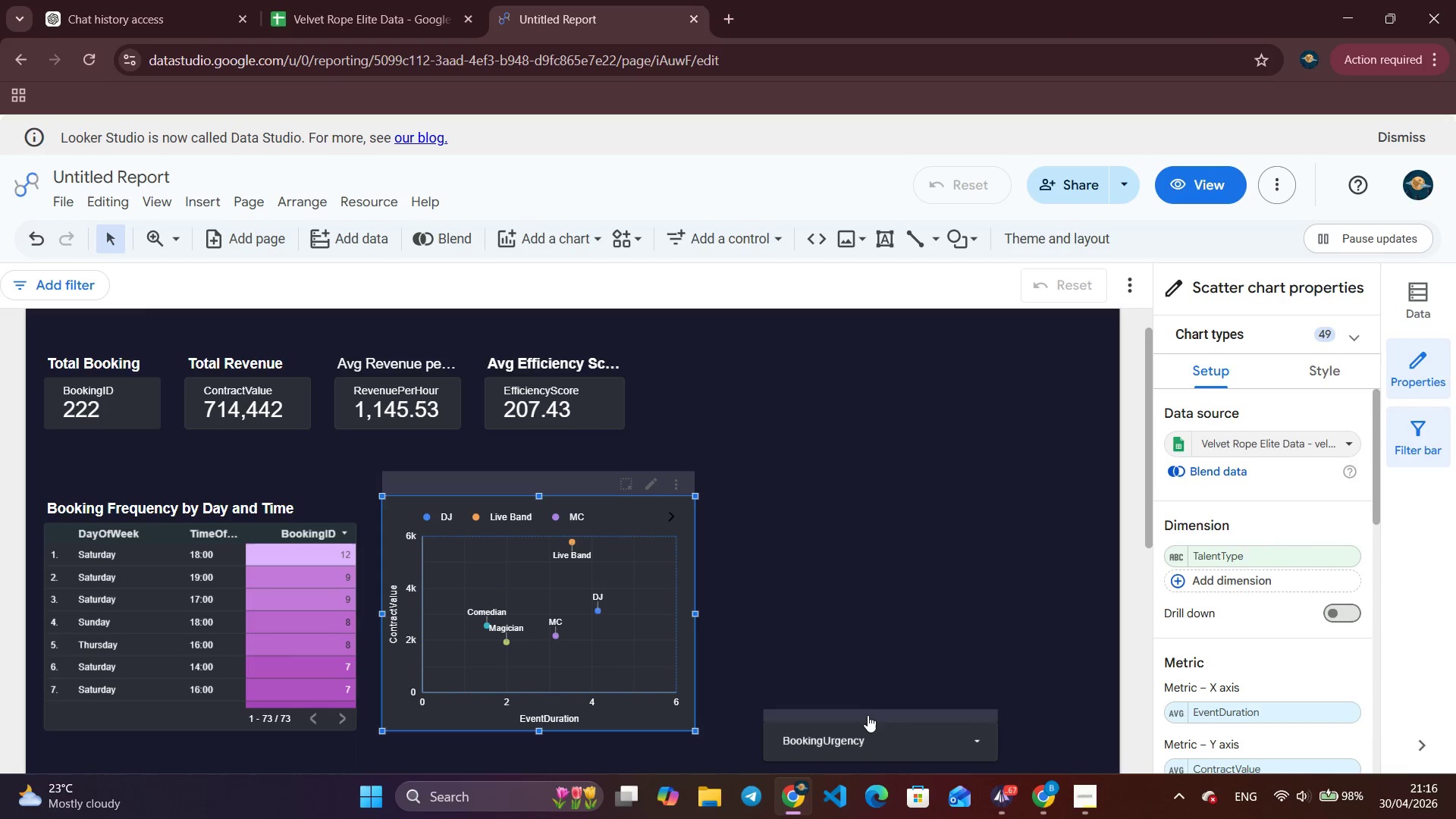 
left_click_drag(start_coordinate=[868, 718], to_coordinate=[858, 347])
 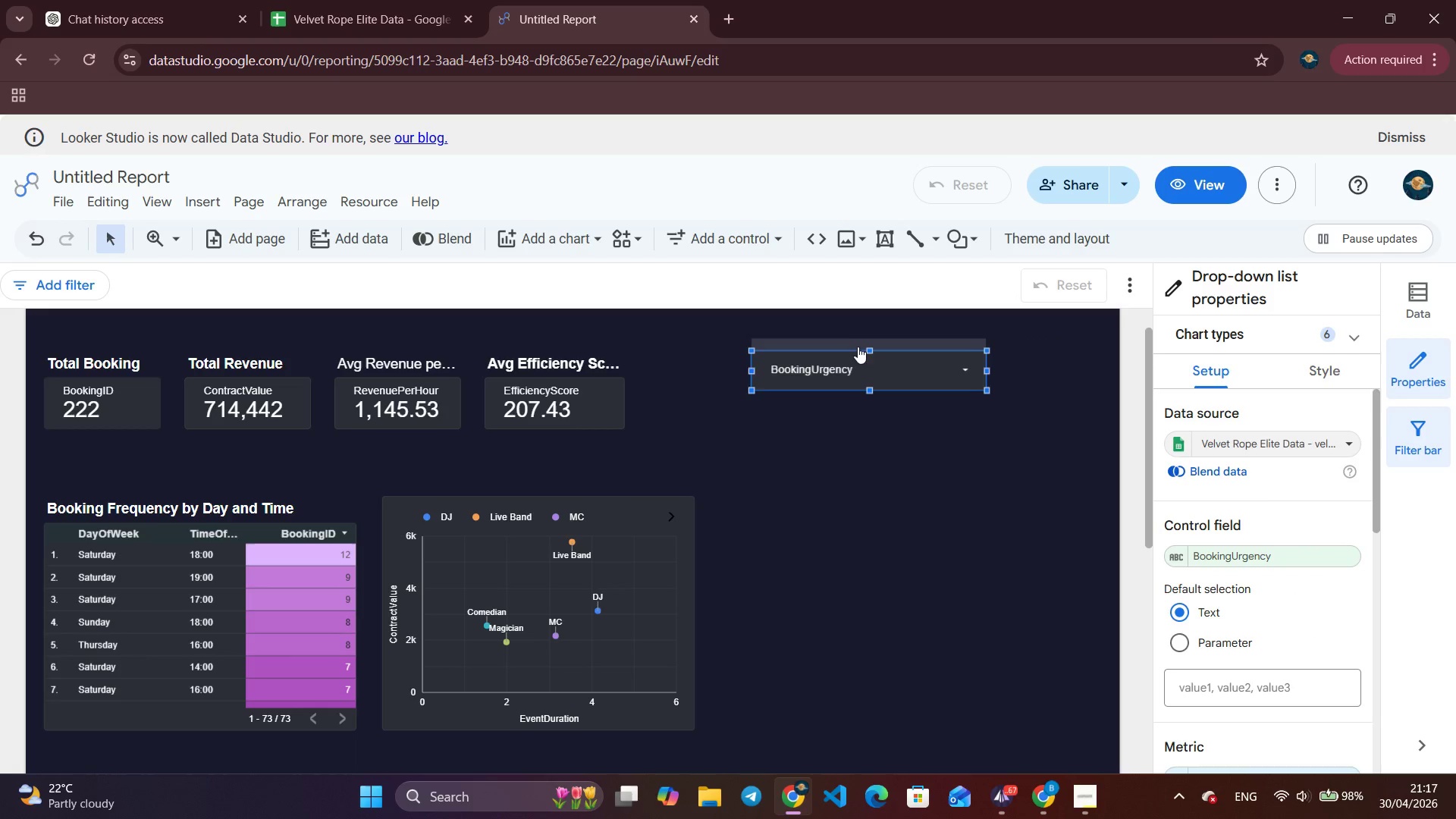 
left_click_drag(start_coordinate=[858, 347], to_coordinate=[899, 346])
 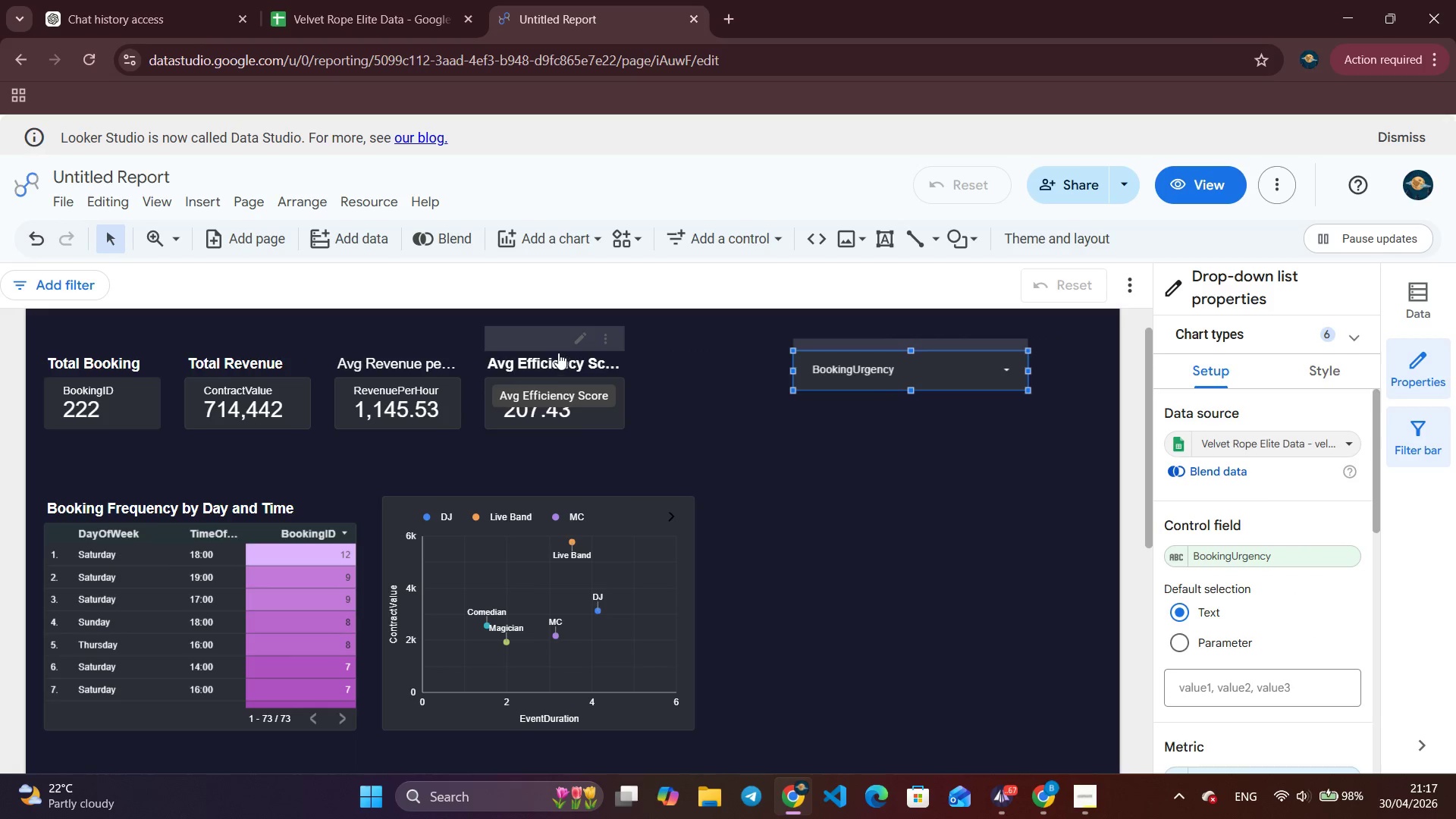 
left_click_drag(start_coordinate=[554, 349], to_coordinate=[607, 350])
 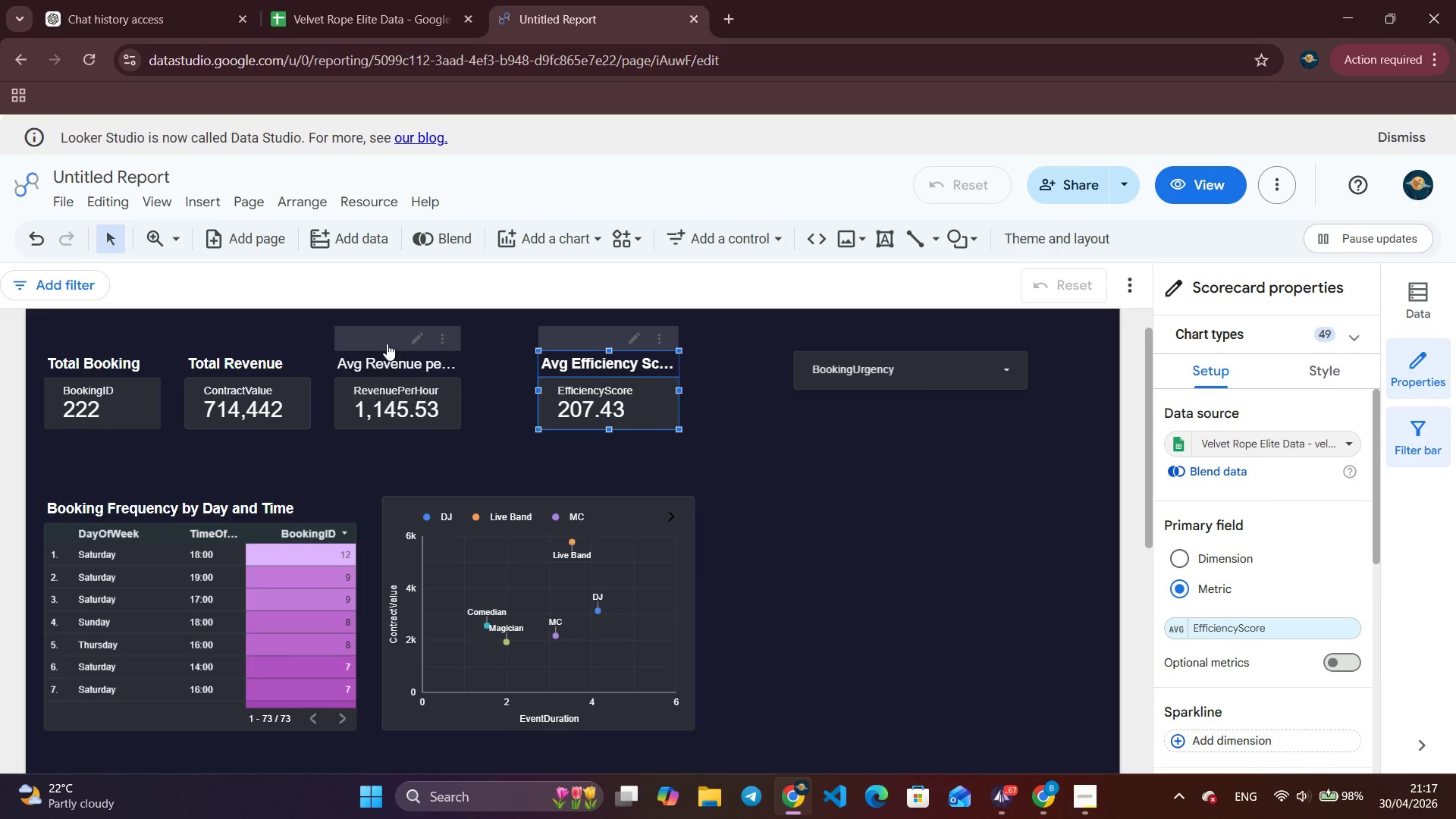 
left_click_drag(start_coordinate=[386, 344], to_coordinate=[427, 344])
 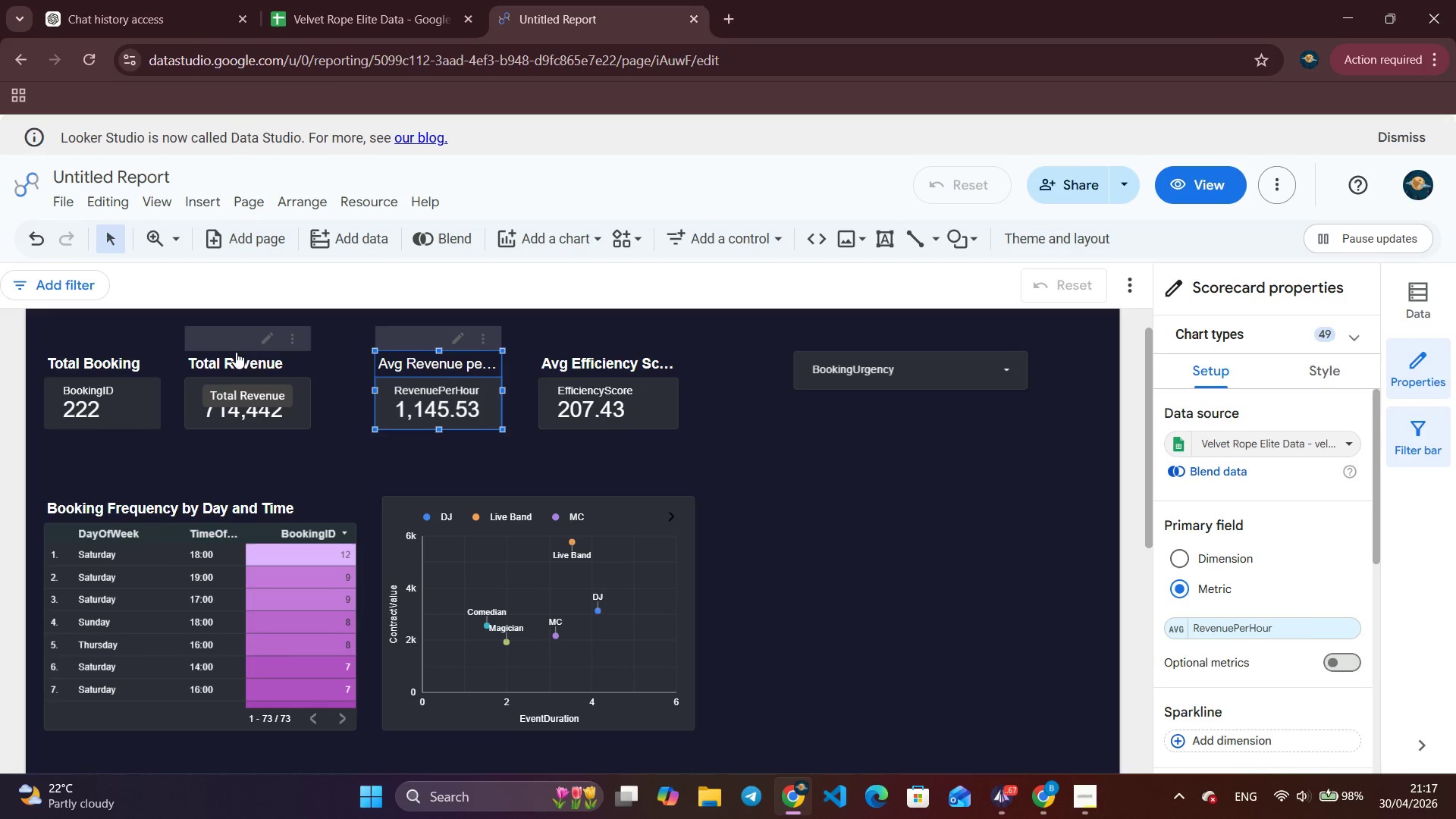 
left_click_drag(start_coordinate=[237, 346], to_coordinate=[254, 346])
 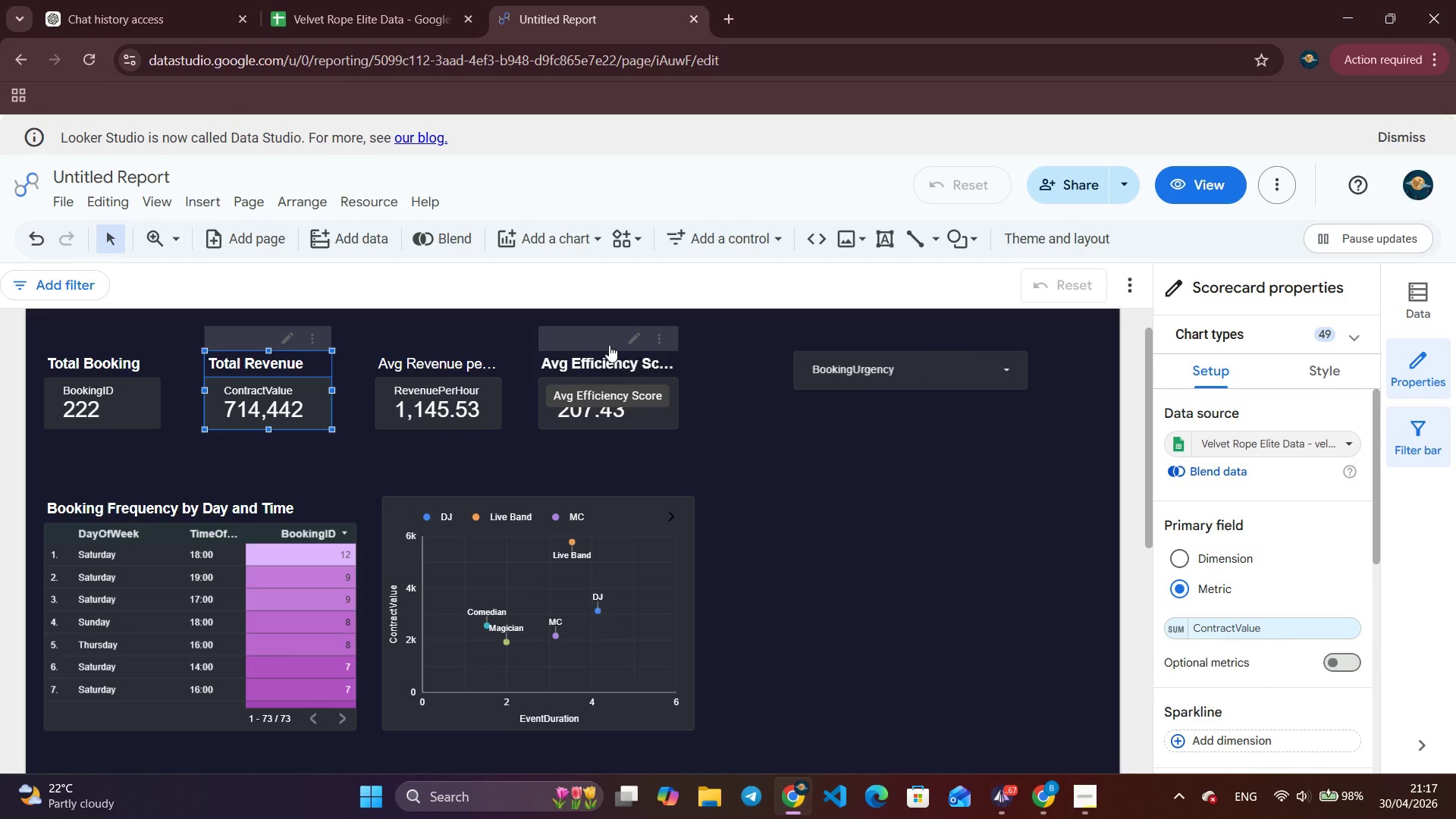 
left_click_drag(start_coordinate=[599, 343], to_coordinate=[605, 341])
 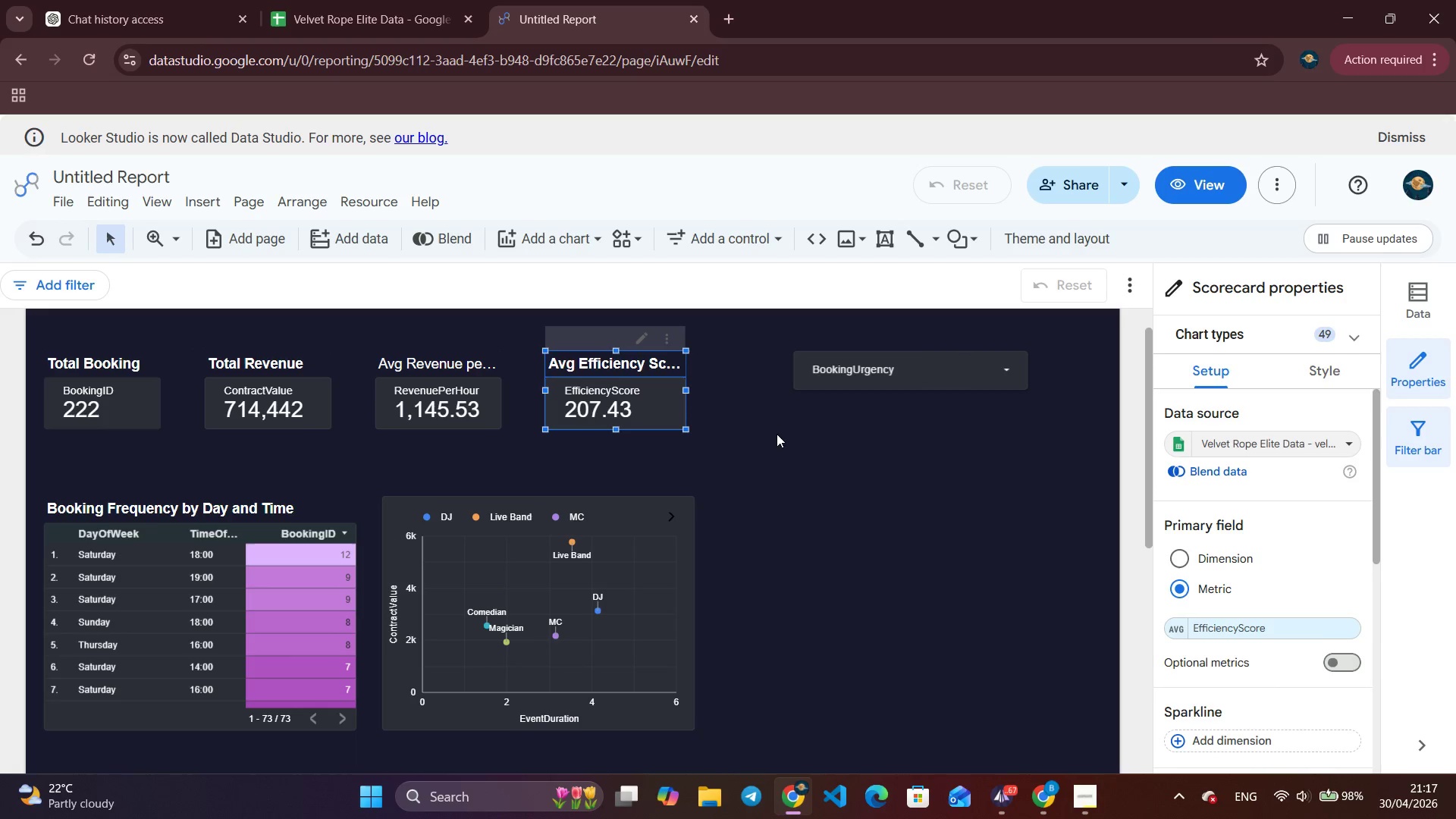 
left_click([800, 441])
 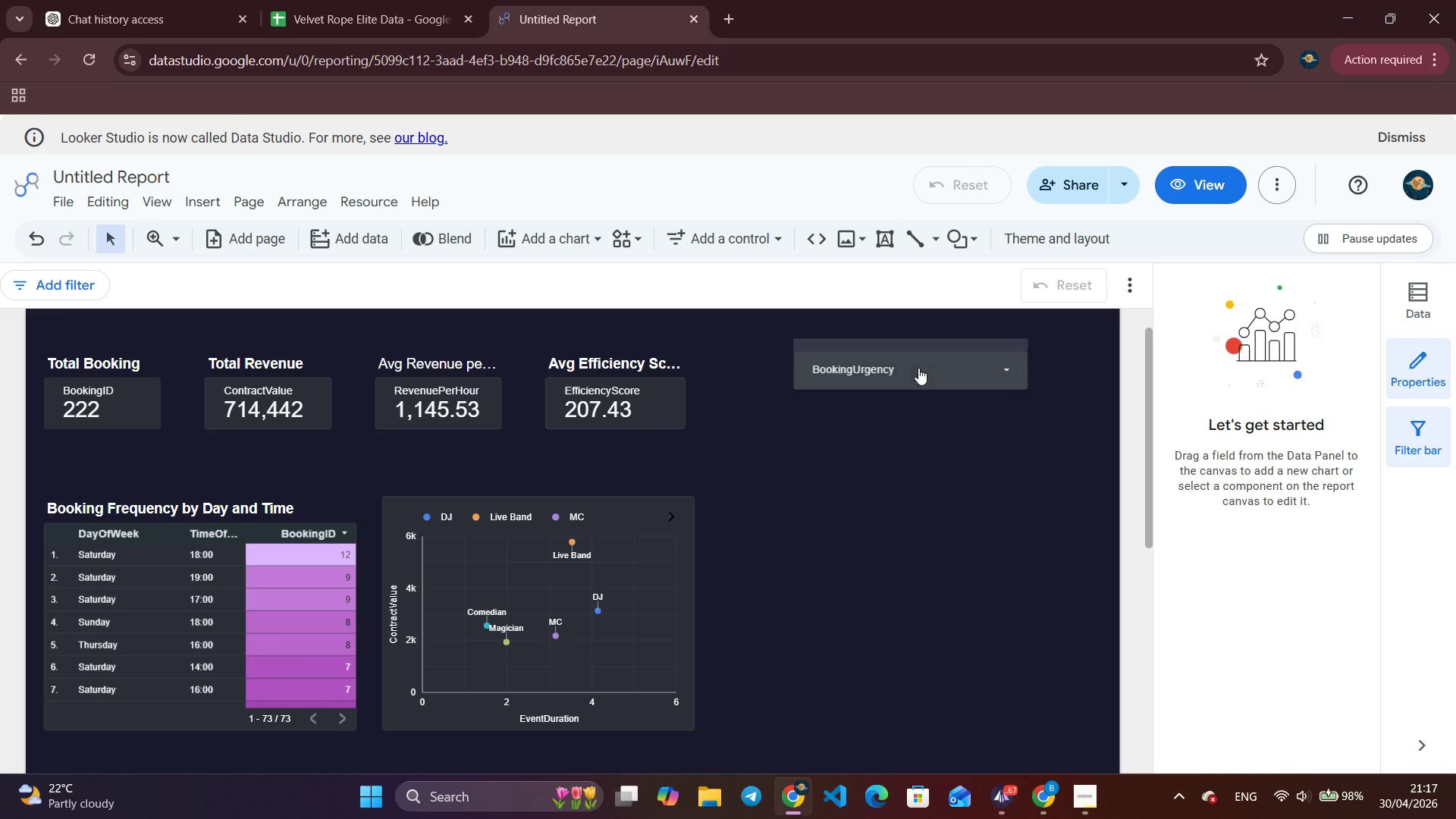 
left_click_drag(start_coordinate=[918, 368], to_coordinate=[921, 360])
 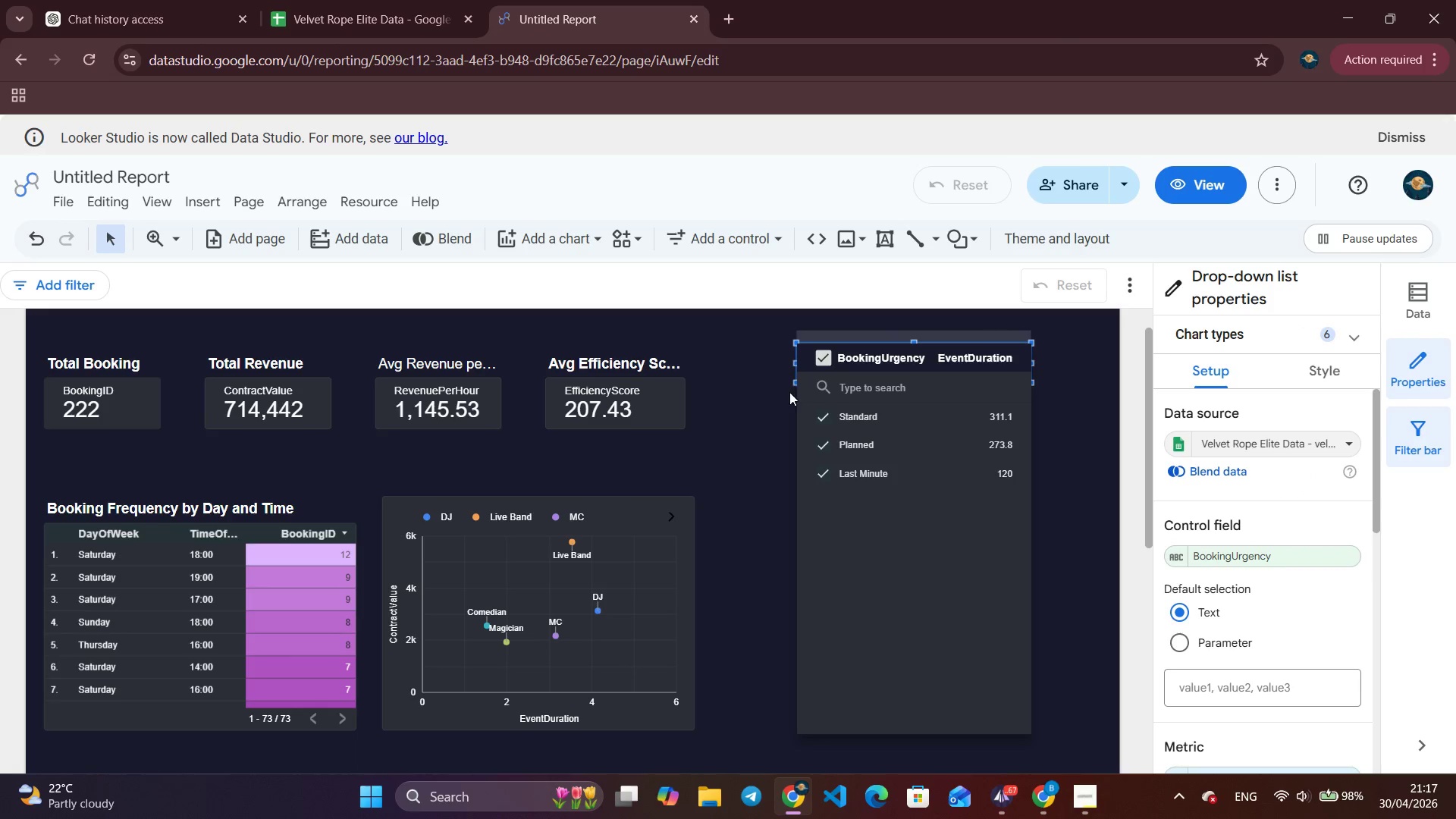 
left_click([770, 406])
 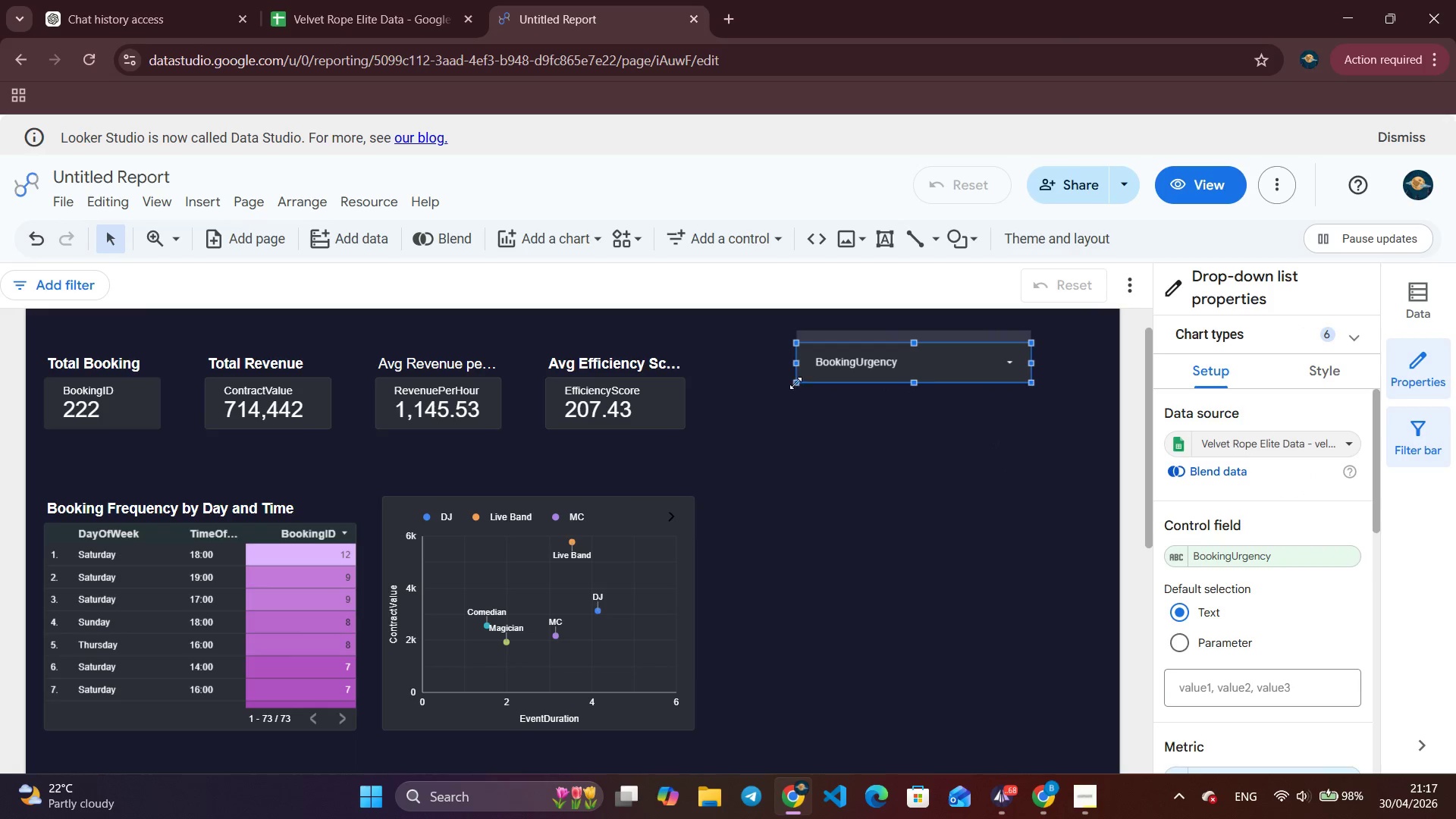 
left_click_drag(start_coordinate=[795, 383], to_coordinate=[761, 382])
 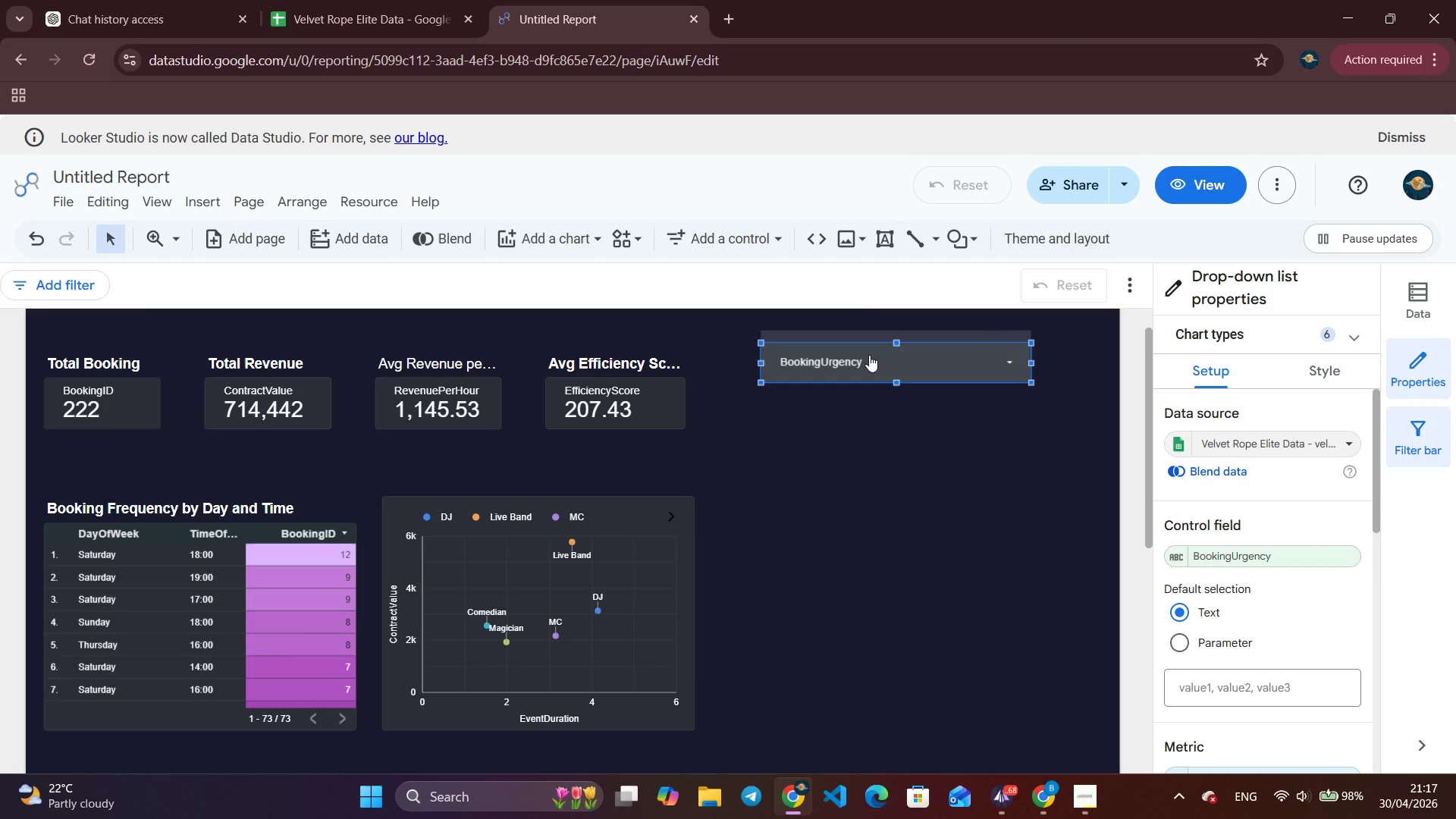 
left_click_drag(start_coordinate=[874, 355], to_coordinate=[880, 355])
 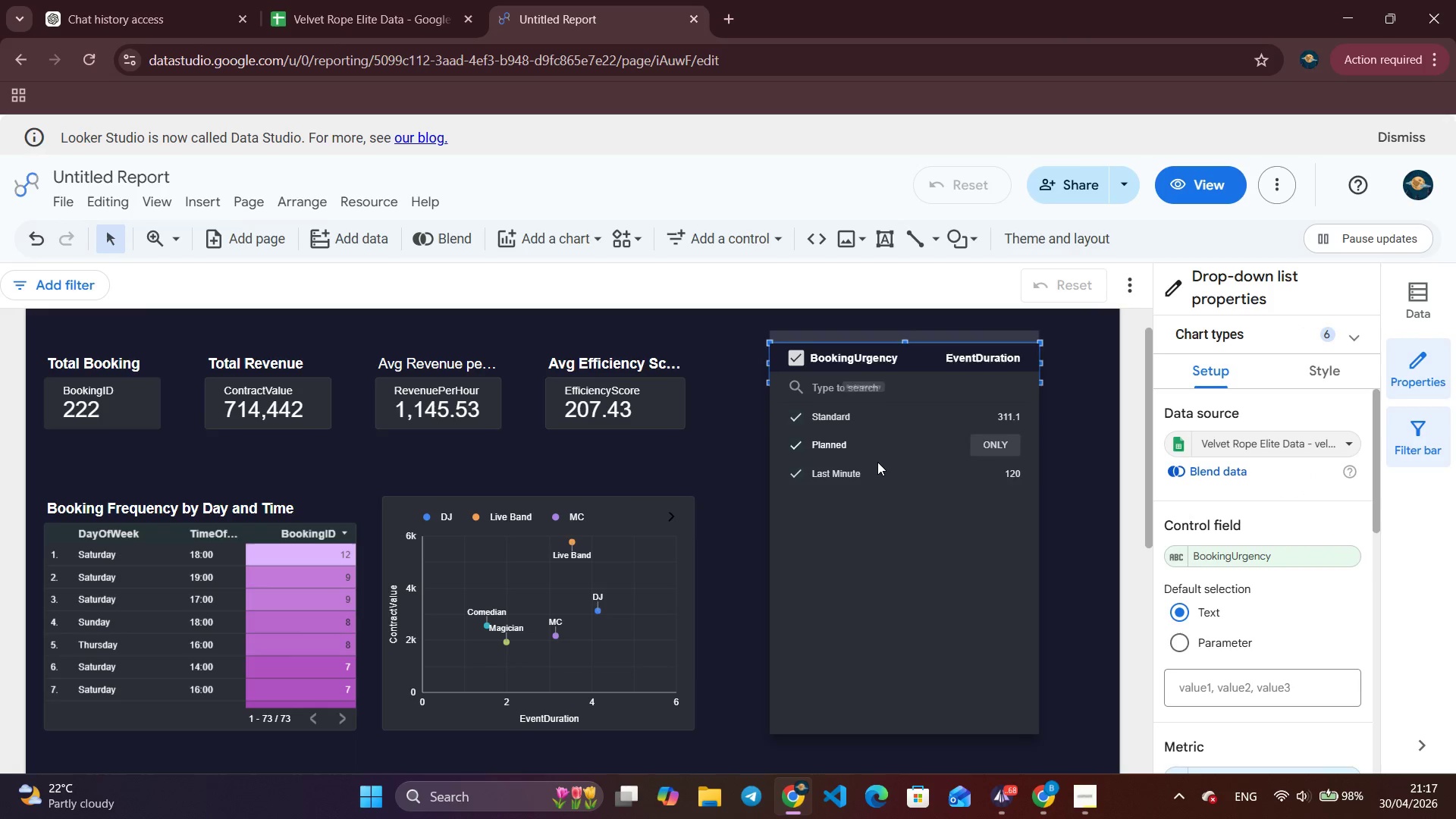 
scroll: coordinate [877, 462], scroll_direction: down, amount: 4.0
 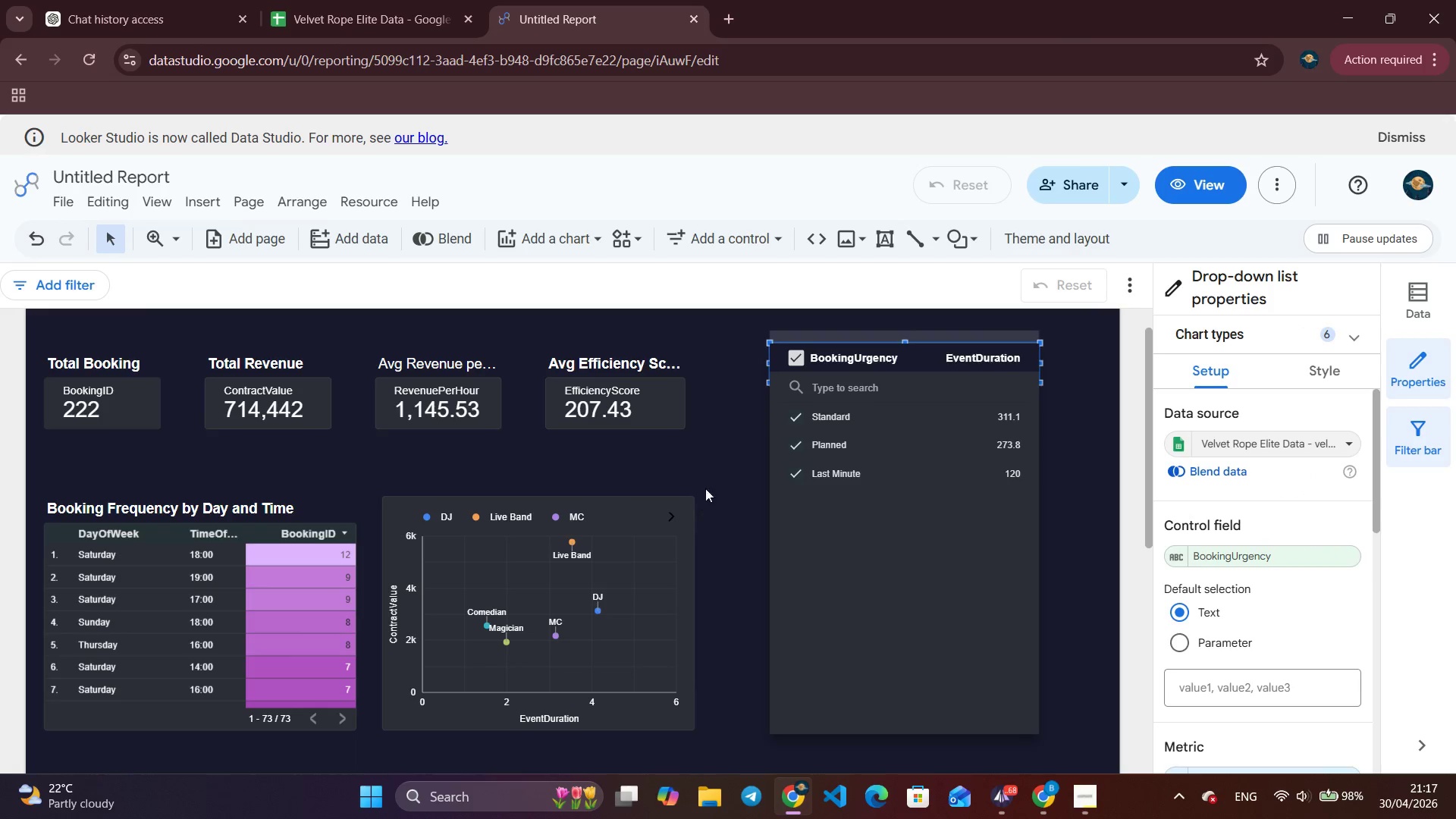 
left_click([730, 476])
 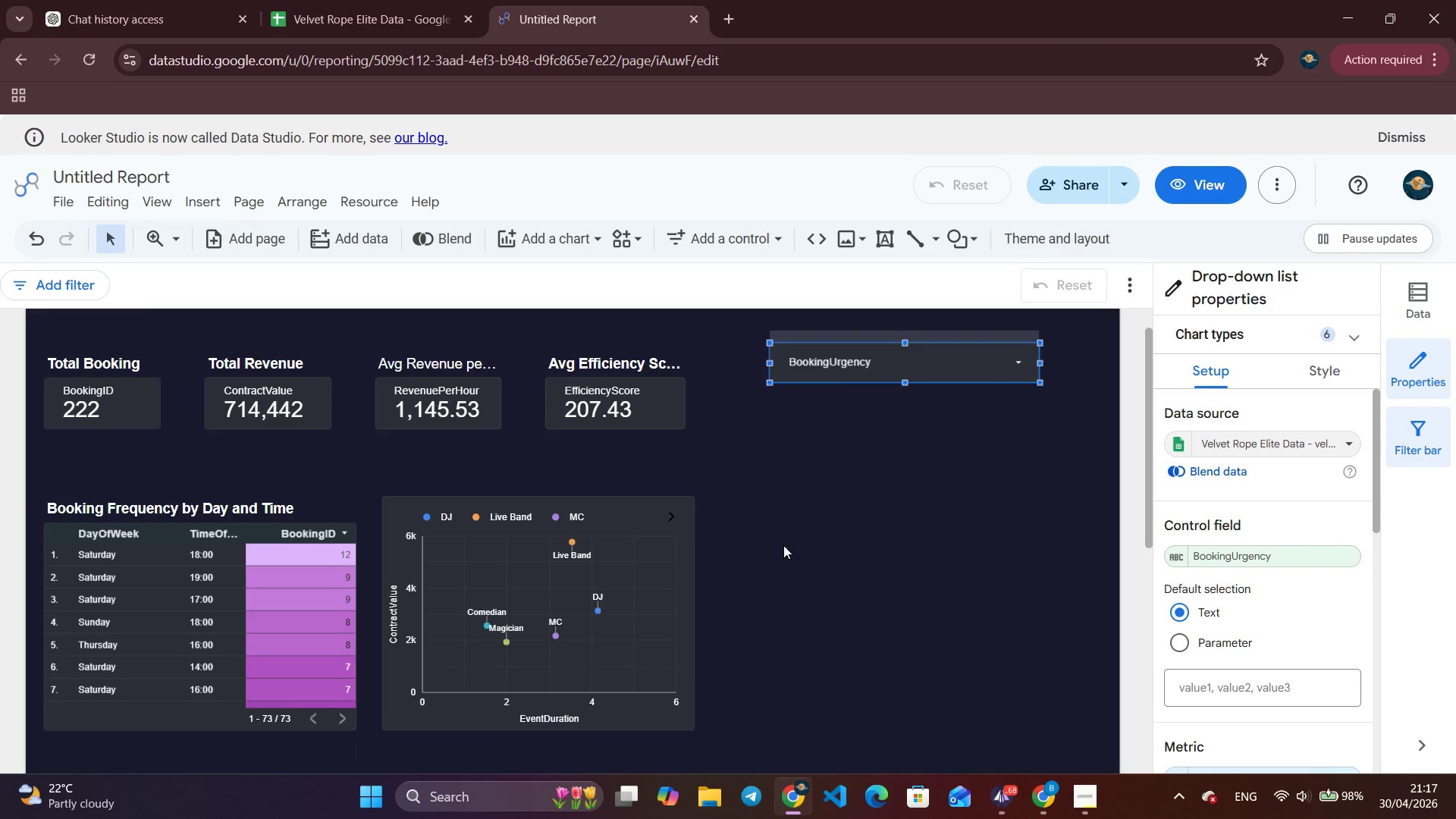 
scroll: coordinate [817, 547], scroll_direction: down, amount: 3.0
 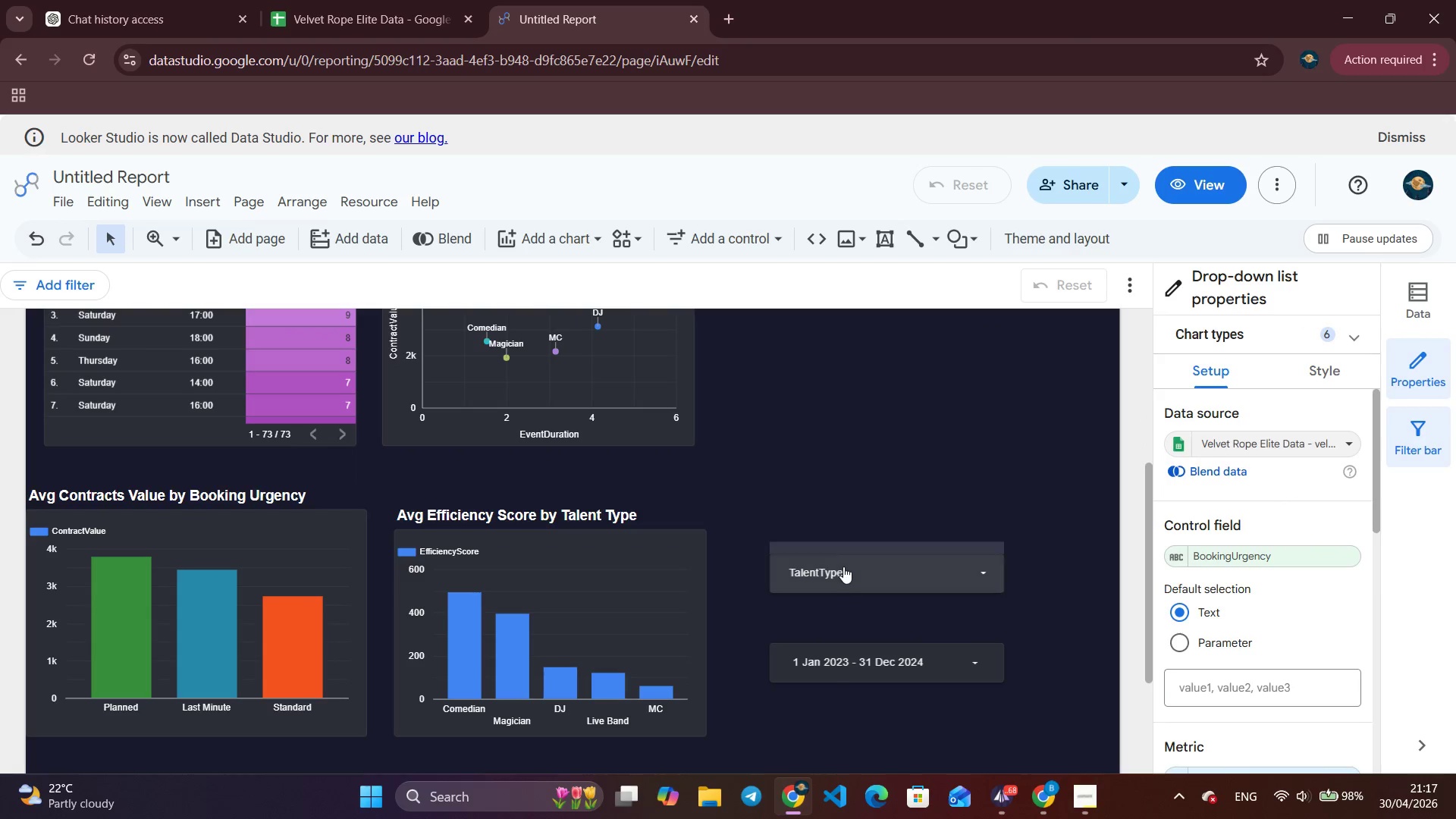 
left_click_drag(start_coordinate=[844, 567], to_coordinate=[865, 510])
 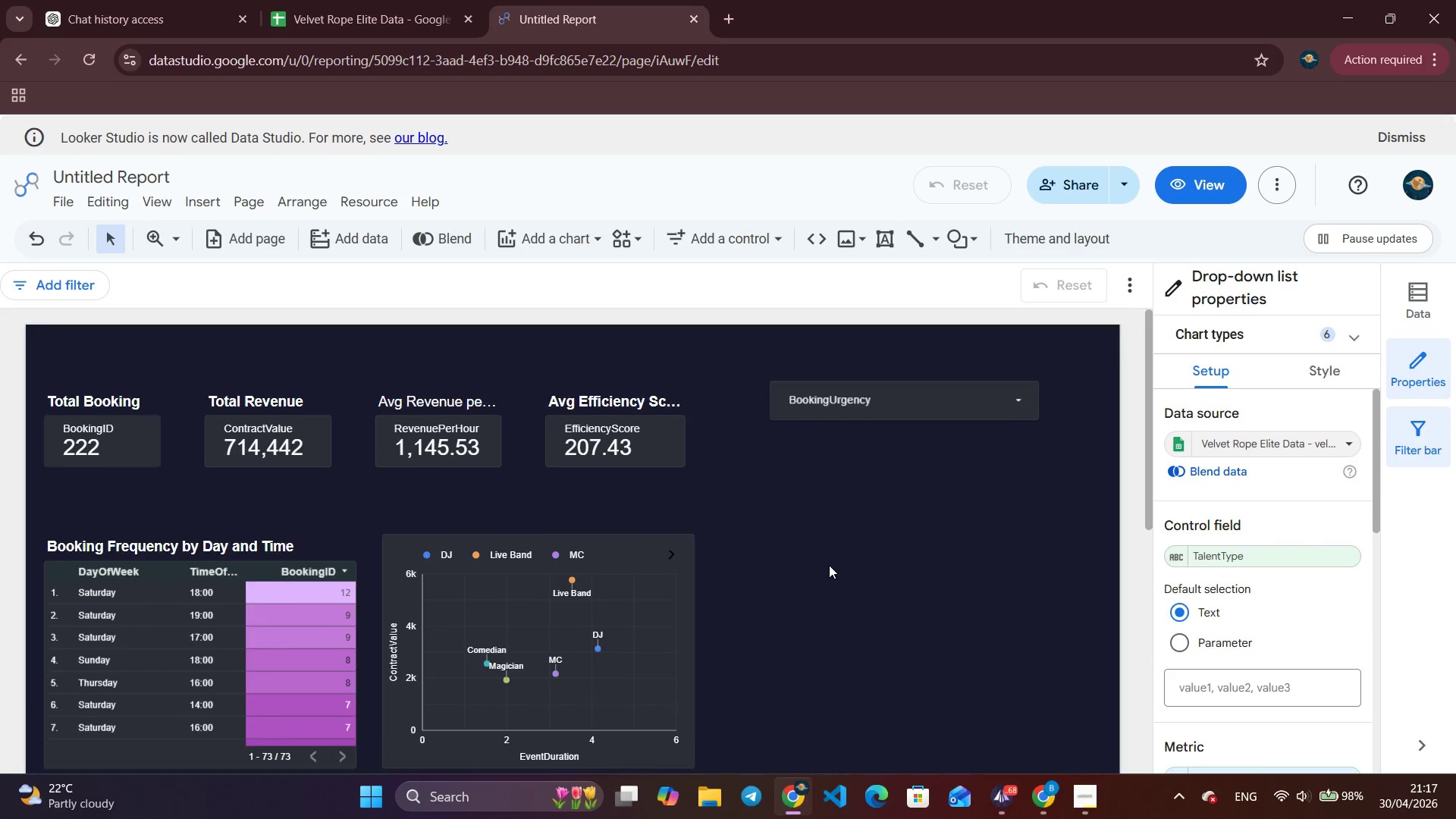 
scroll: coordinate [879, 463], scroll_direction: up, amount: 4.0
 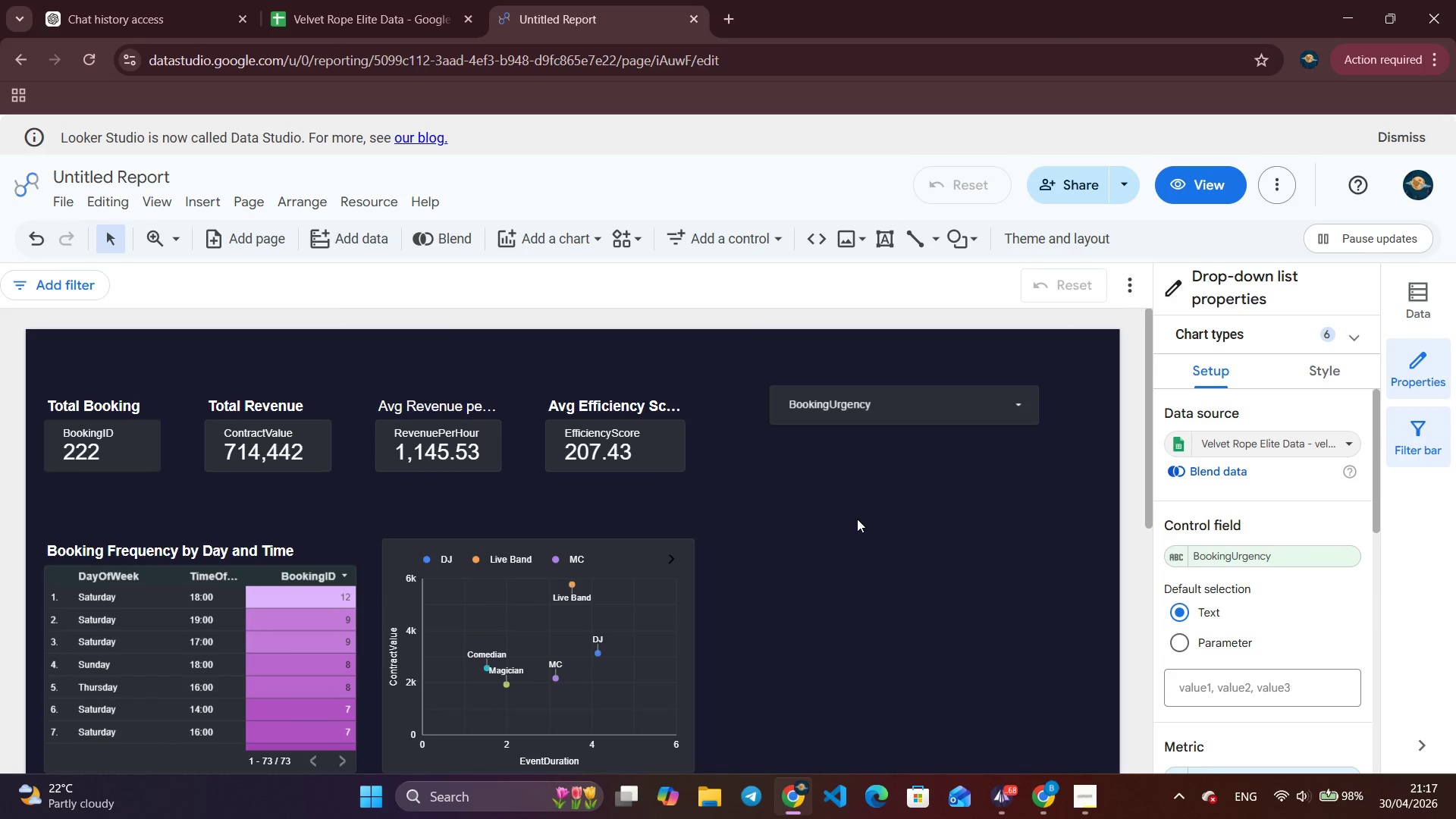 
scroll: coordinate [829, 565], scroll_direction: down, amount: 3.0
 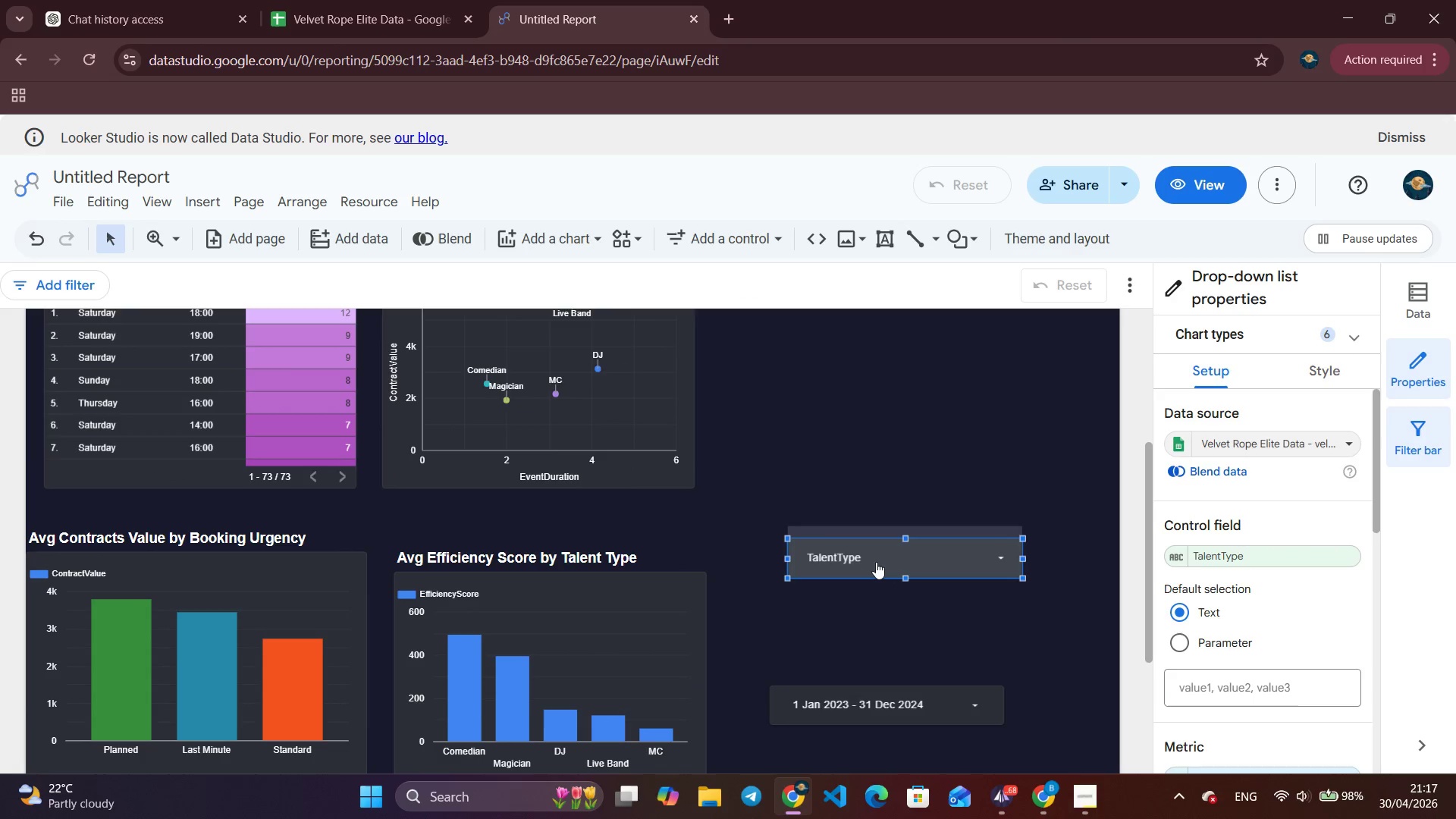 
left_click_drag(start_coordinate=[876, 560], to_coordinate=[873, 426])
 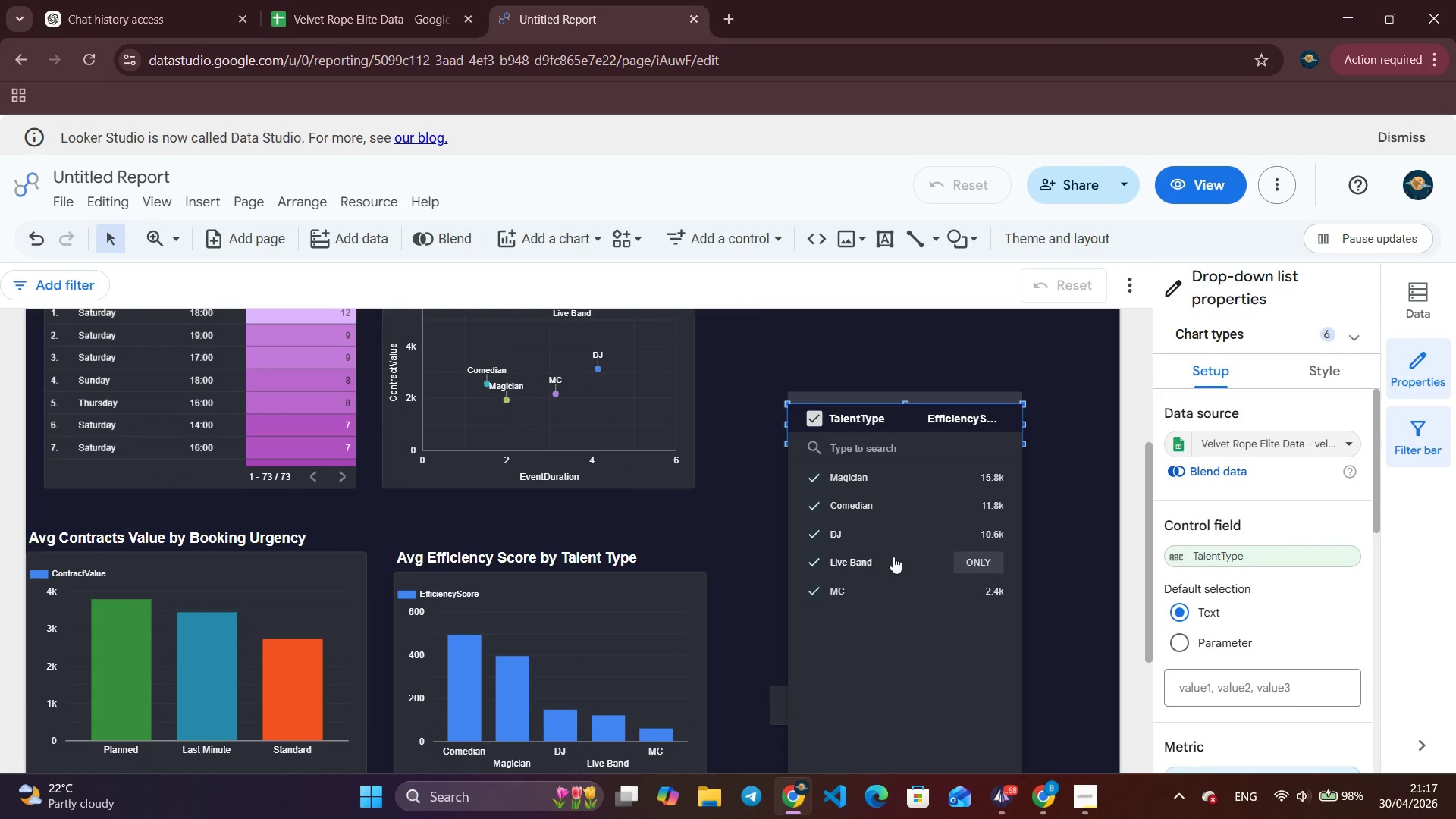 
scroll: coordinate [743, 557], scroll_direction: up, amount: 5.0
 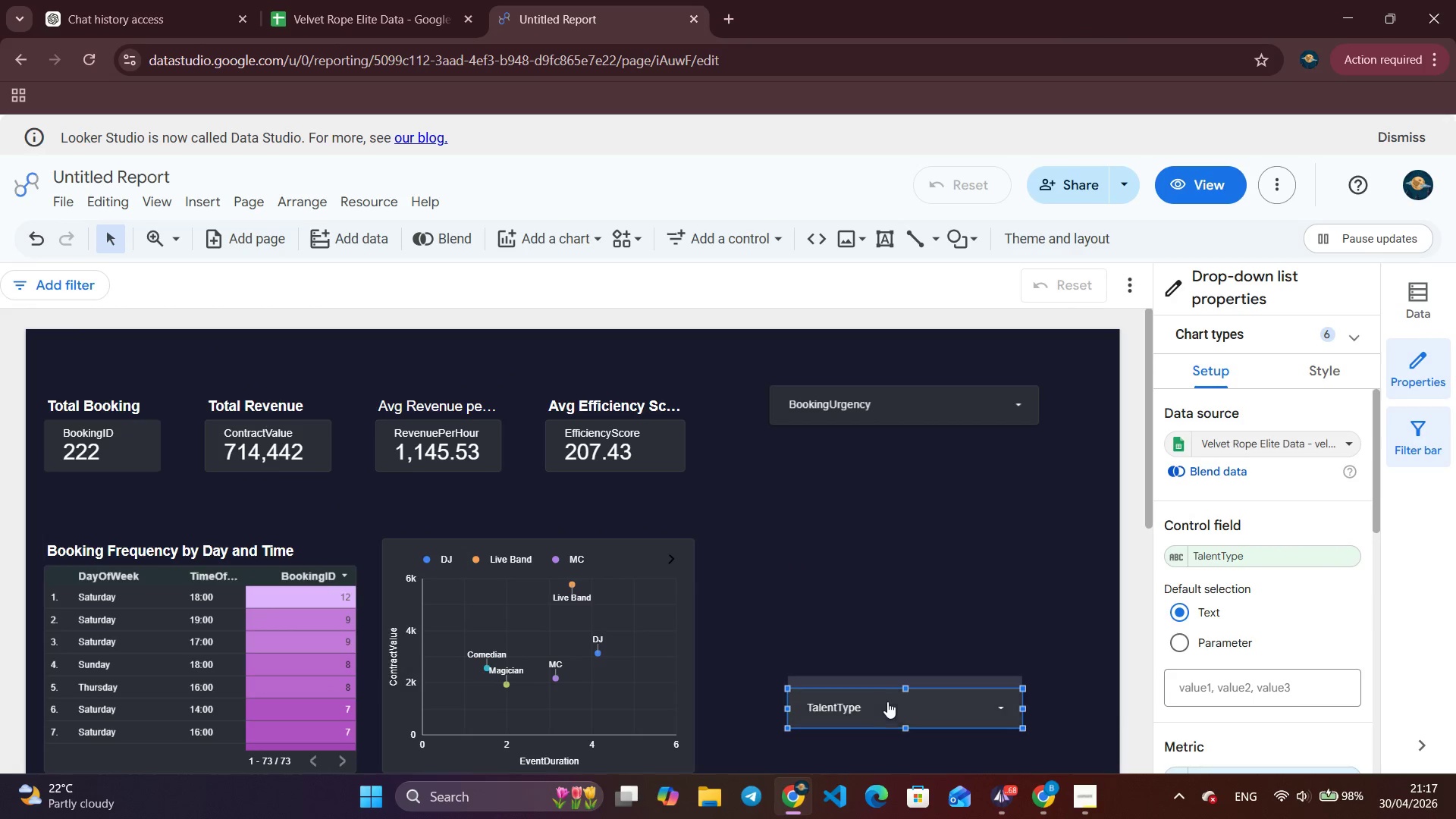 
left_click_drag(start_coordinate=[893, 708], to_coordinate=[910, 480])
 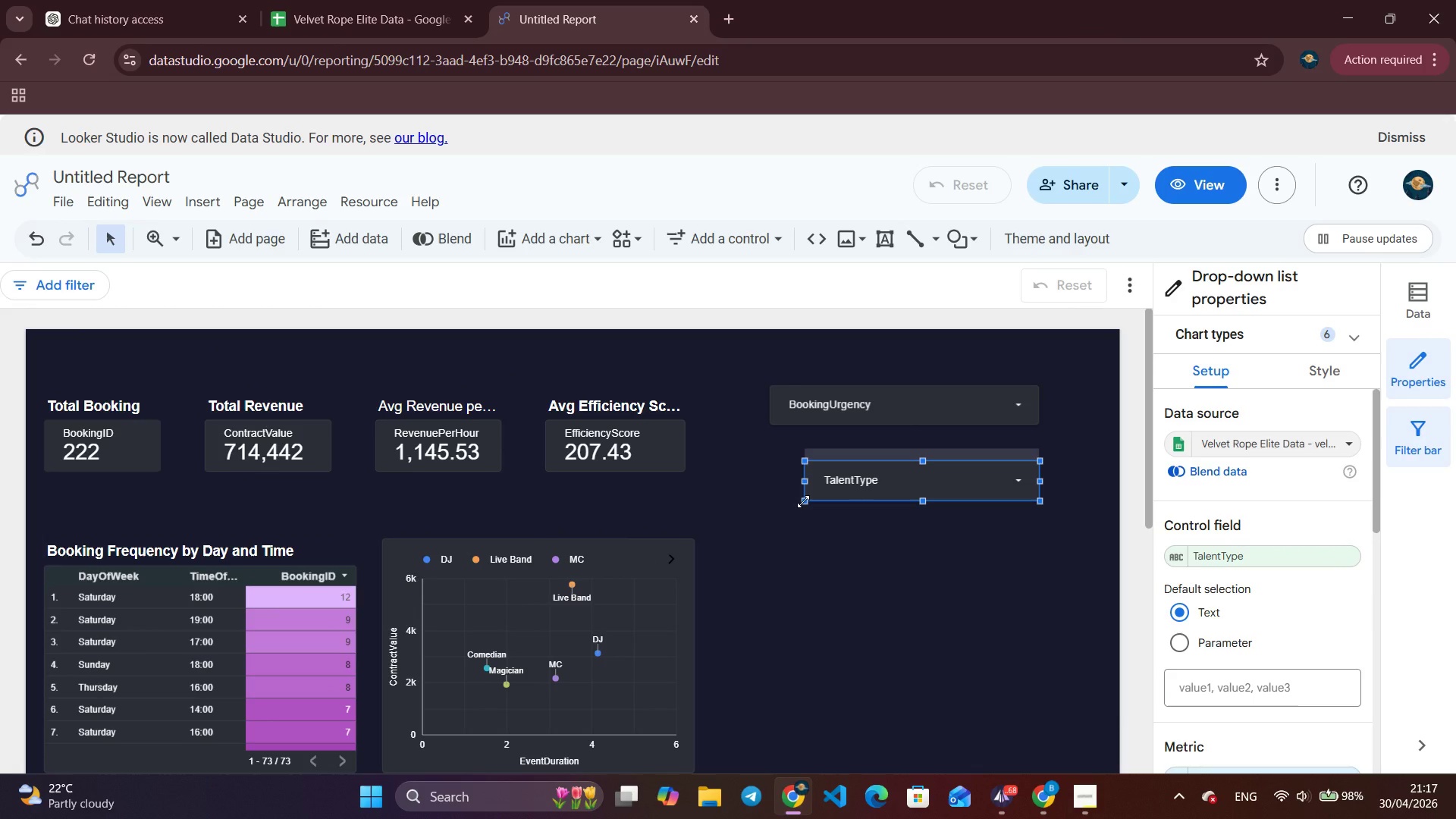 
left_click_drag(start_coordinate=[803, 501], to_coordinate=[765, 500])
 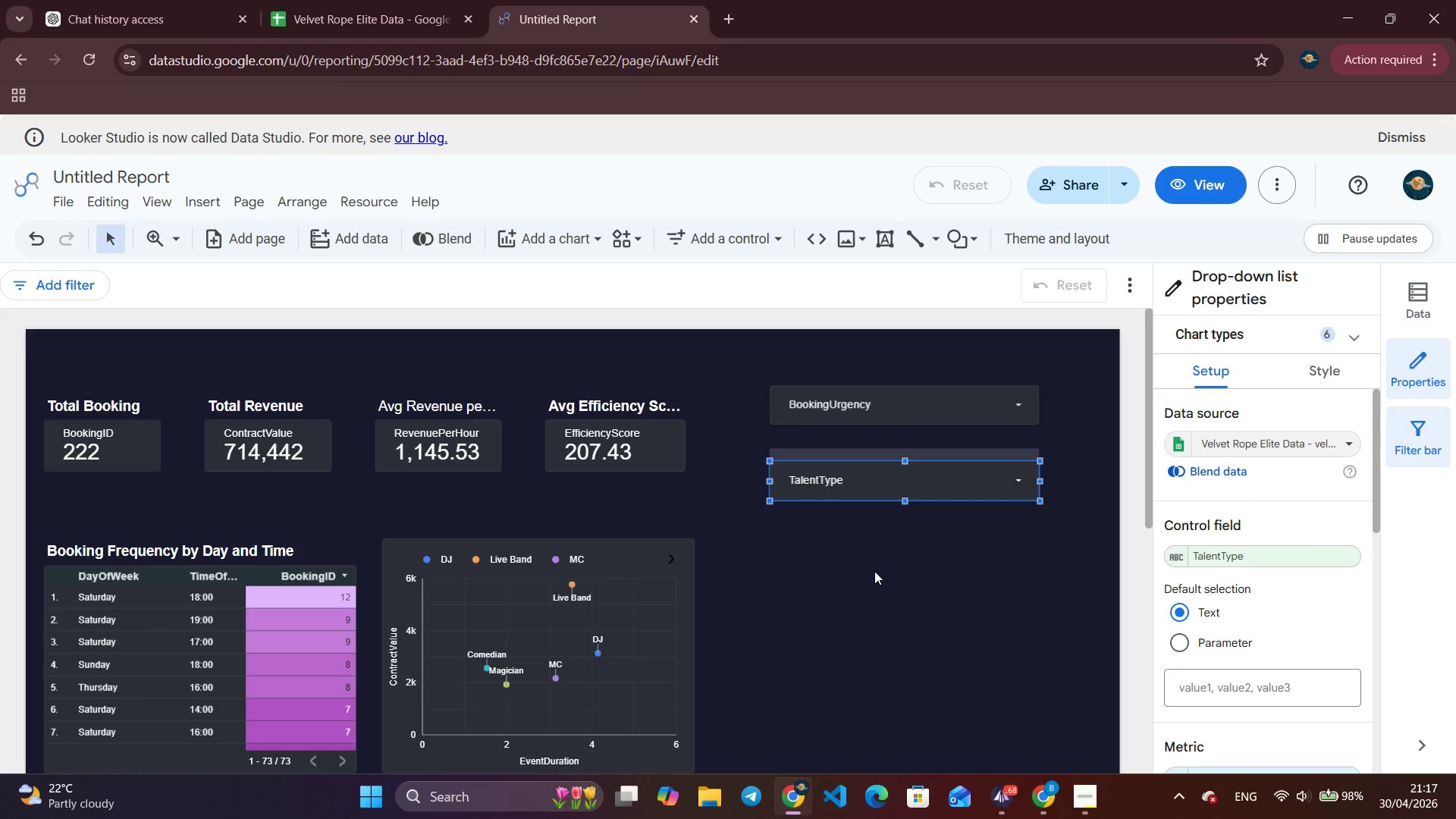 
scroll: coordinate [878, 575], scroll_direction: down, amount: 4.0
 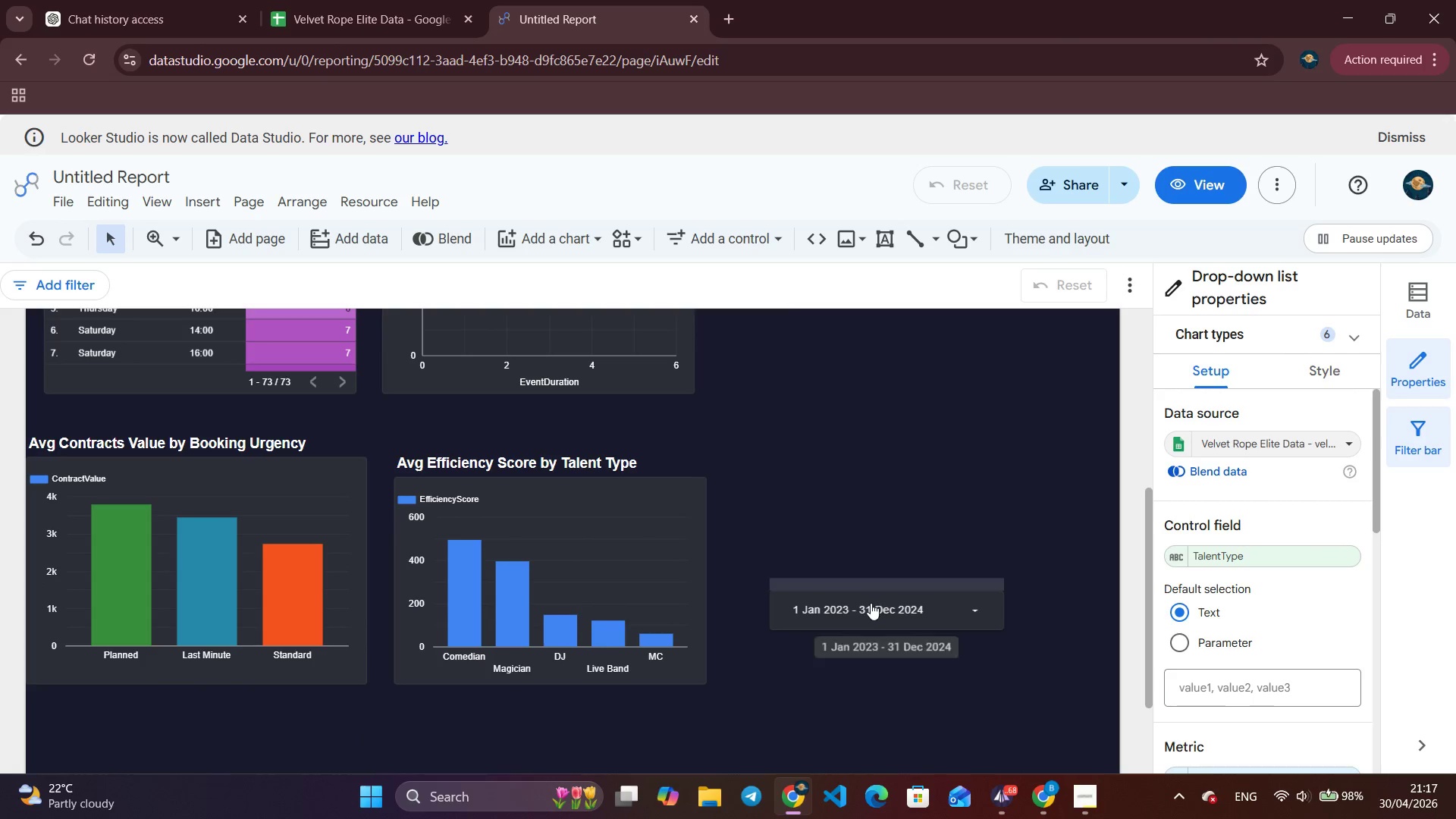 
left_click_drag(start_coordinate=[871, 603], to_coordinate=[884, 418])
 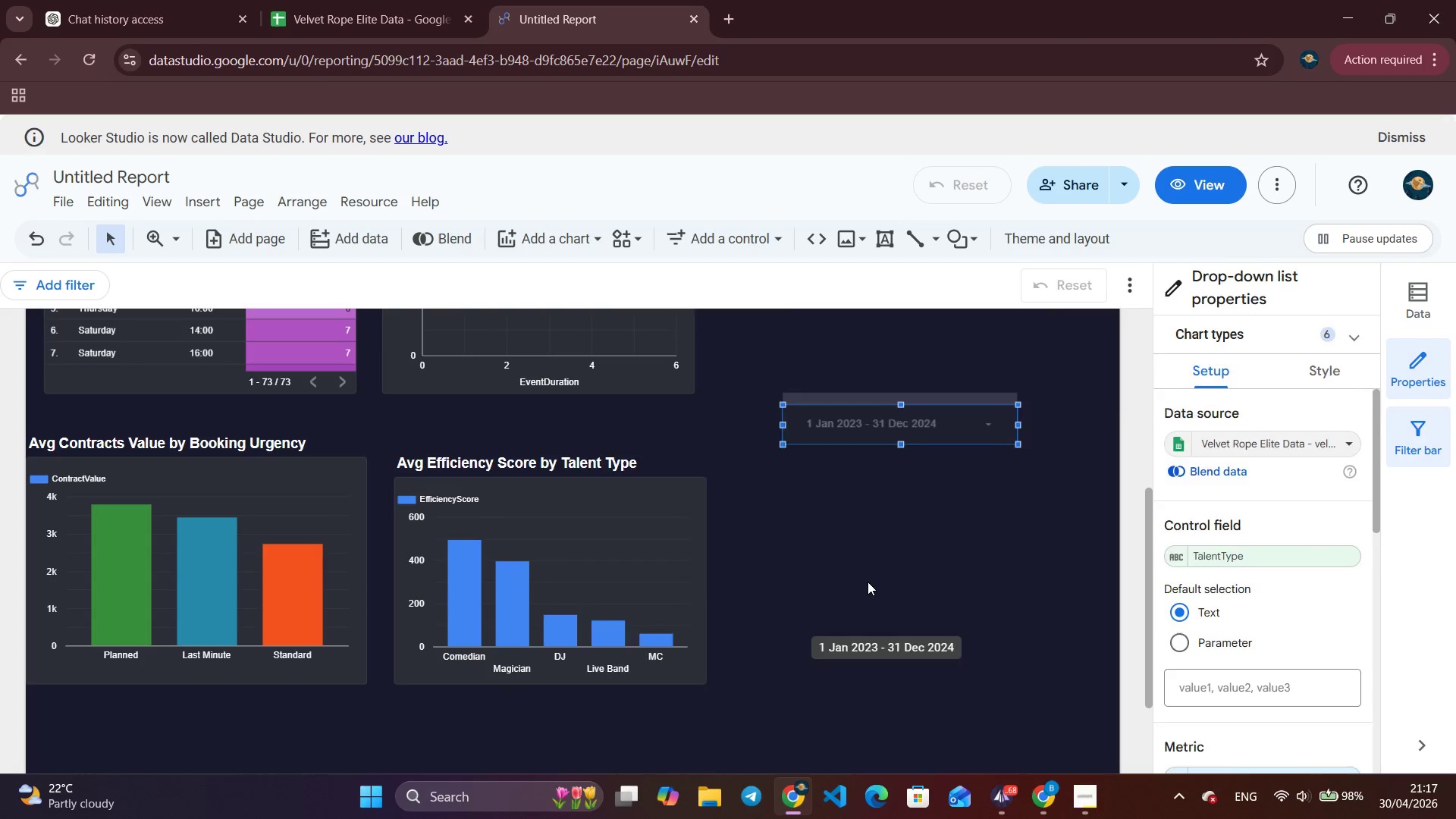 
scroll: coordinate [868, 602], scroll_direction: up, amount: 5.0
 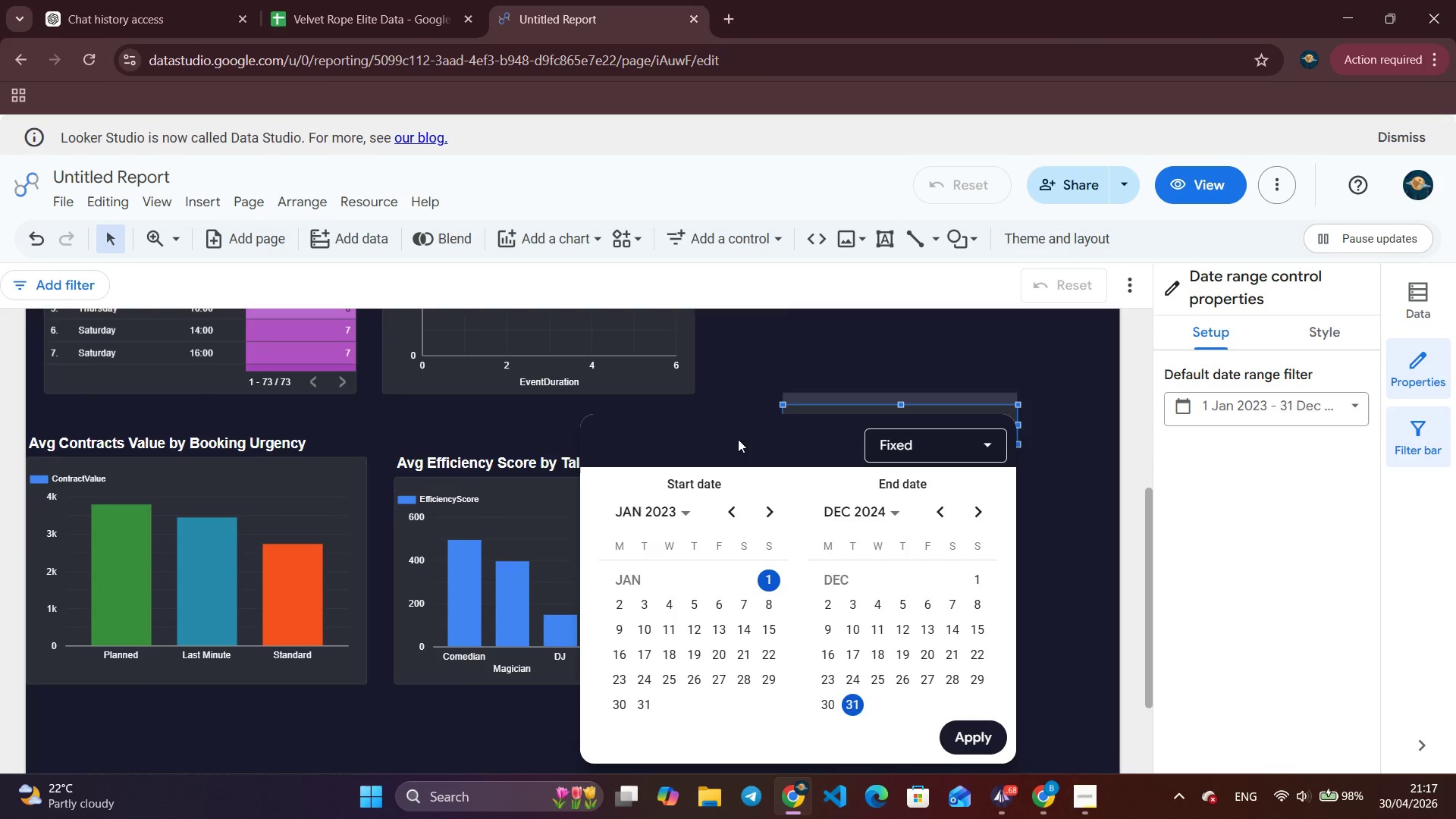 
left_click([739, 431])
 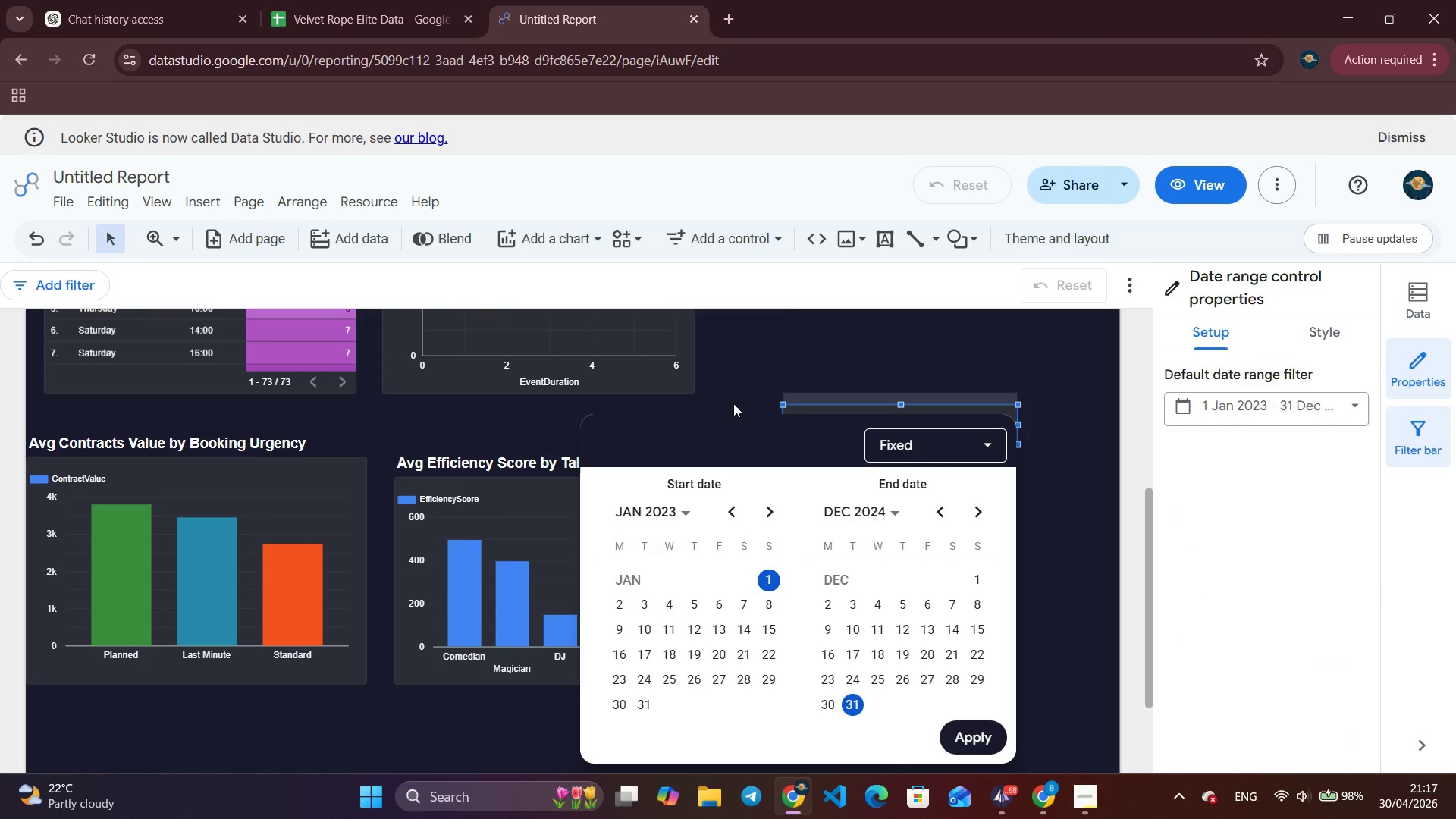 
left_click([737, 393])
 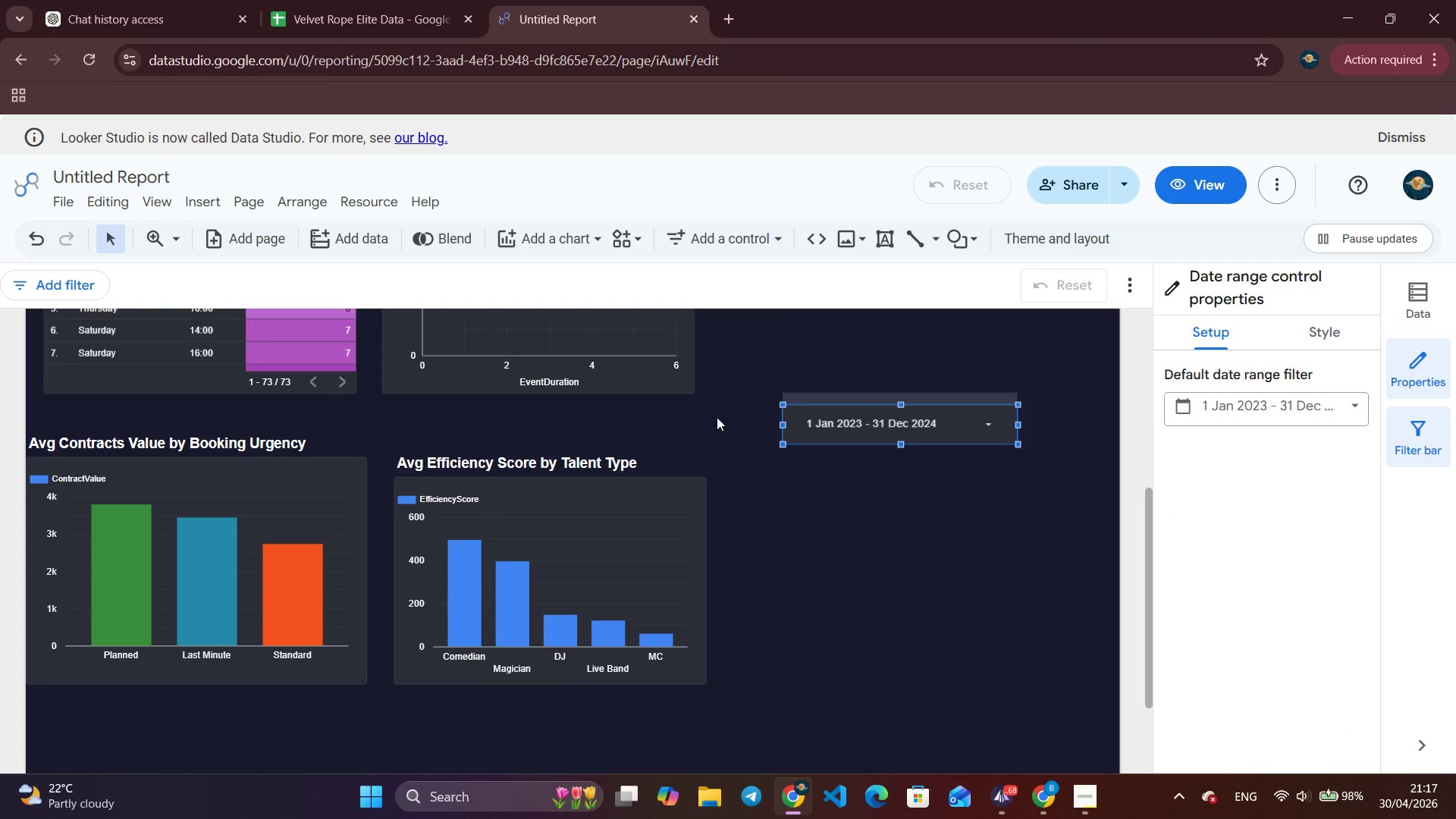 
scroll: coordinate [716, 439], scroll_direction: up, amount: 3.0
 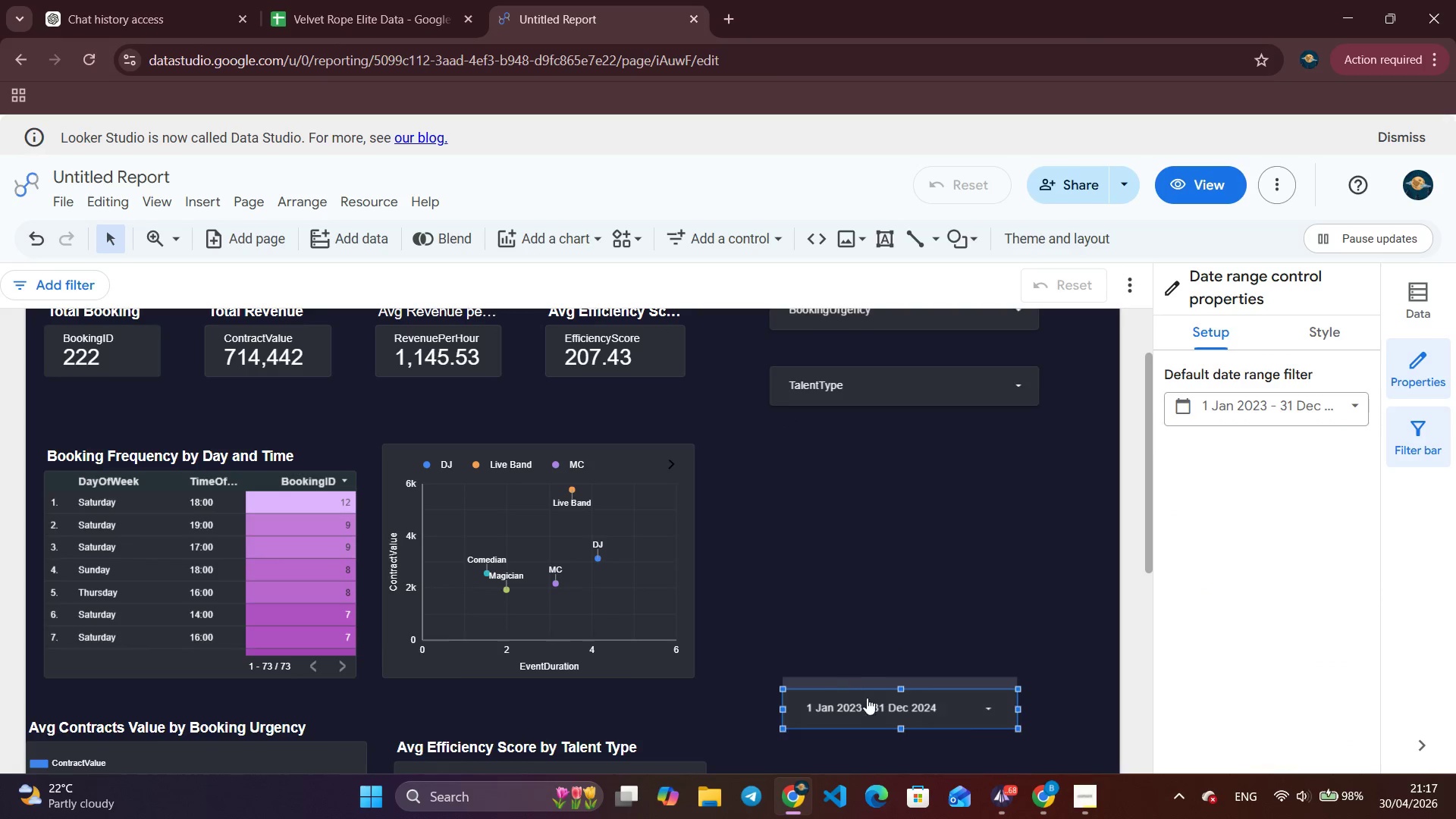 
left_click_drag(start_coordinate=[875, 705], to_coordinate=[893, 457])
 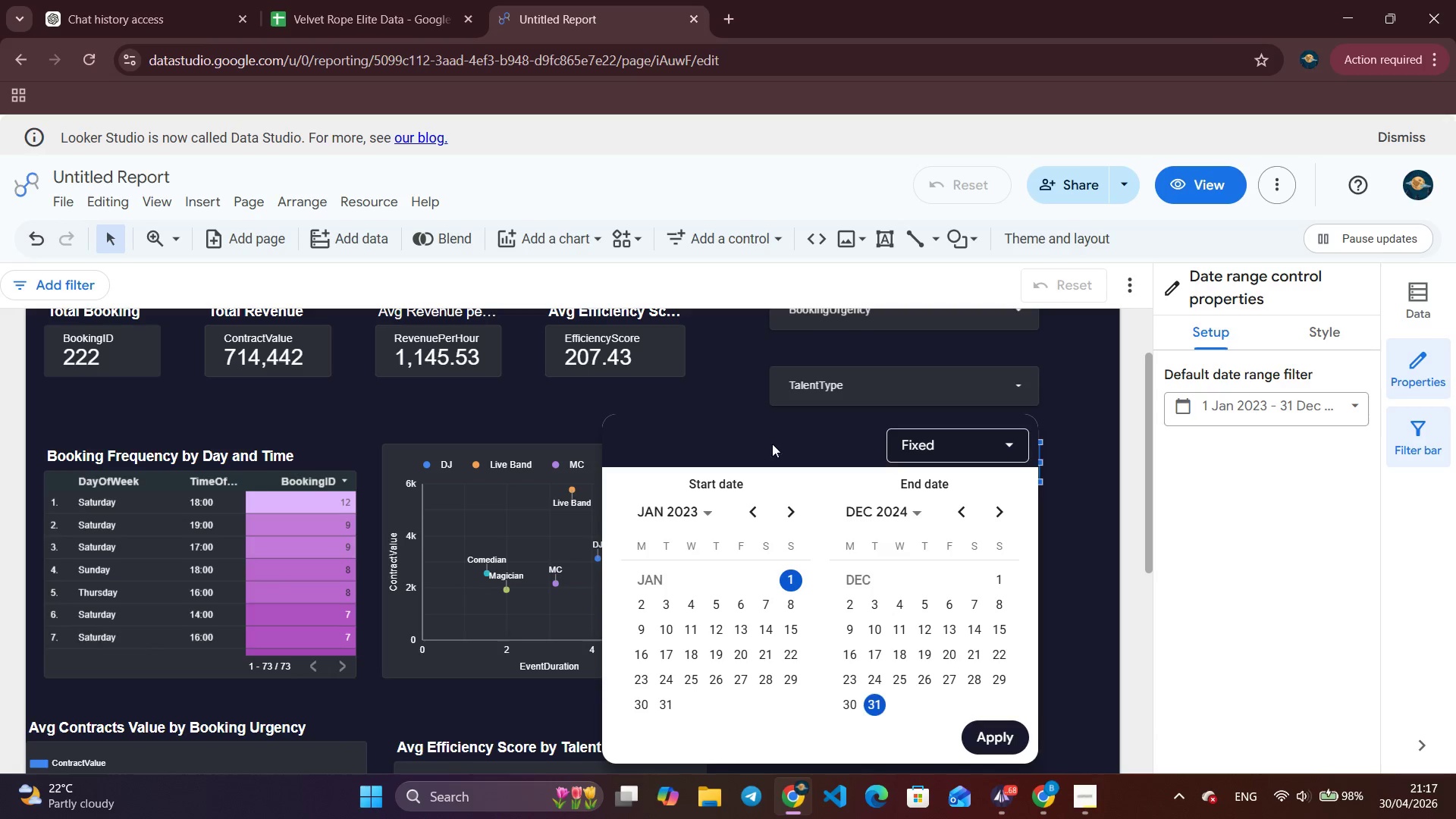 
left_click([742, 430])
 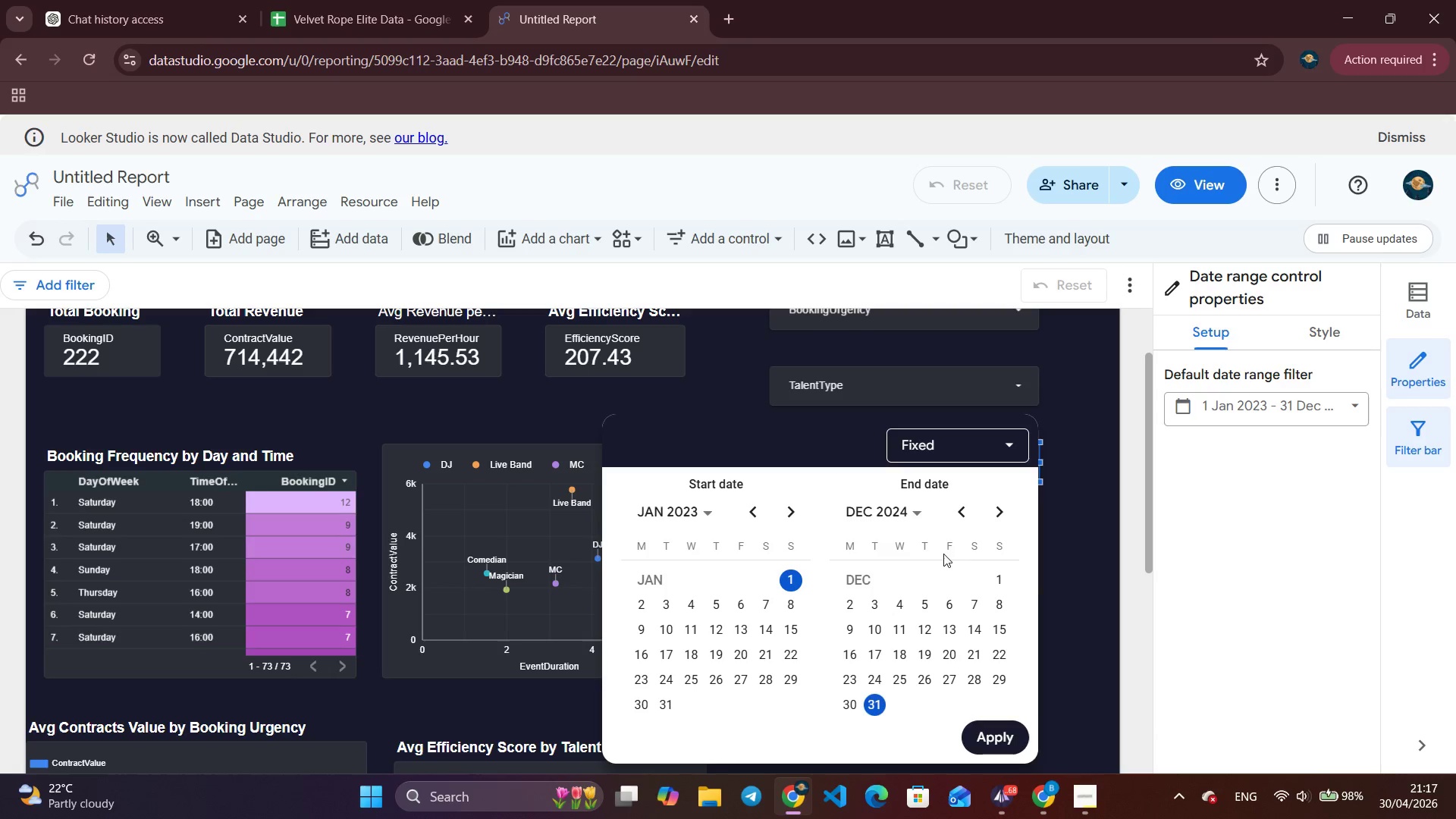 
left_click([1055, 583])
 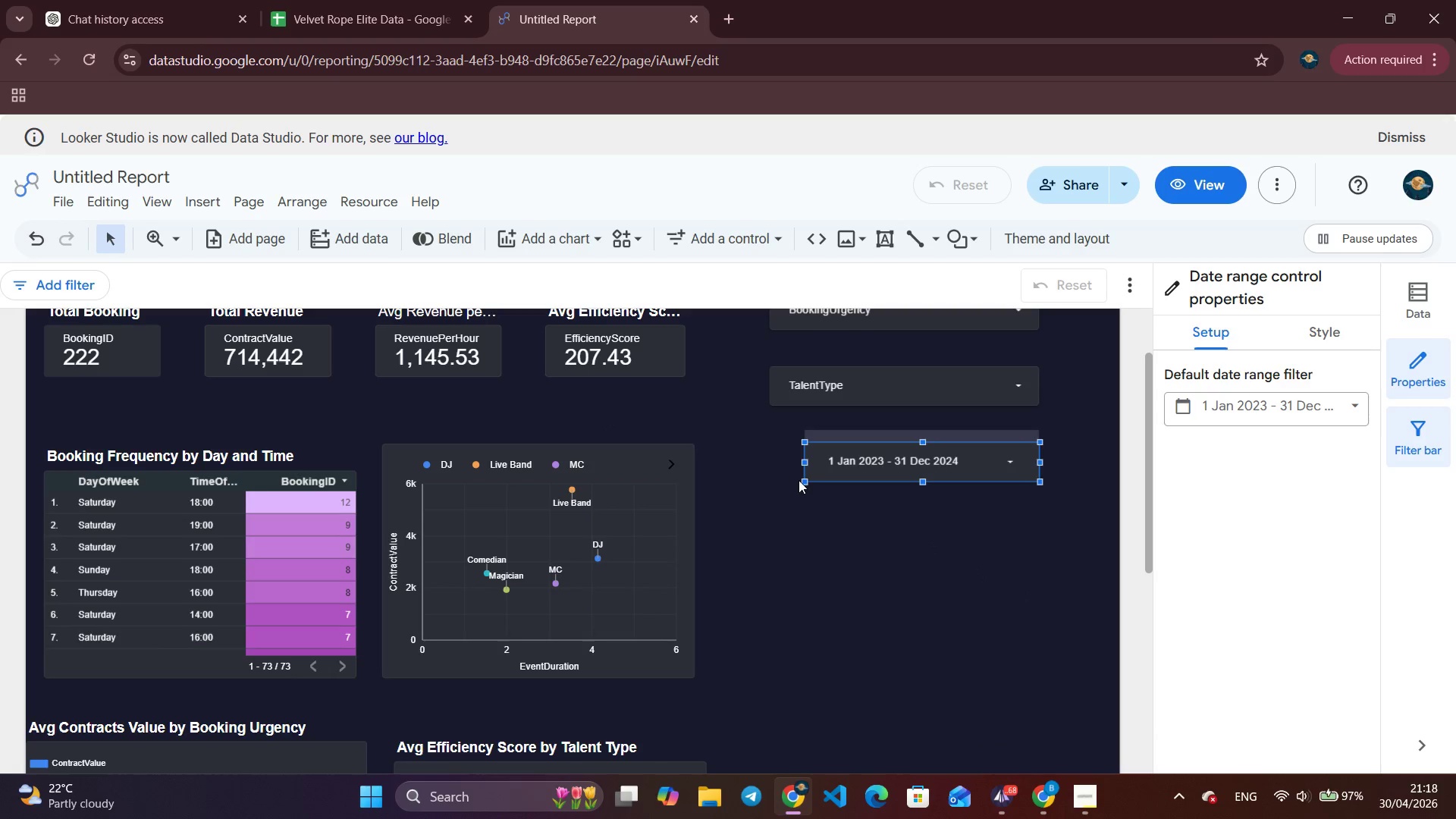 
left_click_drag(start_coordinate=[802, 479], to_coordinate=[767, 469])
 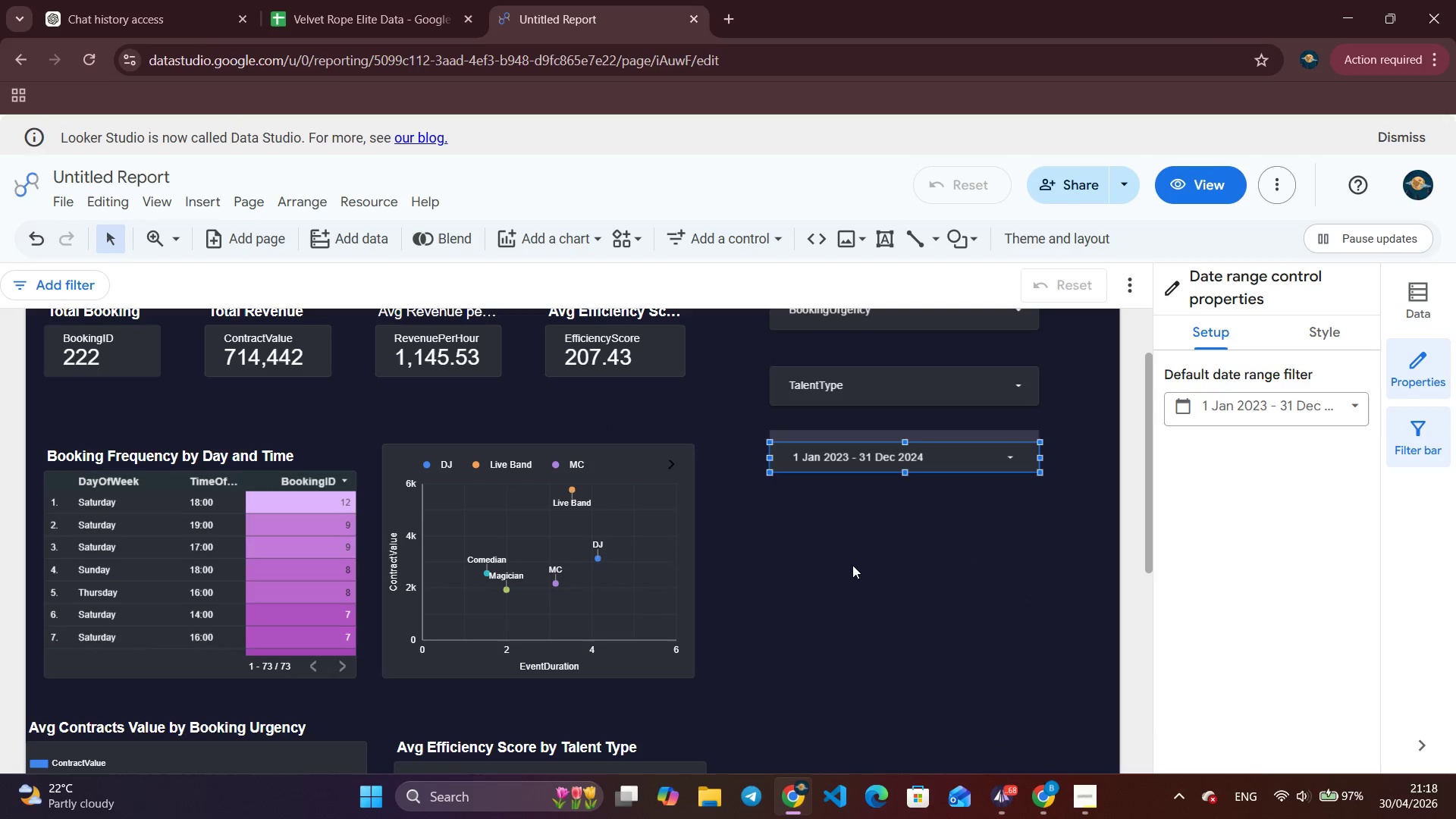 
left_click([855, 567])
 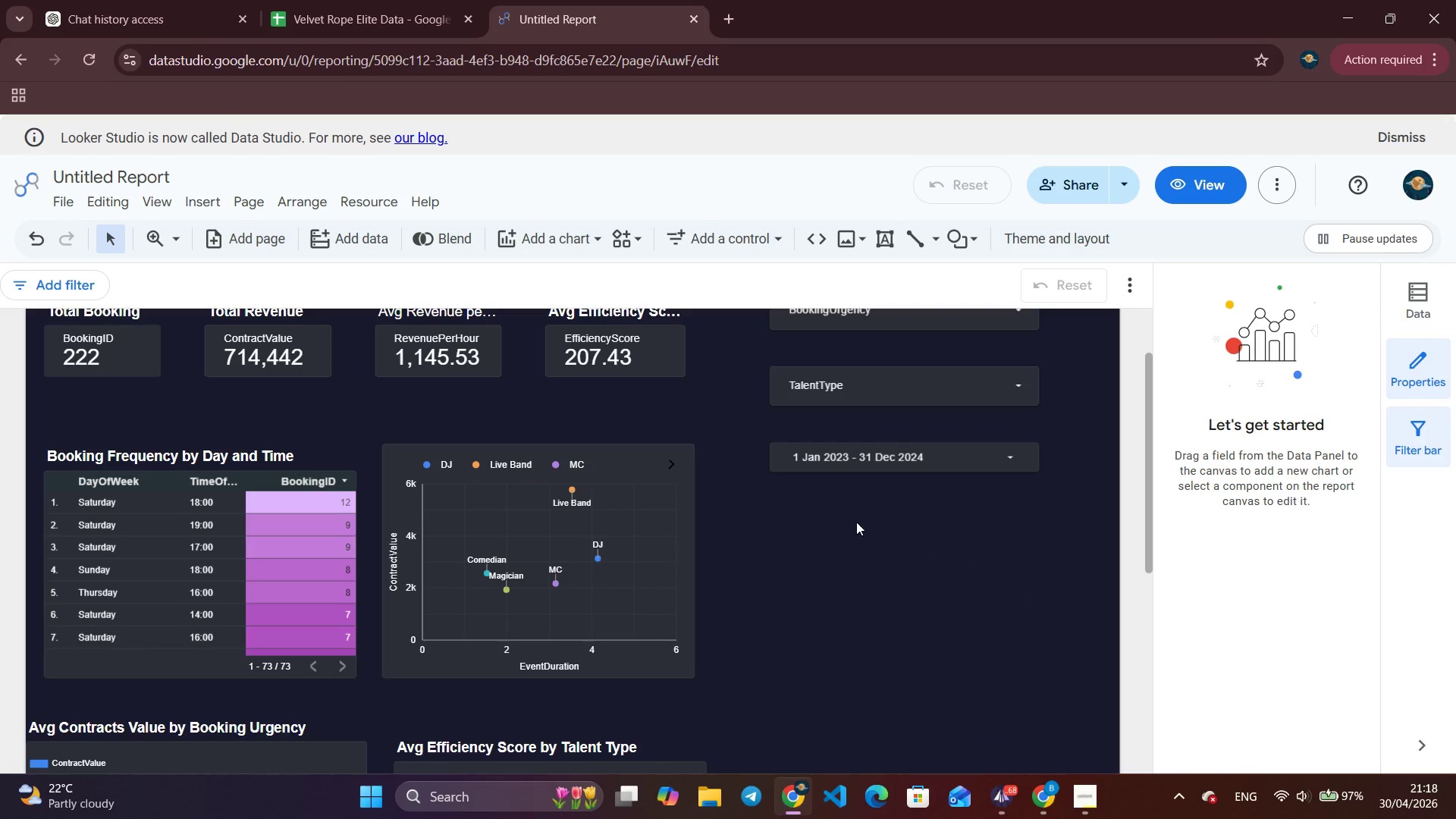 
scroll: coordinate [852, 535], scroll_direction: up, amount: 1.0
 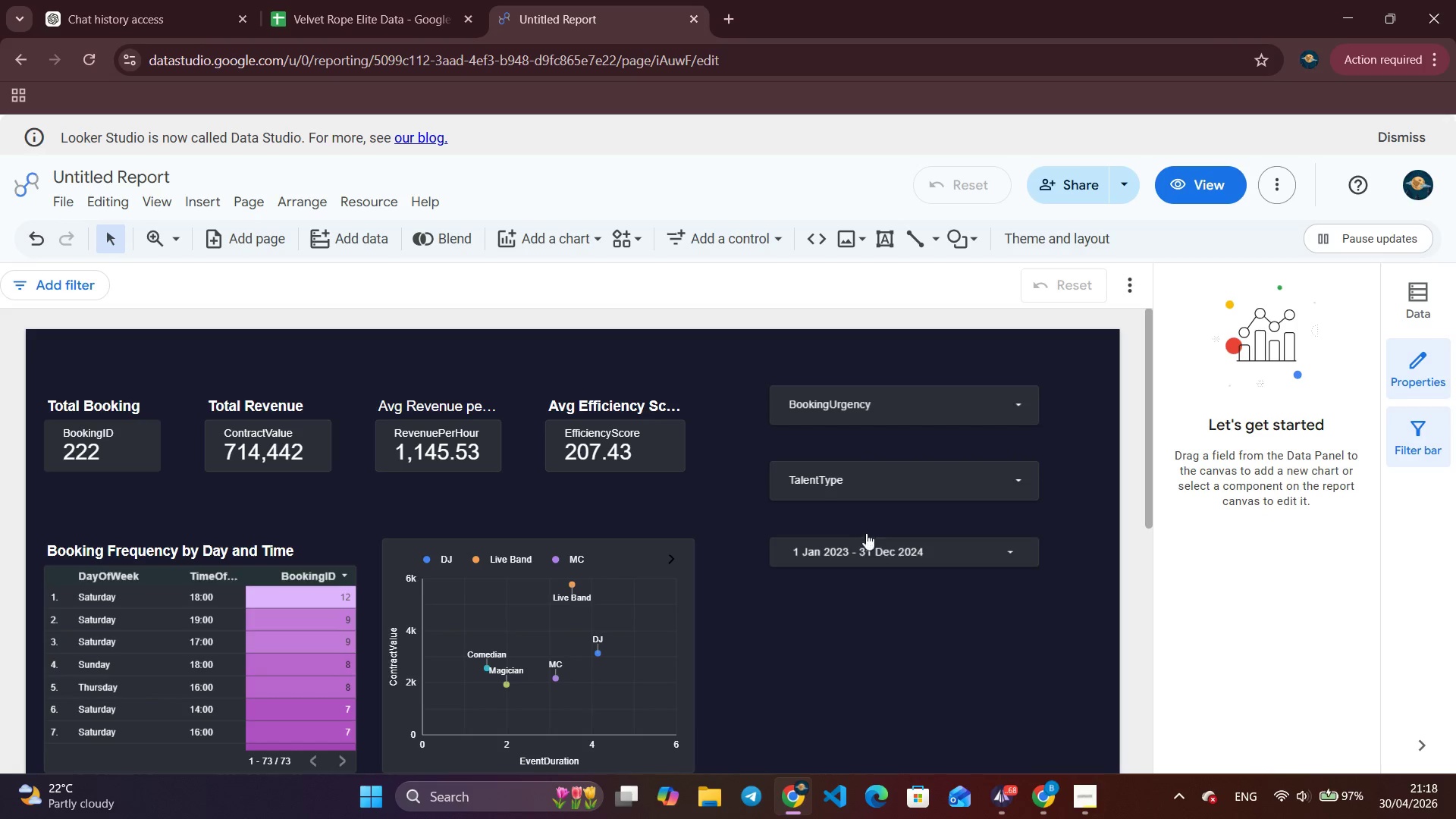 
left_click([874, 531])
 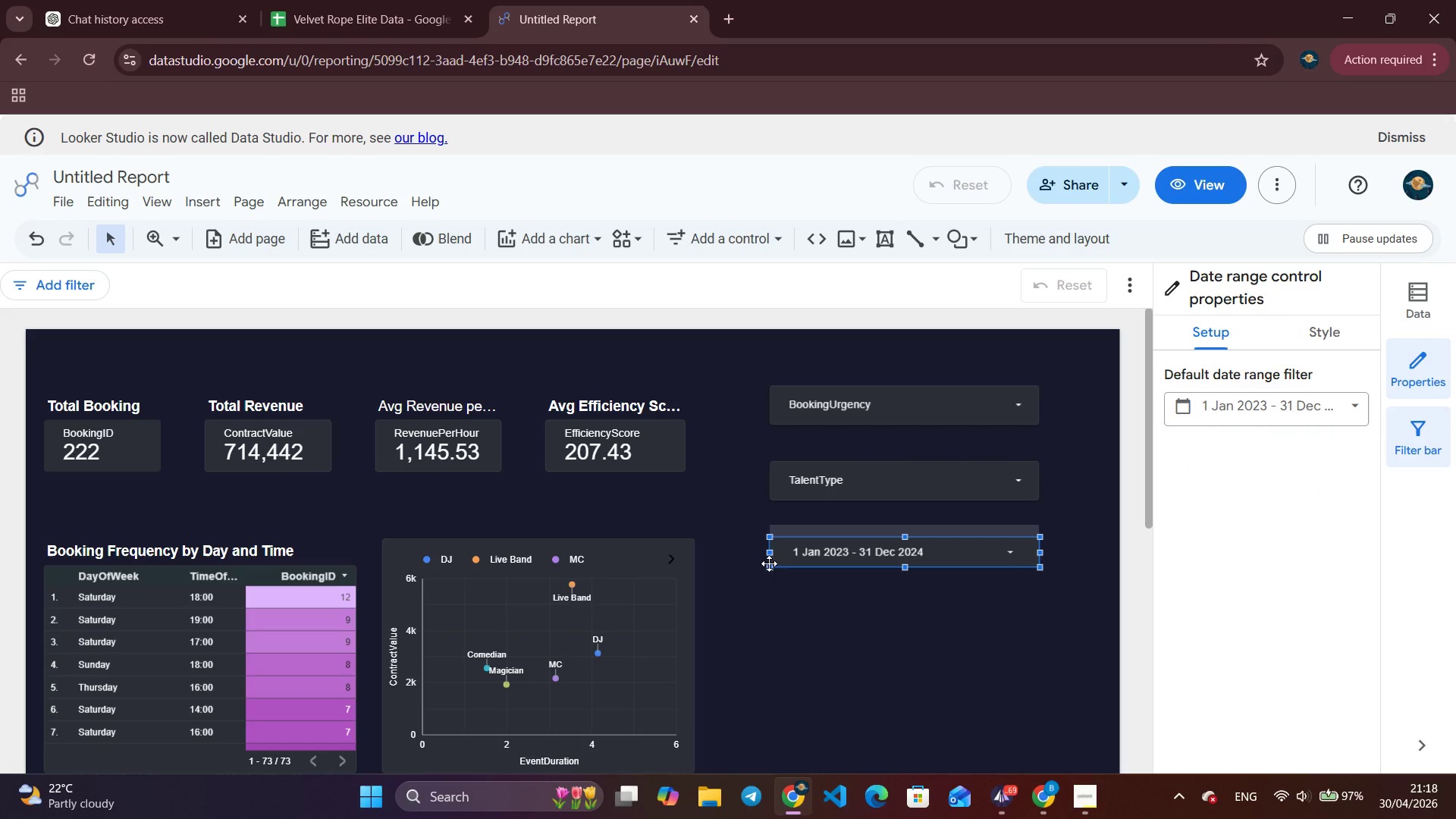 
left_click_drag(start_coordinate=[769, 568], to_coordinate=[773, 575])
 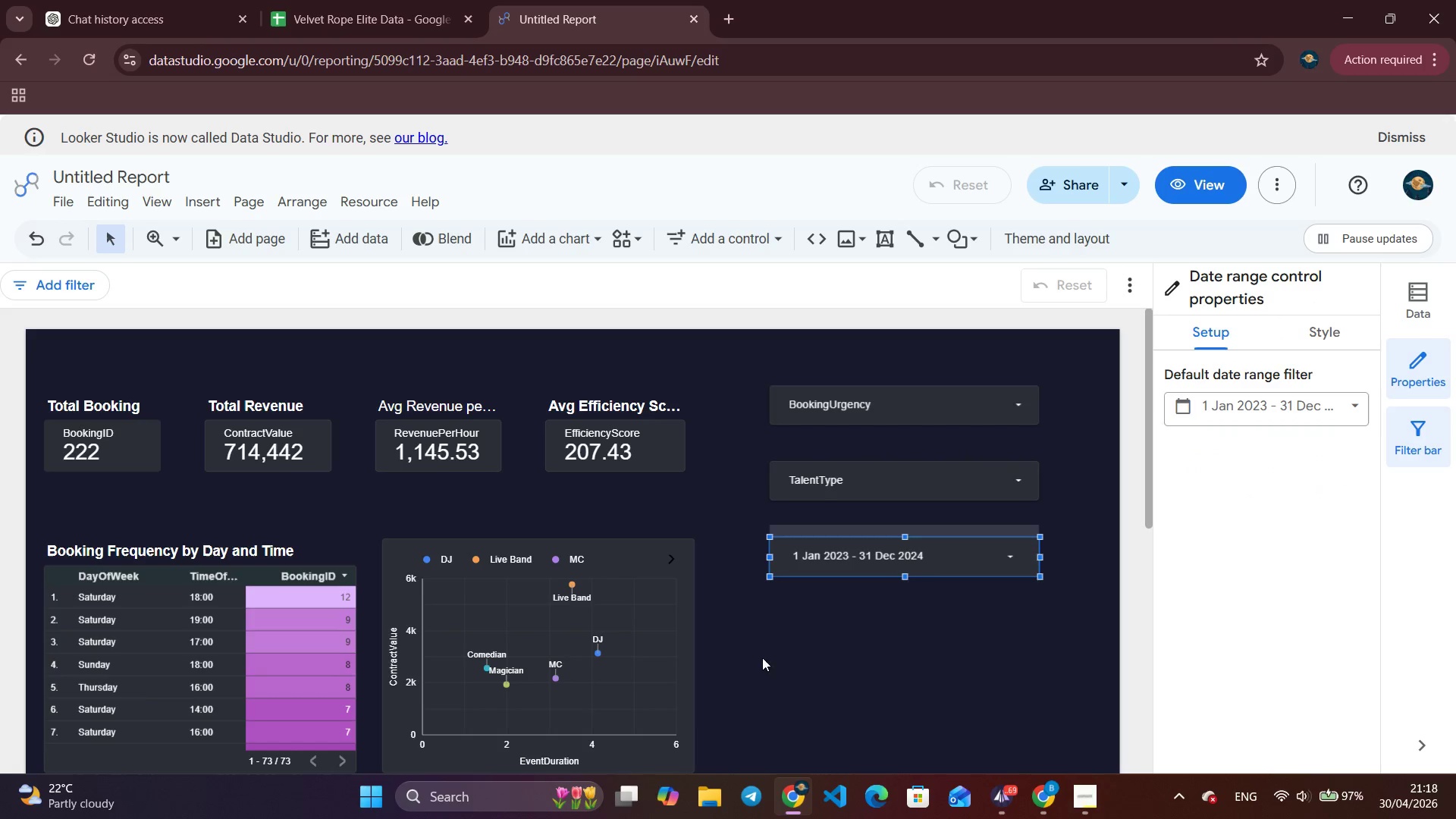 
left_click([761, 645])
 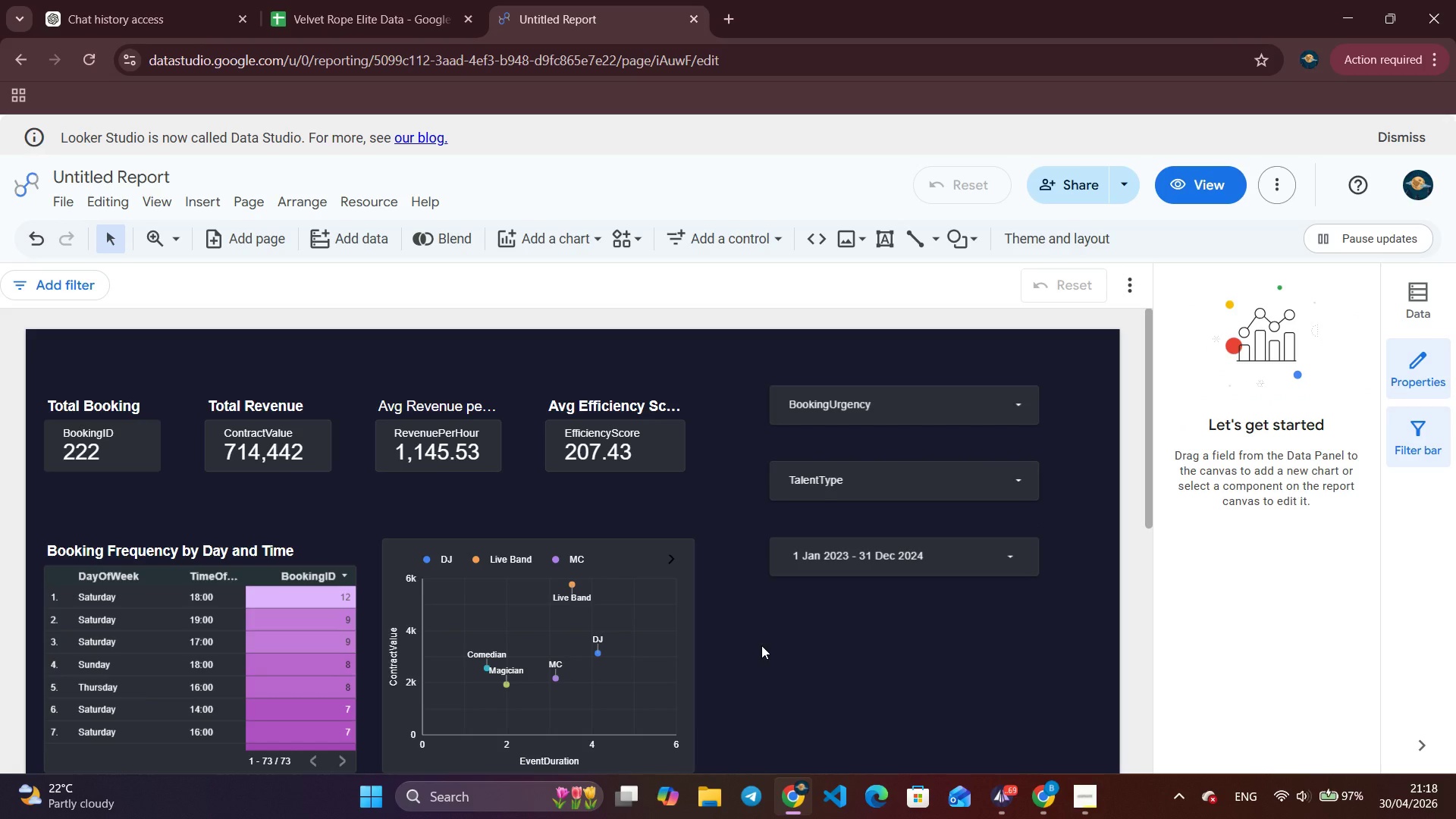 
wait(26.83)
 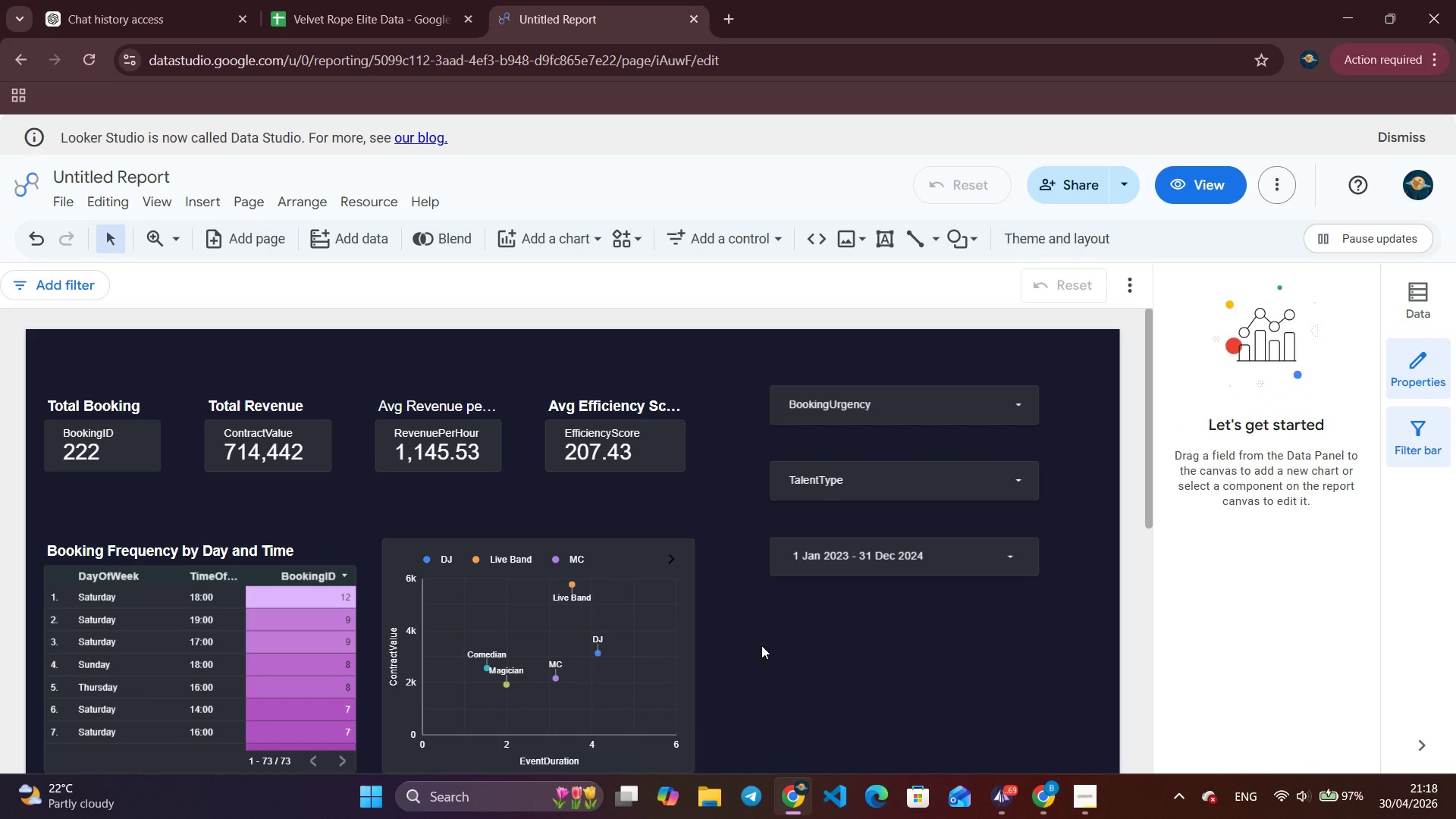 
scroll: coordinate [899, 615], scroll_direction: down, amount: 7.0
 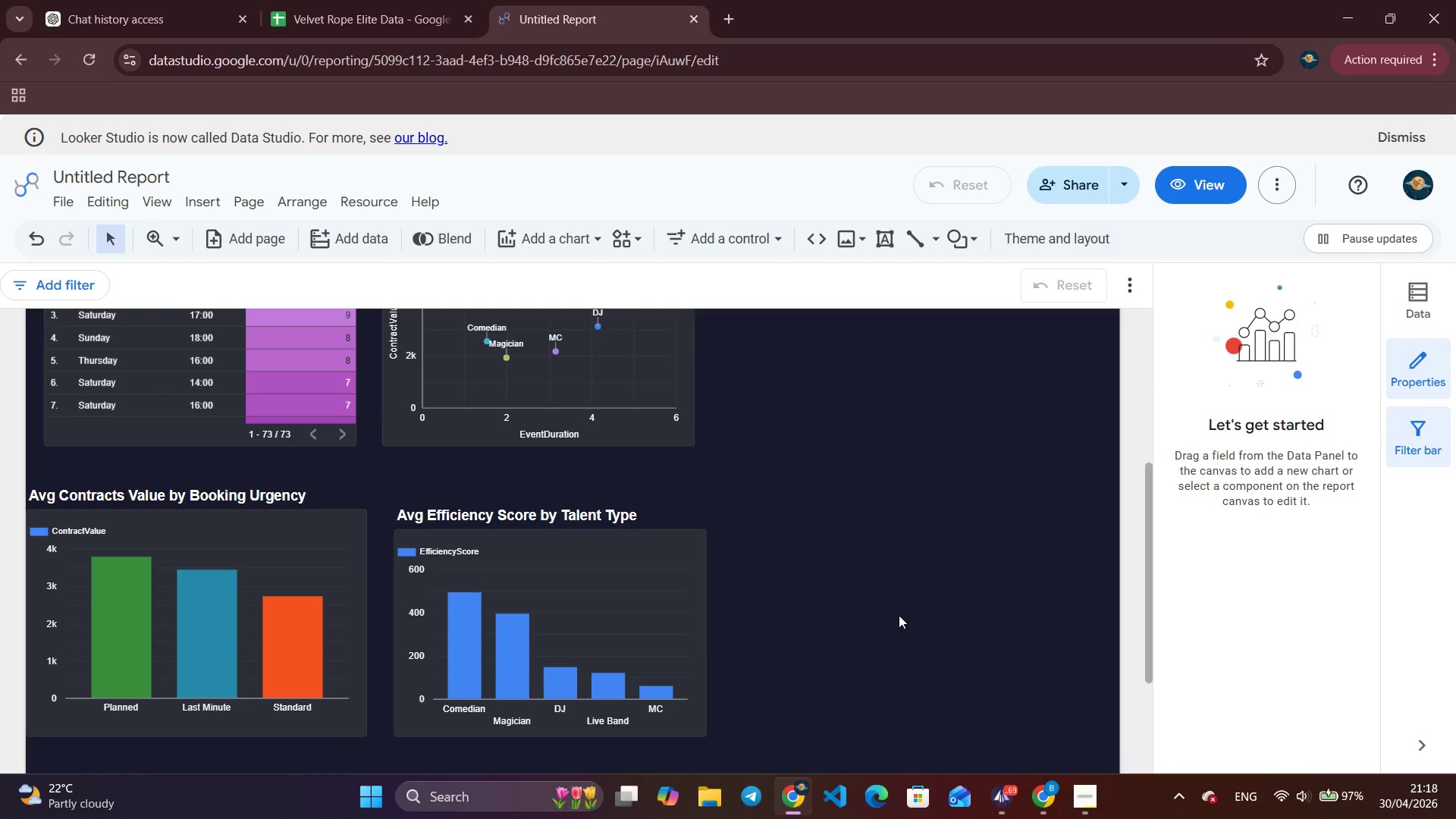 
wait(8.31)
 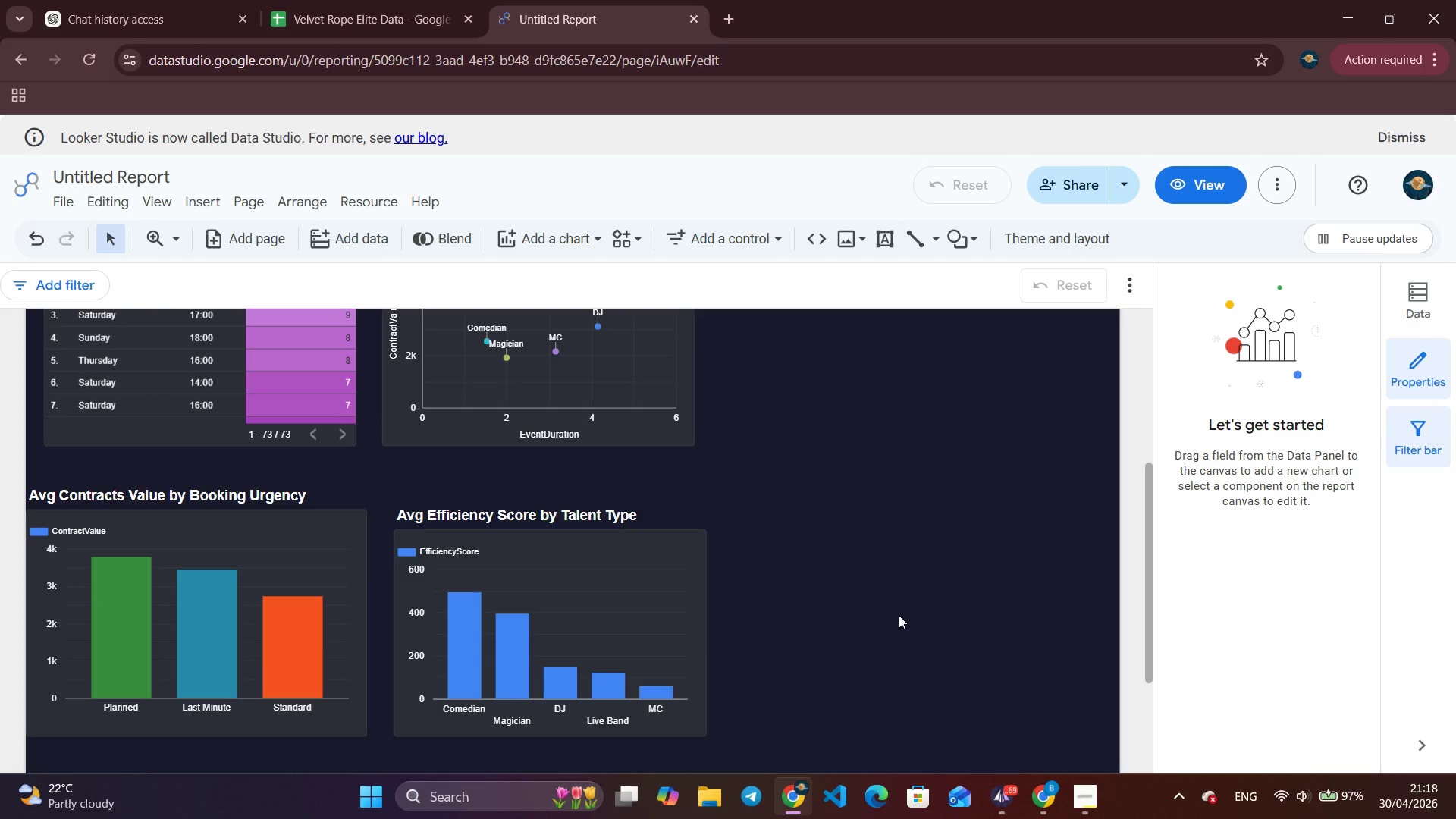 
scroll: coordinate [899, 615], scroll_direction: up, amount: 2.0
 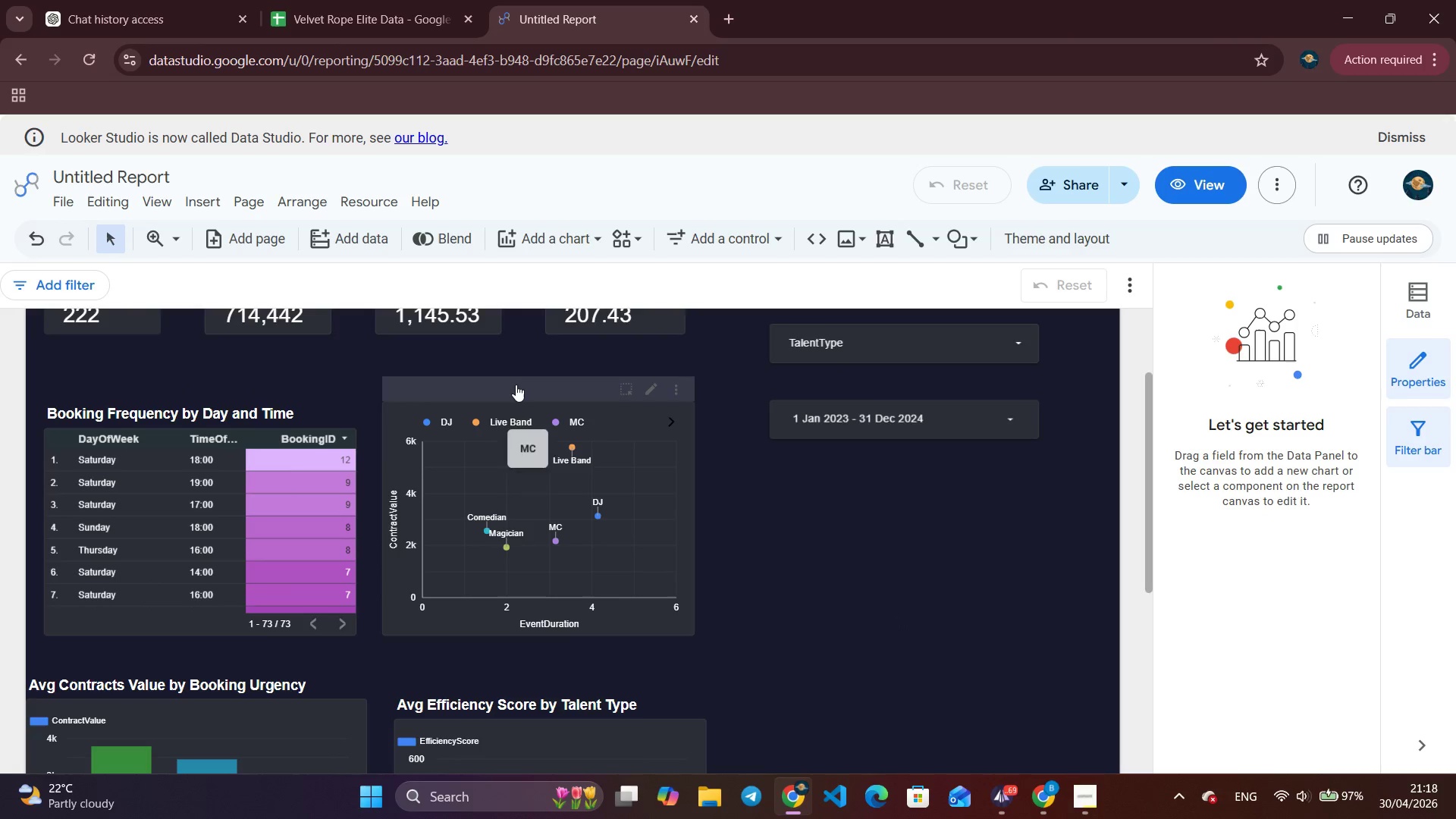 
left_click_drag(start_coordinate=[516, 384], to_coordinate=[839, 478])
 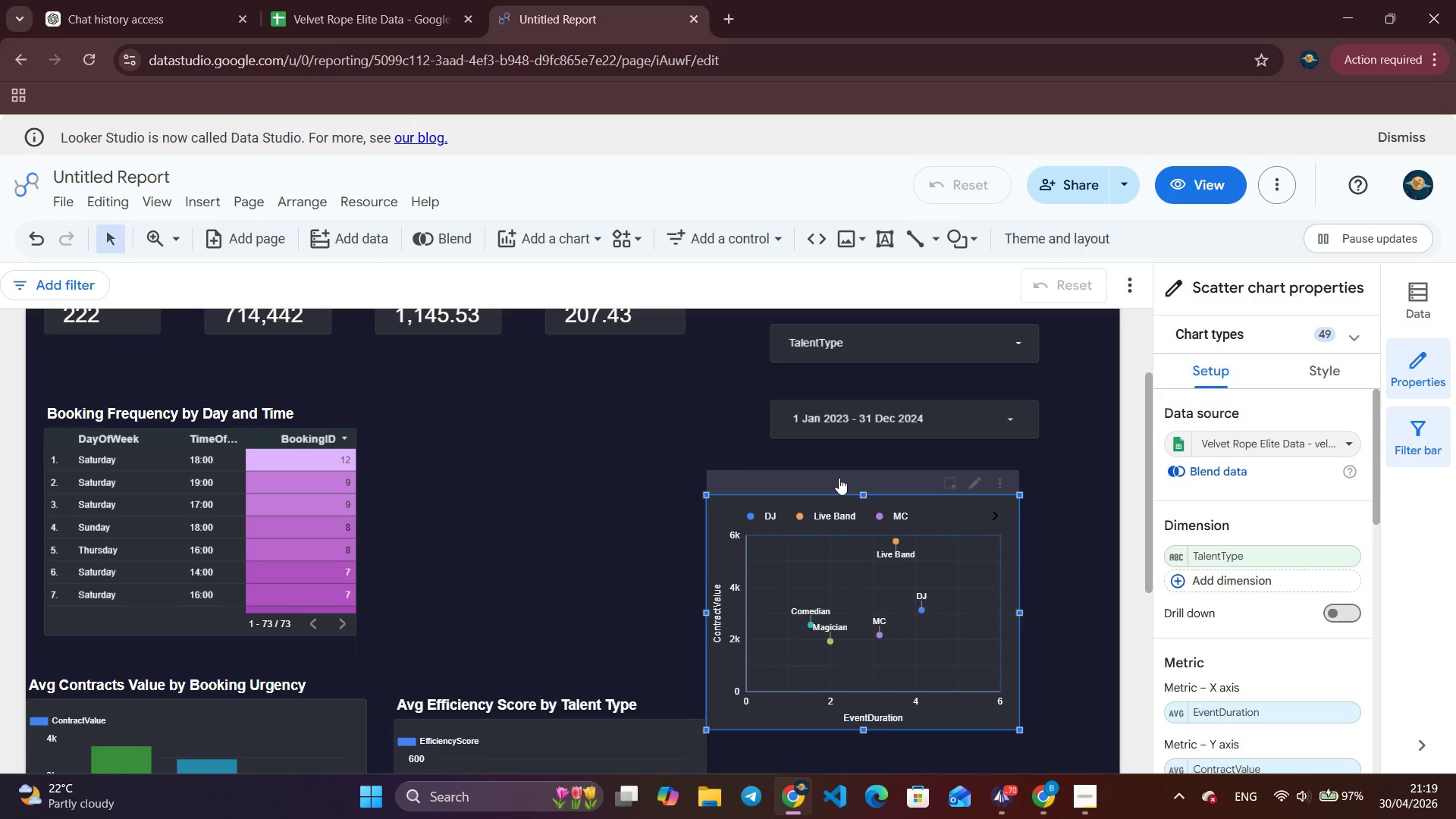 
wait(5.42)
 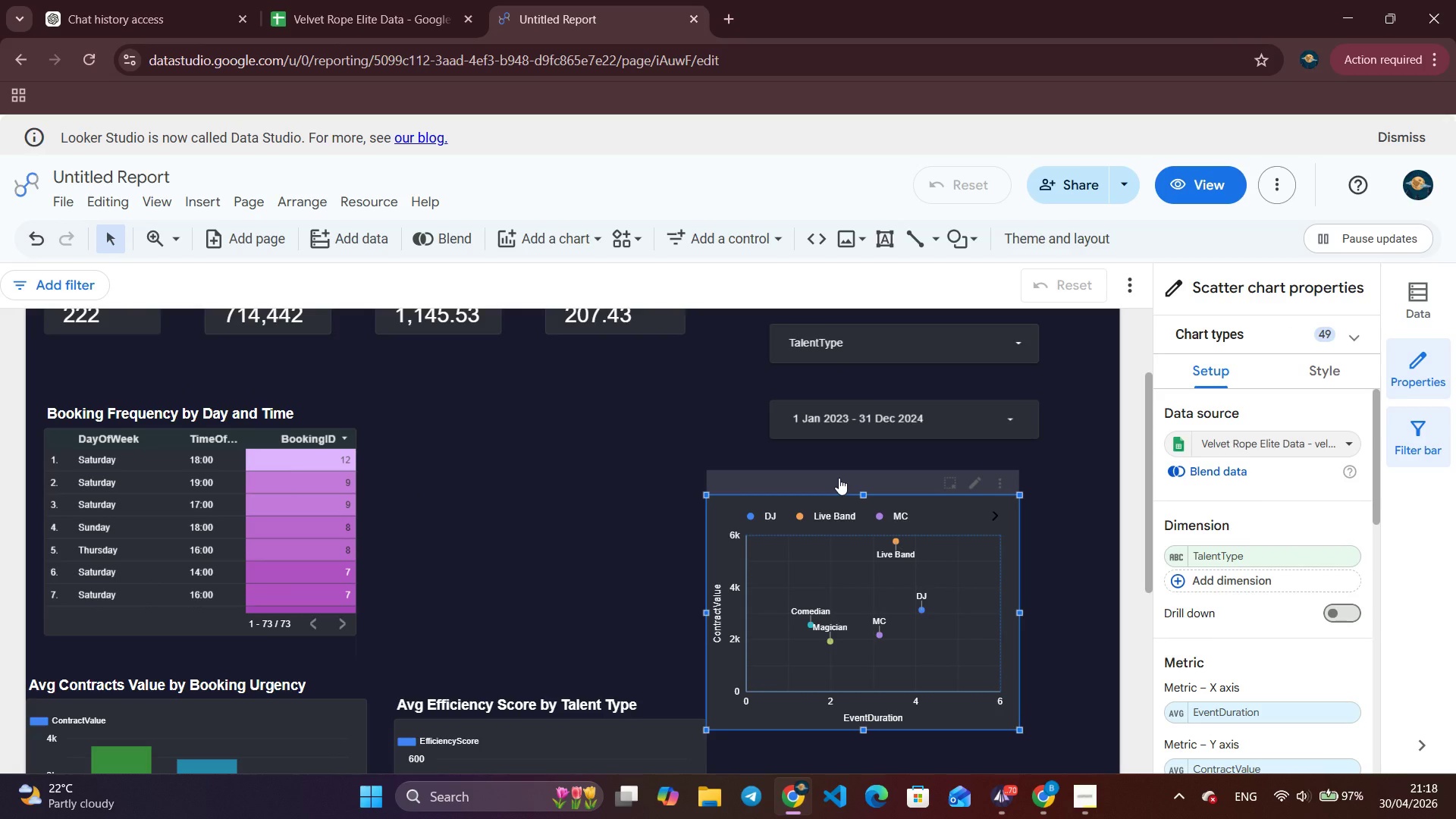 
scroll: coordinate [568, 525], scroll_direction: down, amount: 4.0
 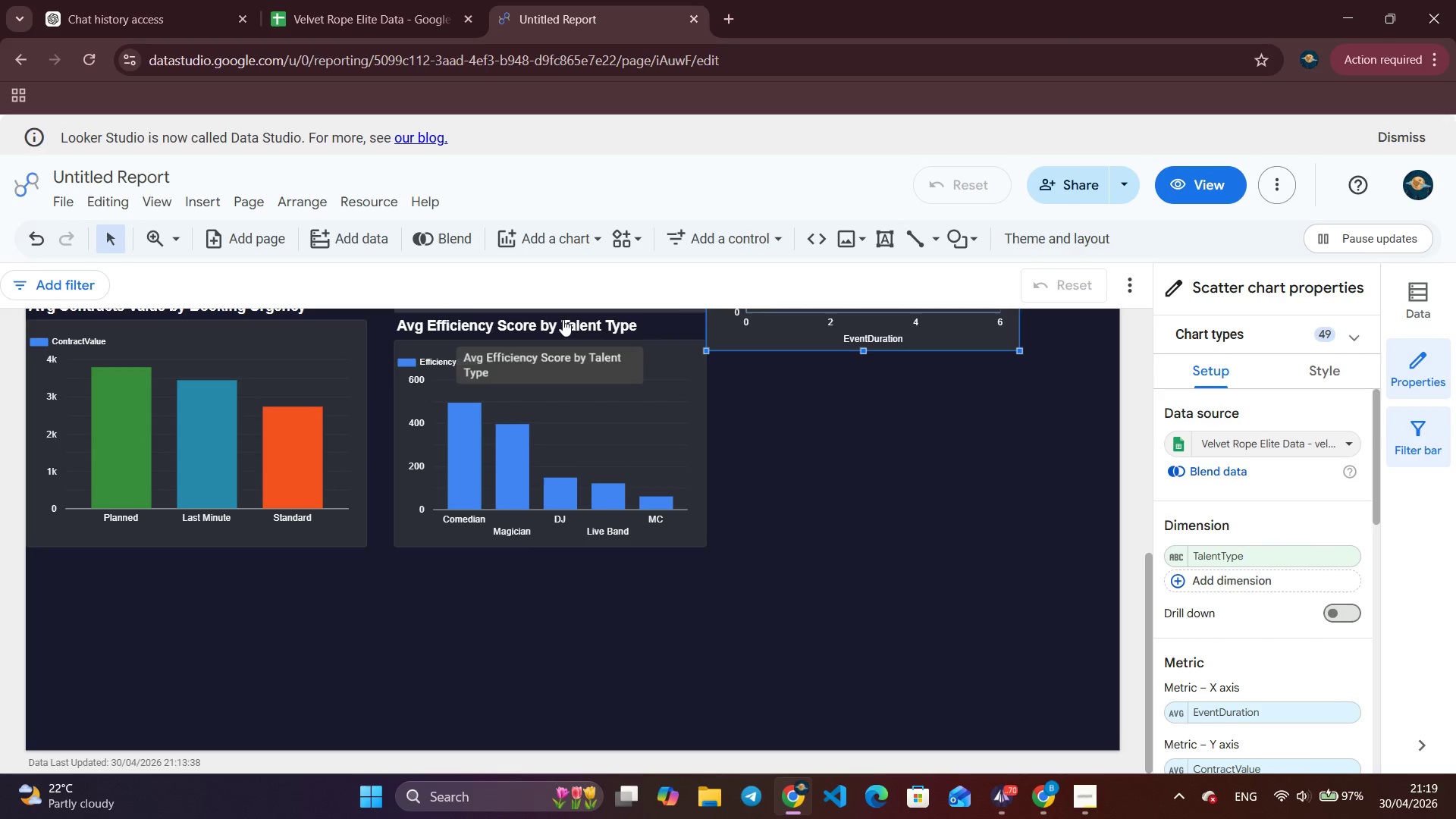 
scroll: coordinate [583, 447], scroll_direction: up, amount: 4.0
 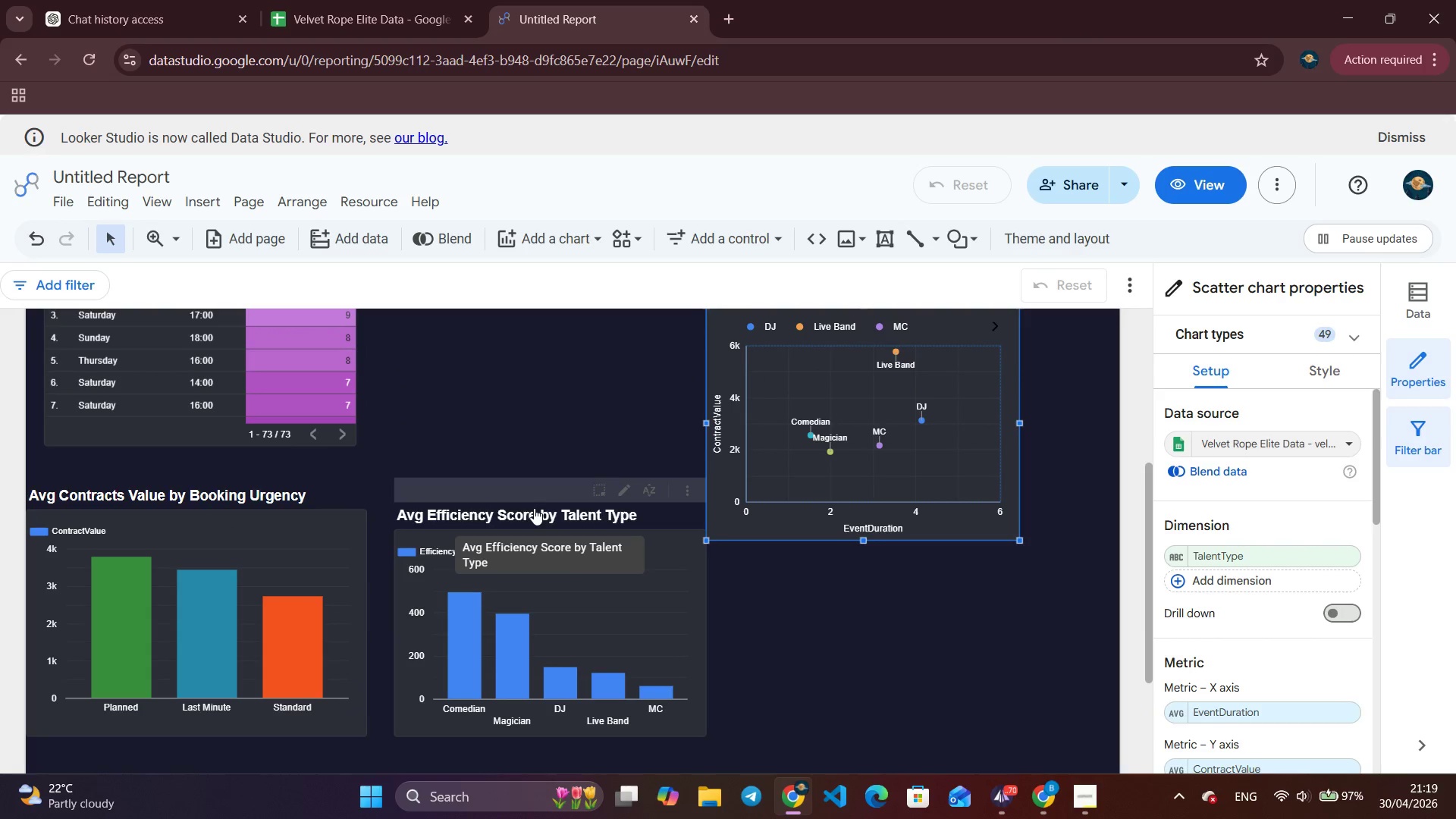 
left_click_drag(start_coordinate=[543, 497], to_coordinate=[863, 578])
 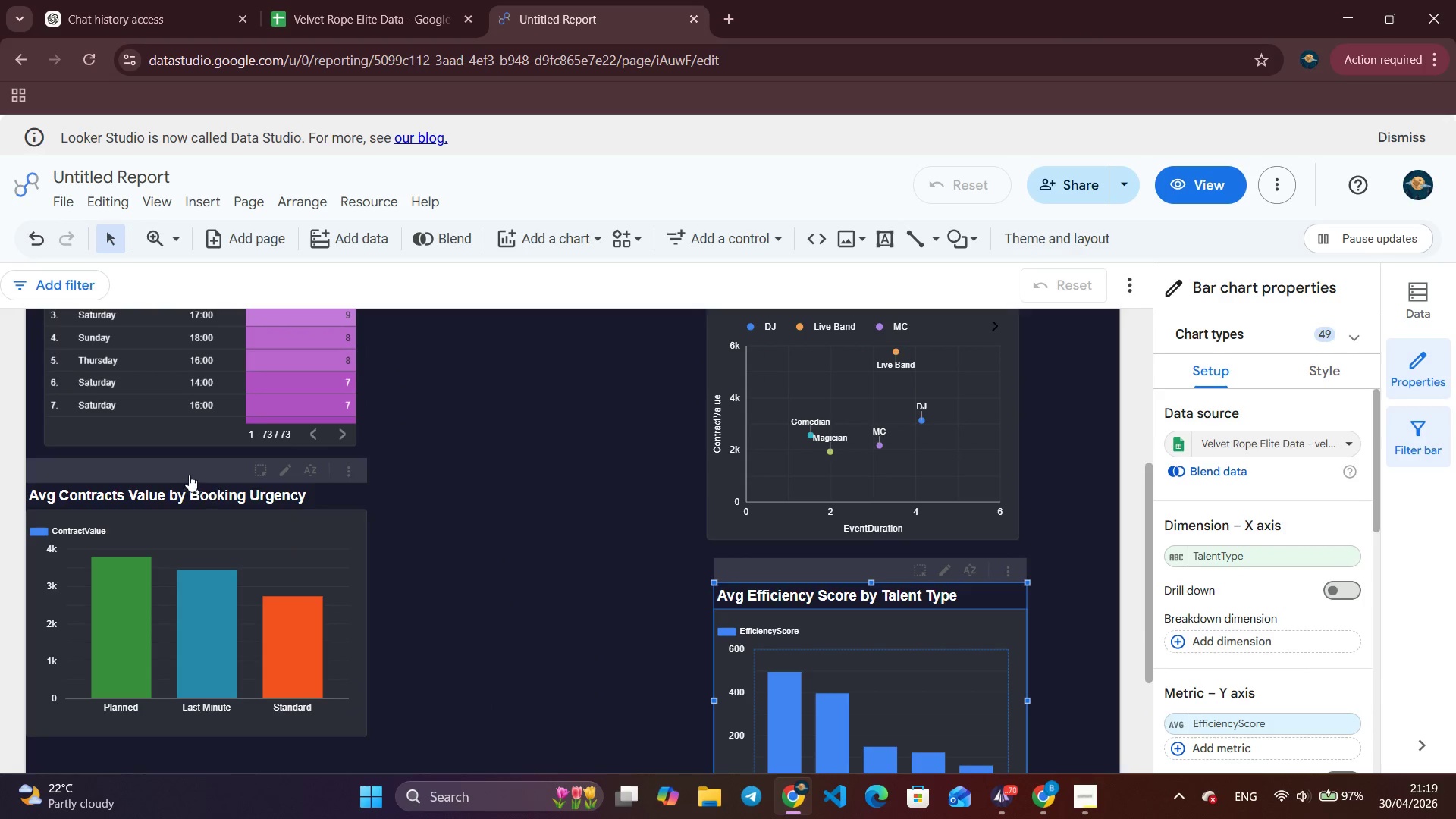 
left_click_drag(start_coordinate=[182, 472], to_coordinate=[398, 607])
 